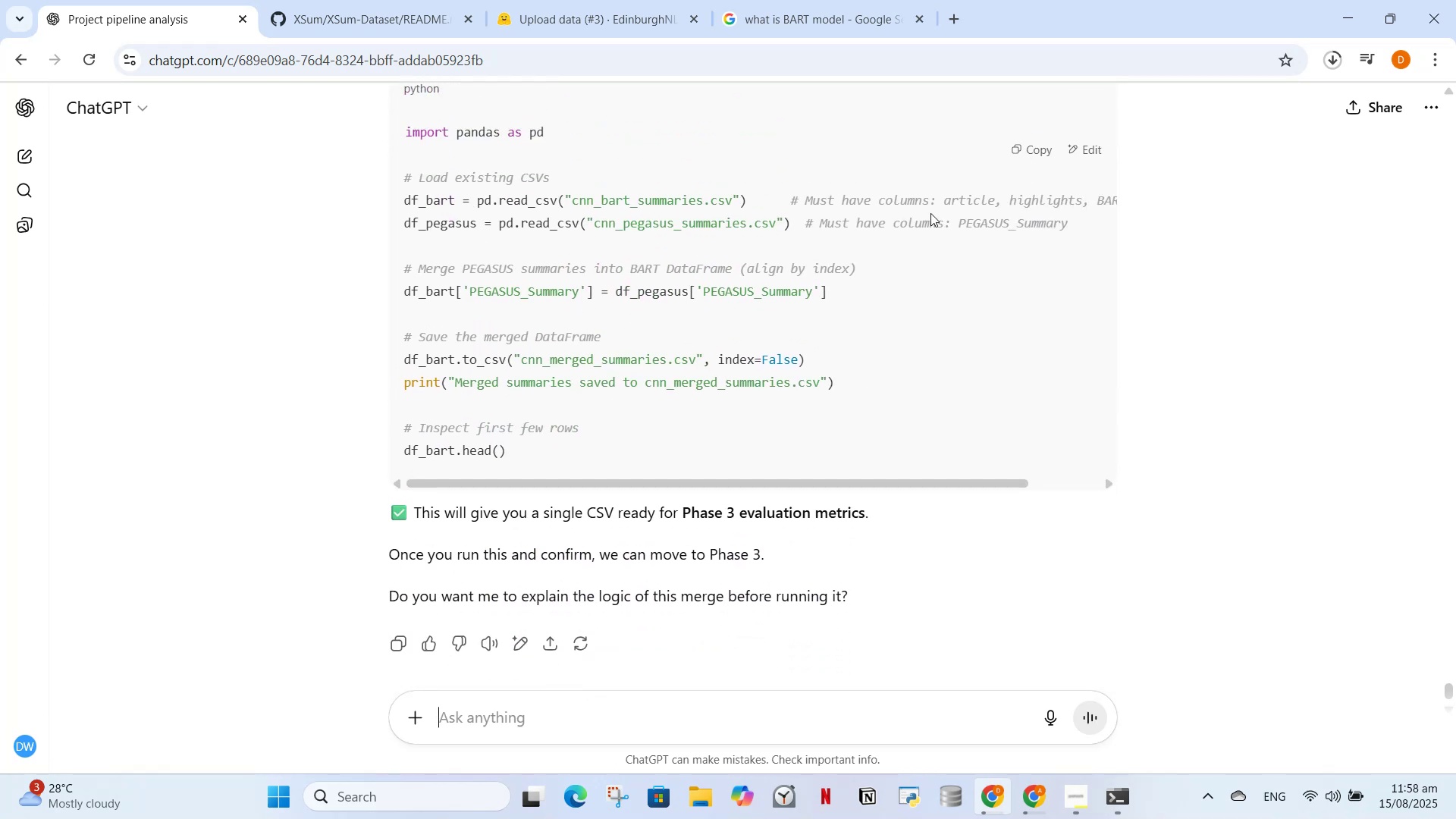 
wait(5.58)
 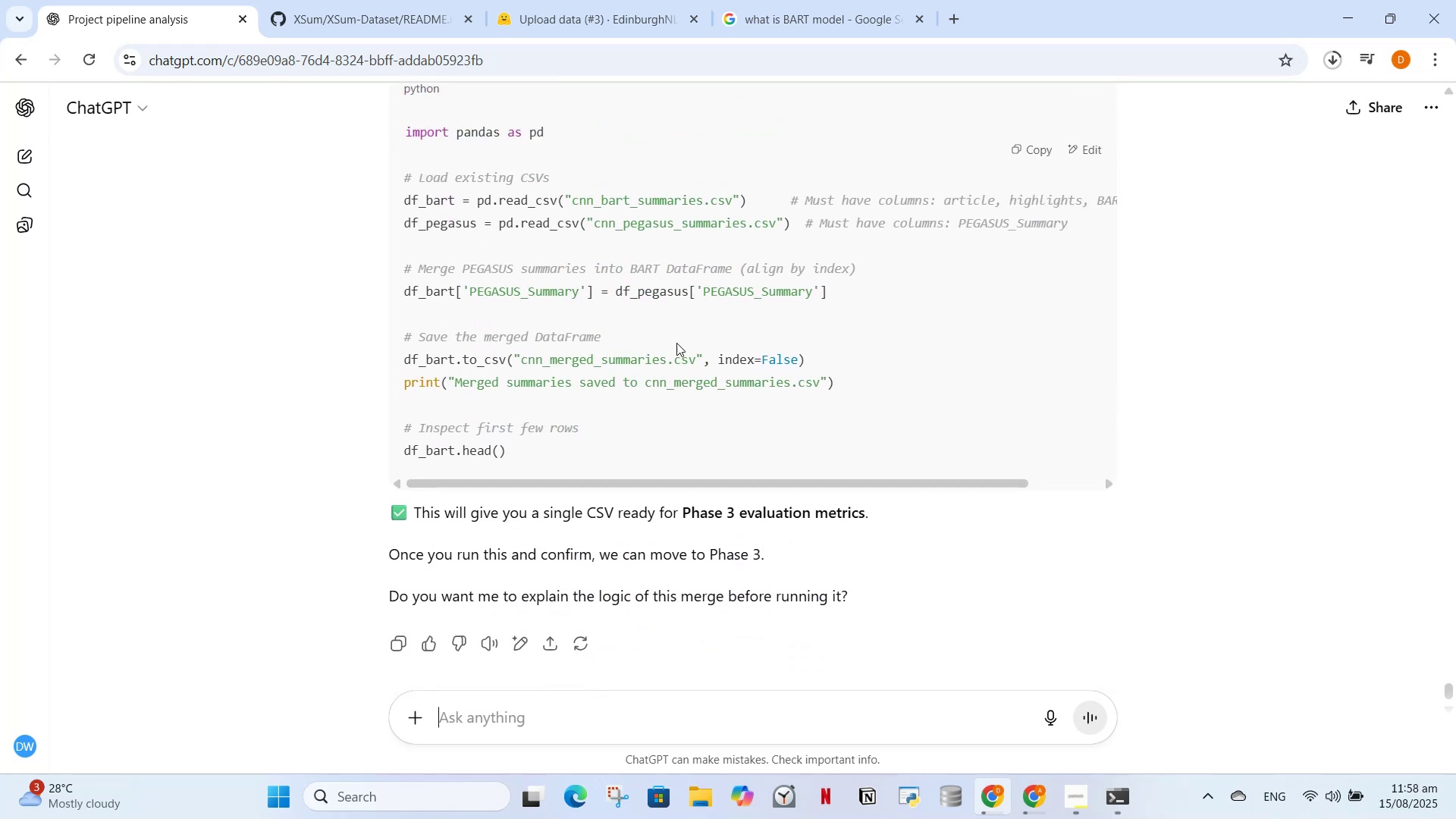 
left_click_drag(start_coordinate=[893, 484], to_coordinate=[846, 515])
 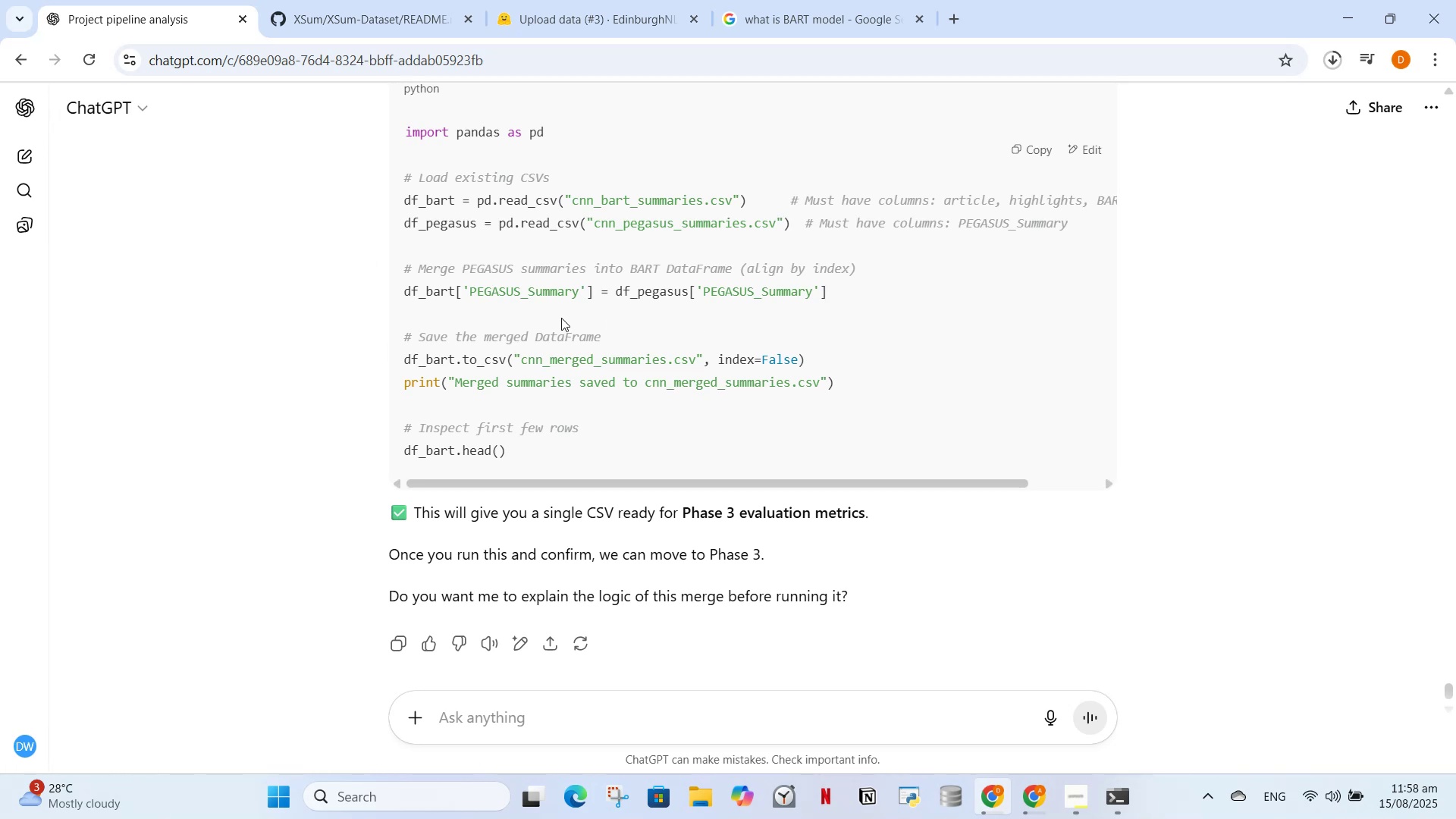 
wait(15.26)
 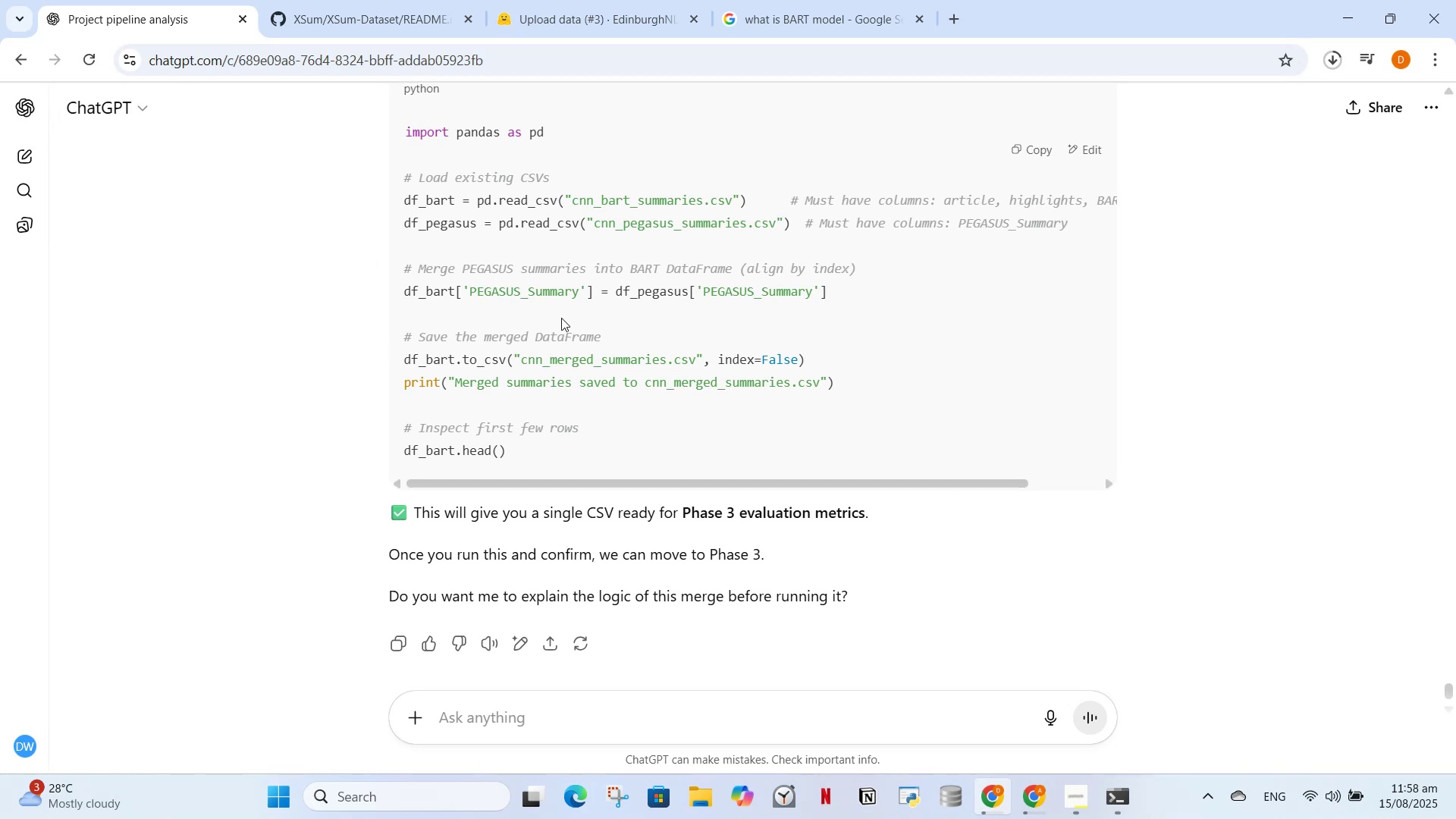 
scroll: coordinate [604, 329], scroll_direction: up, amount: 1.0
 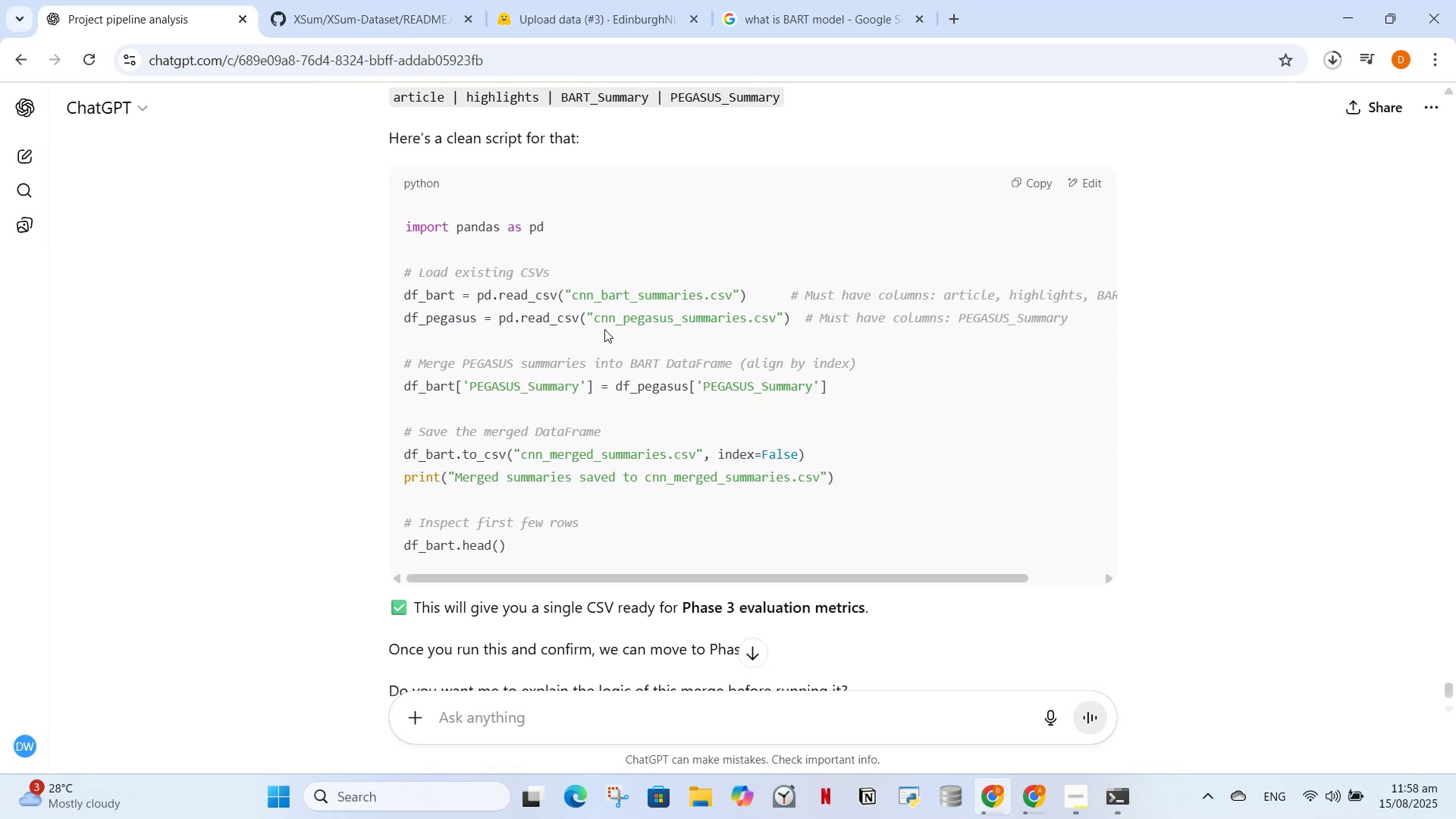 
scroll: coordinate [604, 329], scroll_direction: down, amount: 1.0
 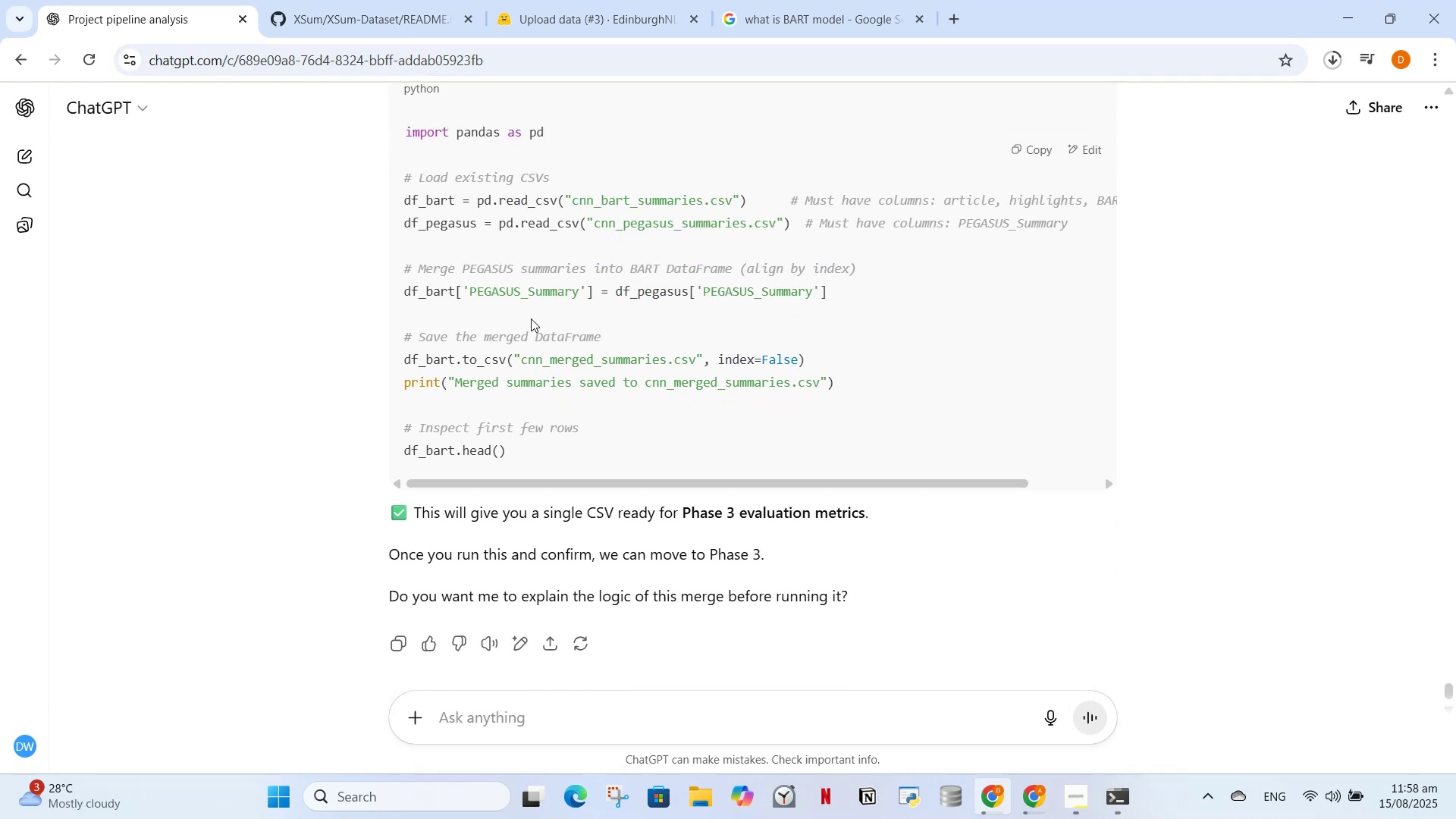 
scroll: coordinate [531, 318], scroll_direction: up, amount: 1.0
 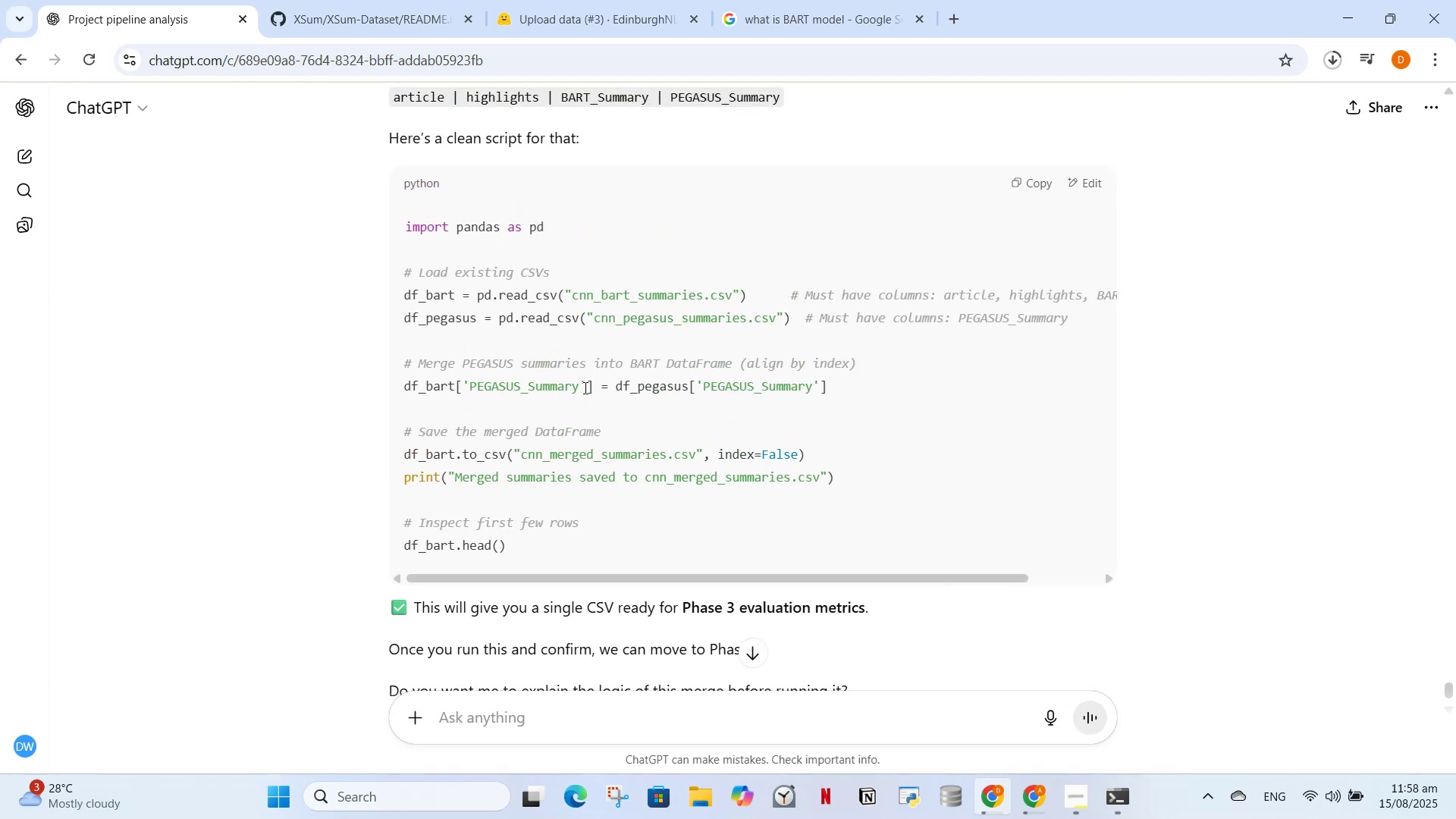 
scroll: coordinate [572, 403], scroll_direction: down, amount: 2.0
 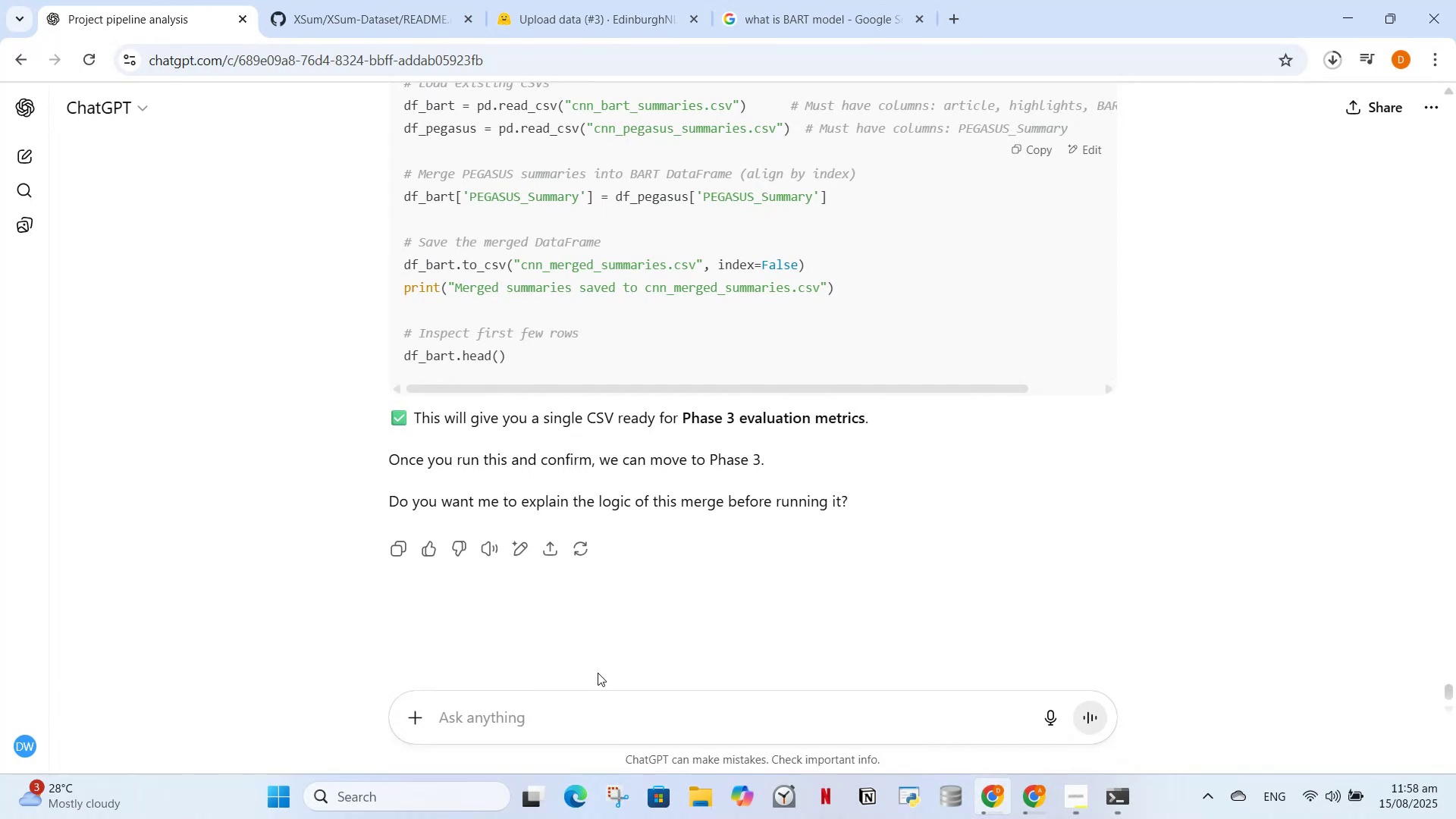 
left_click([604, 714])
 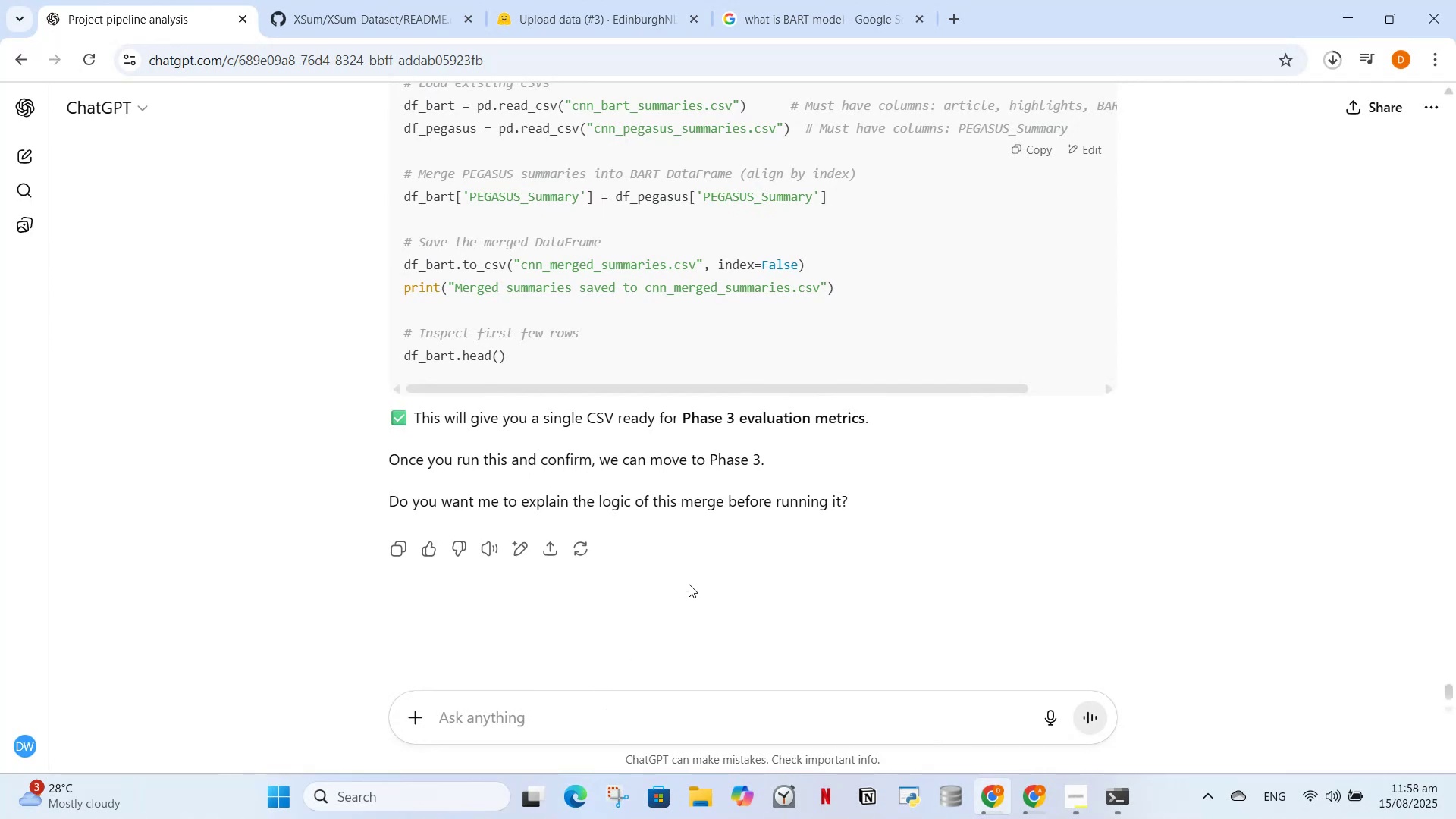 
type(exlain the logic of thius )
key(Backspace)
key(Backspace)
key(Backspace)
type(s script fist)
key(Backspace)
key(Backspace)
type(rst)
 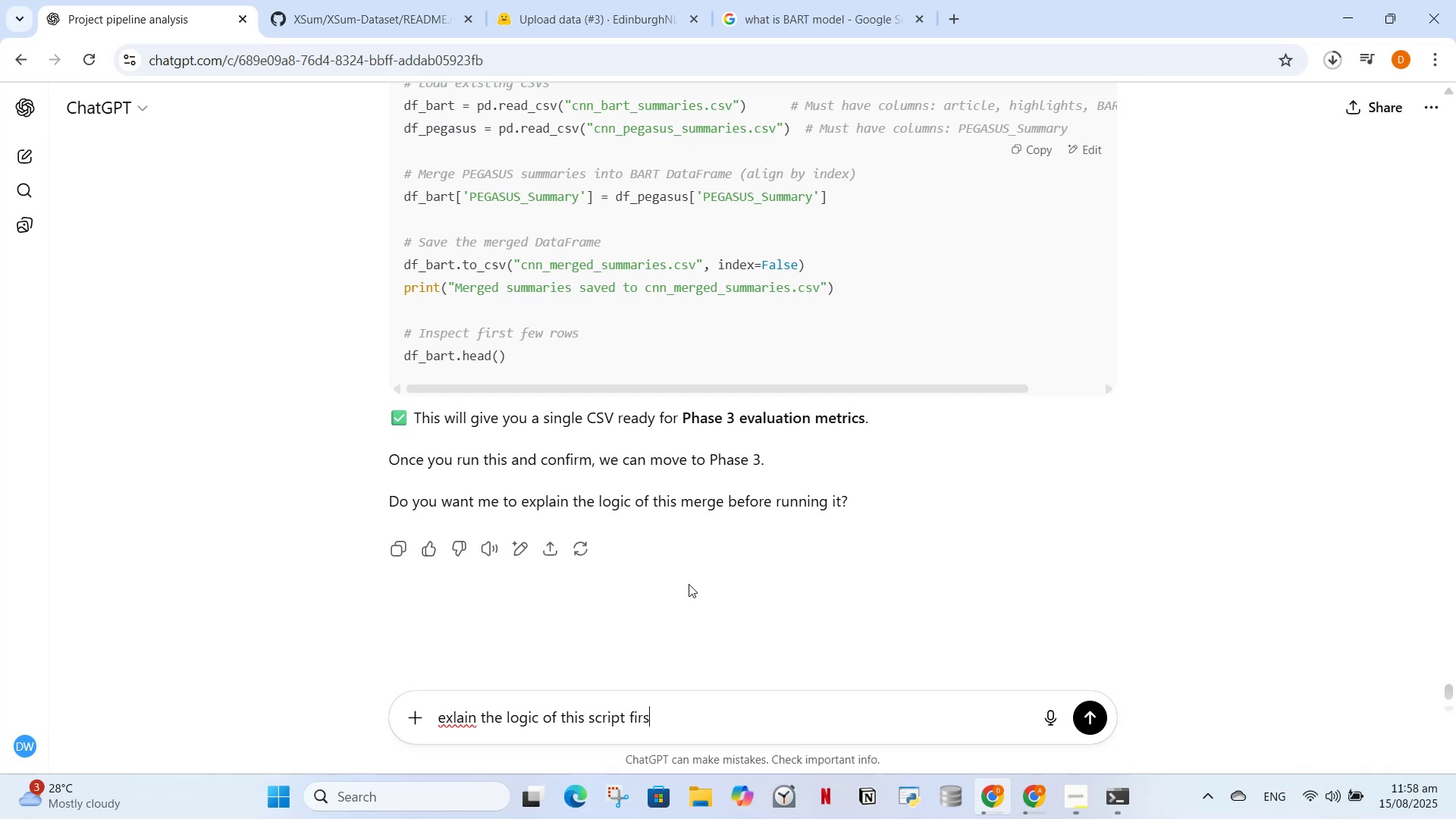 
key(Enter)
 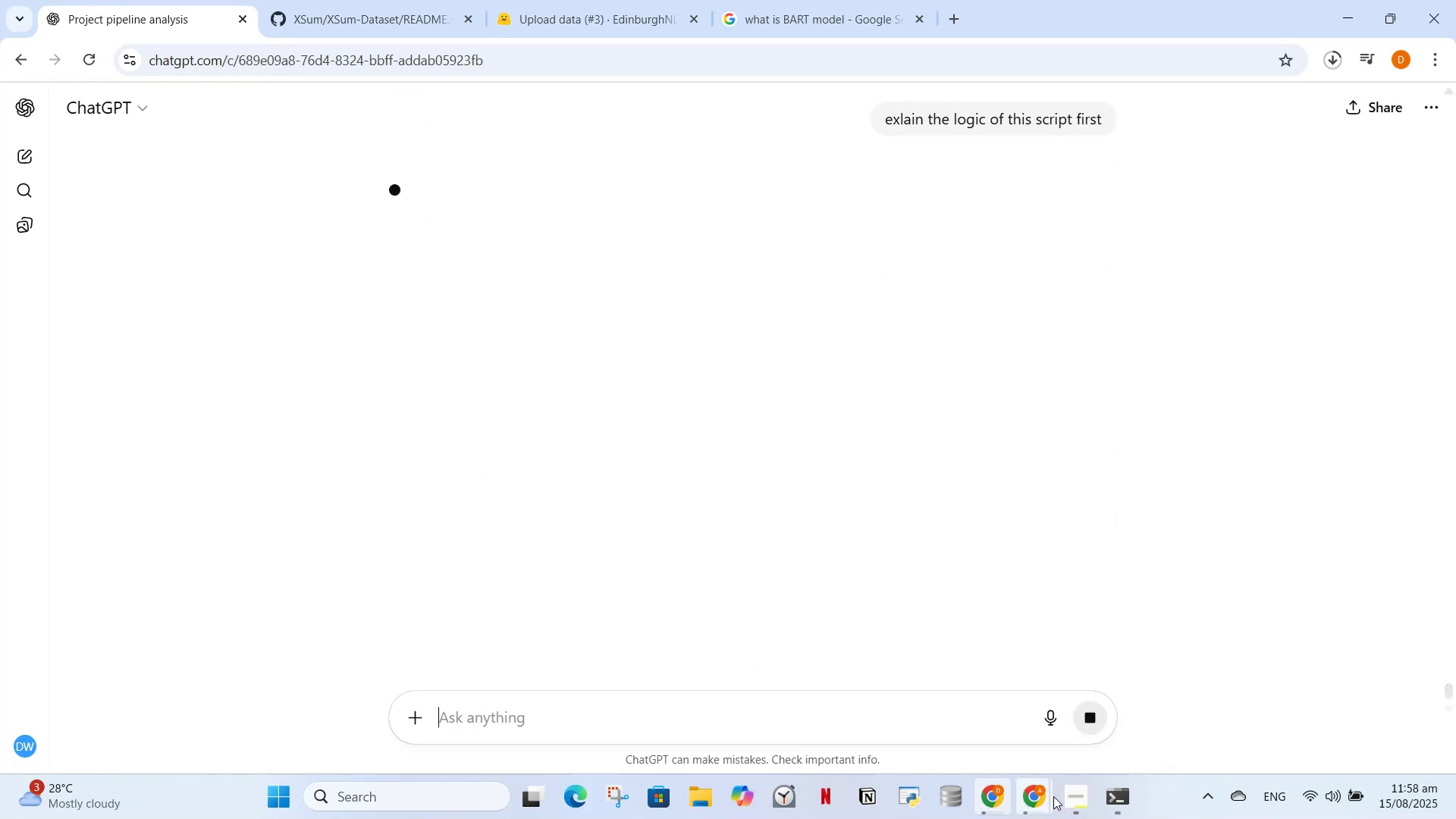 
left_click([996, 746])
 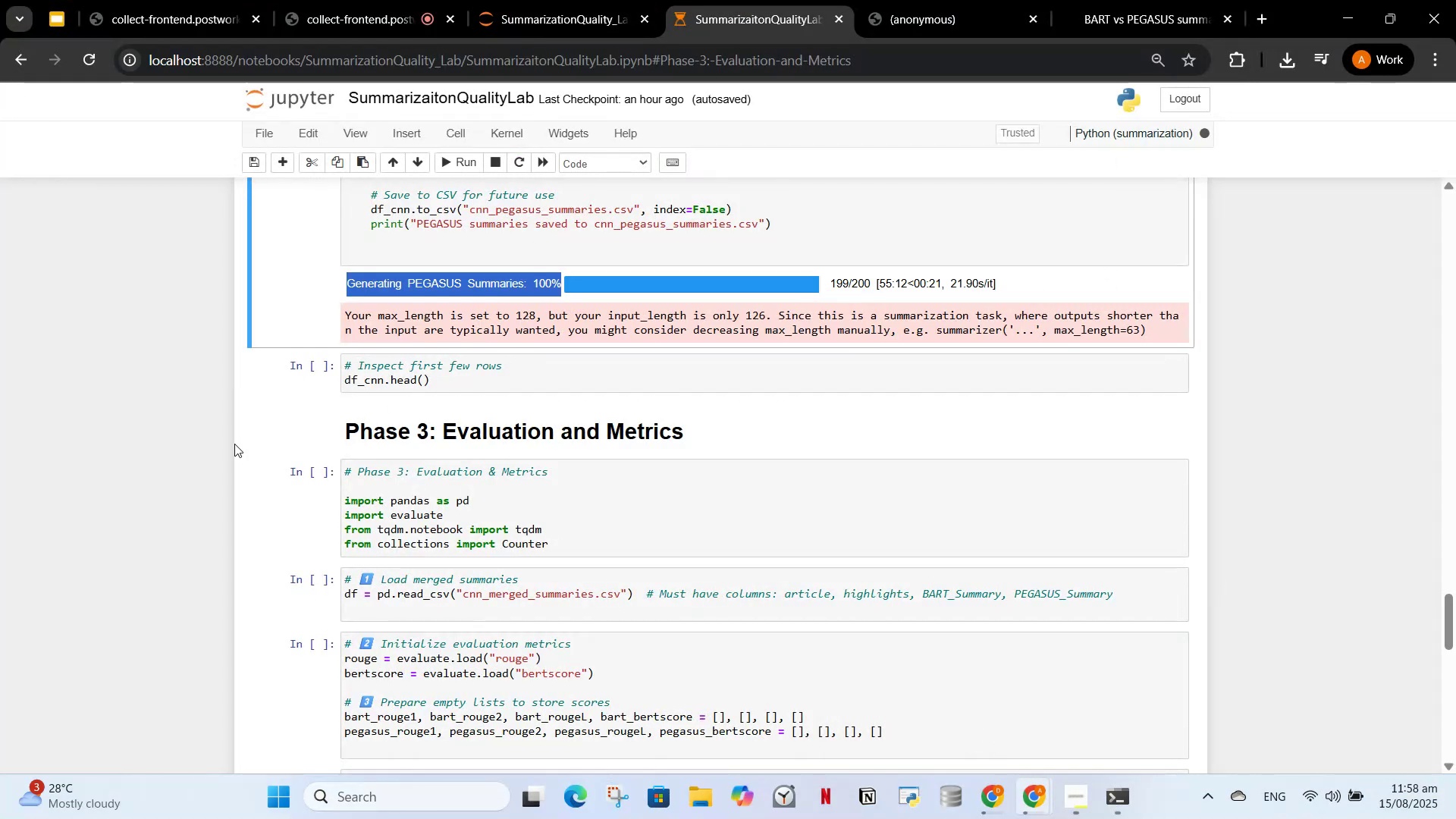 
left_click([209, 468])
 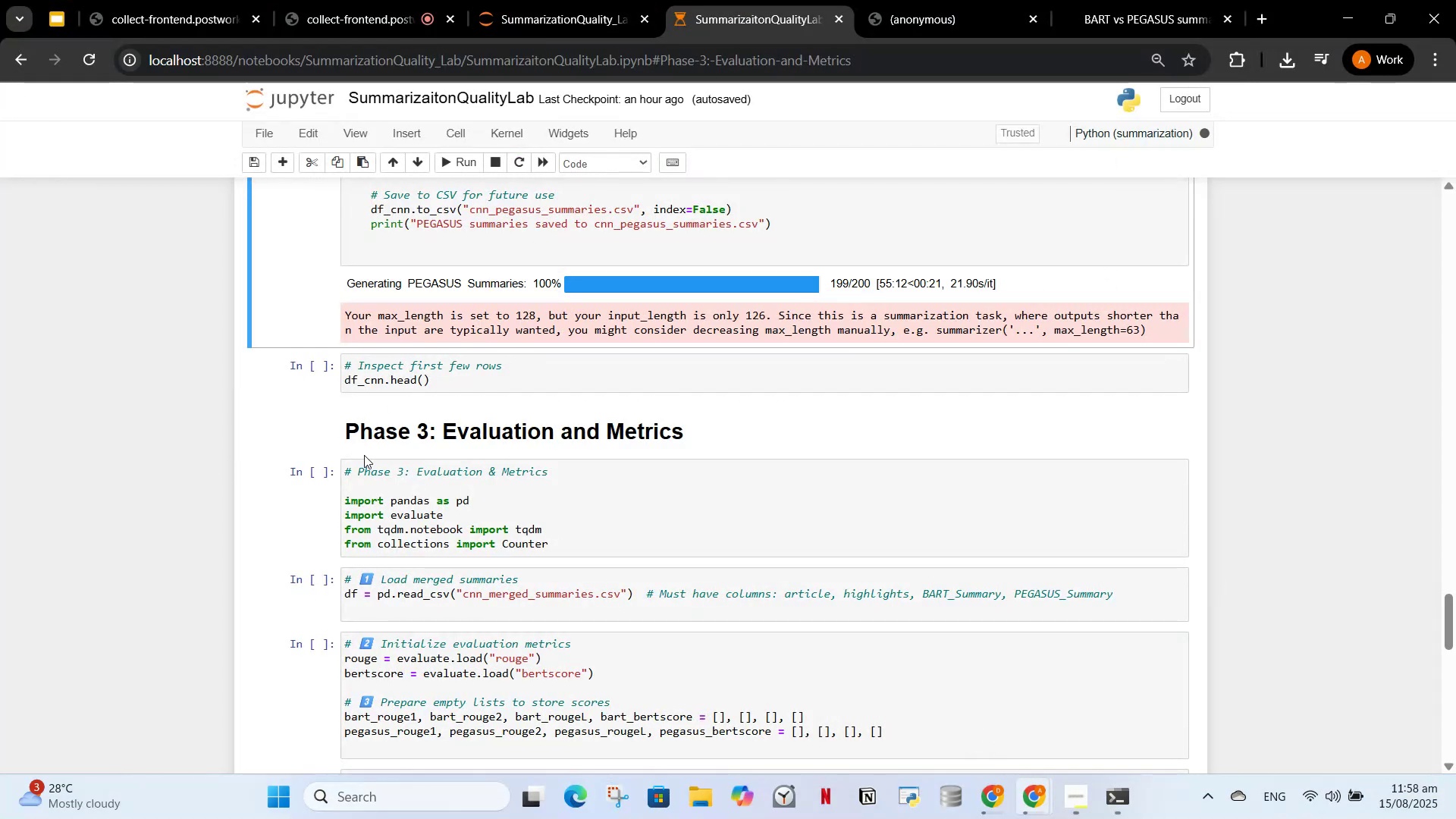 
scroll: coordinate [394, 462], scroll_direction: up, amount: 4.0
 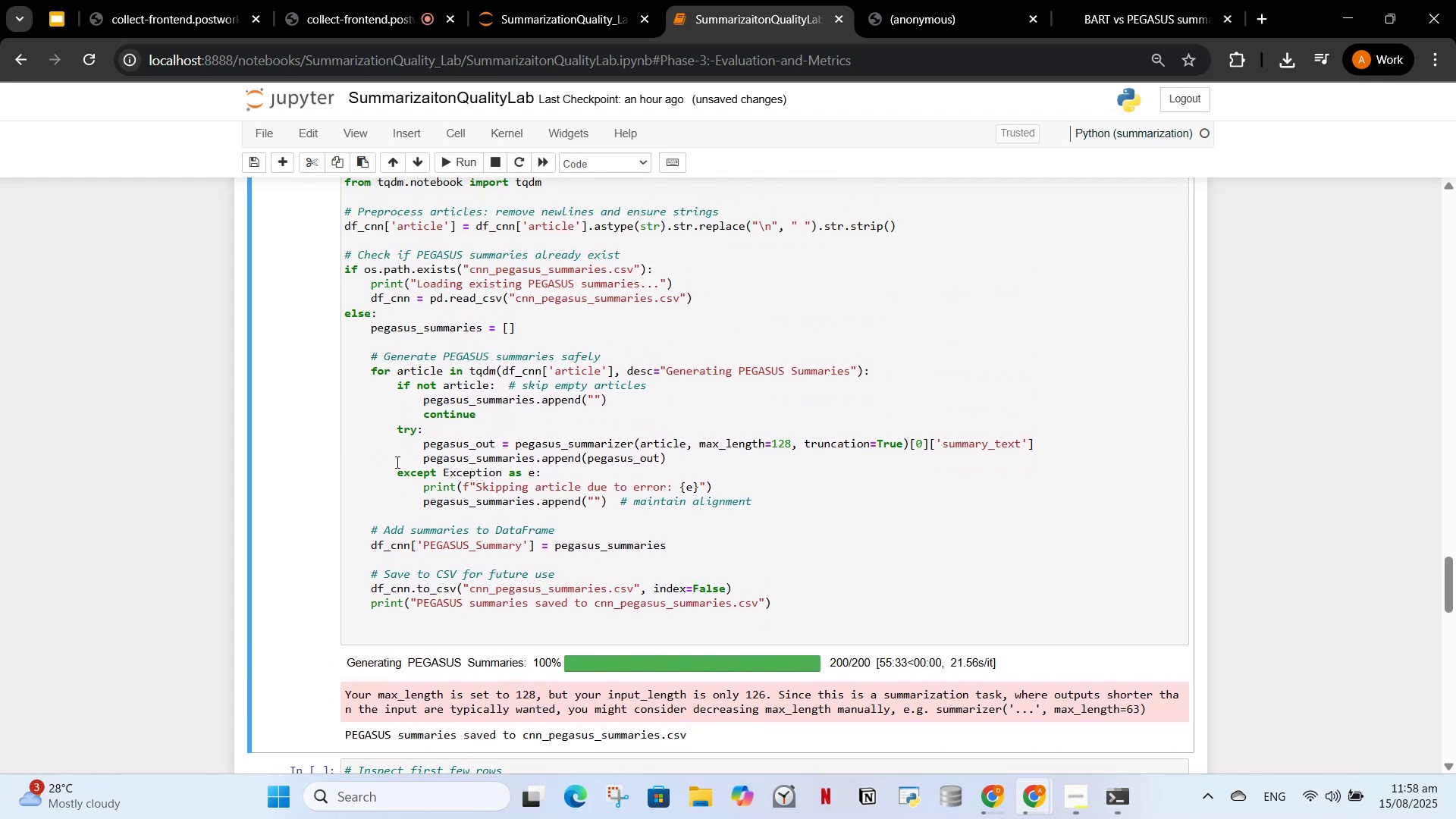 
scroll: coordinate [441, 461], scroll_direction: none, amount: 0.0
 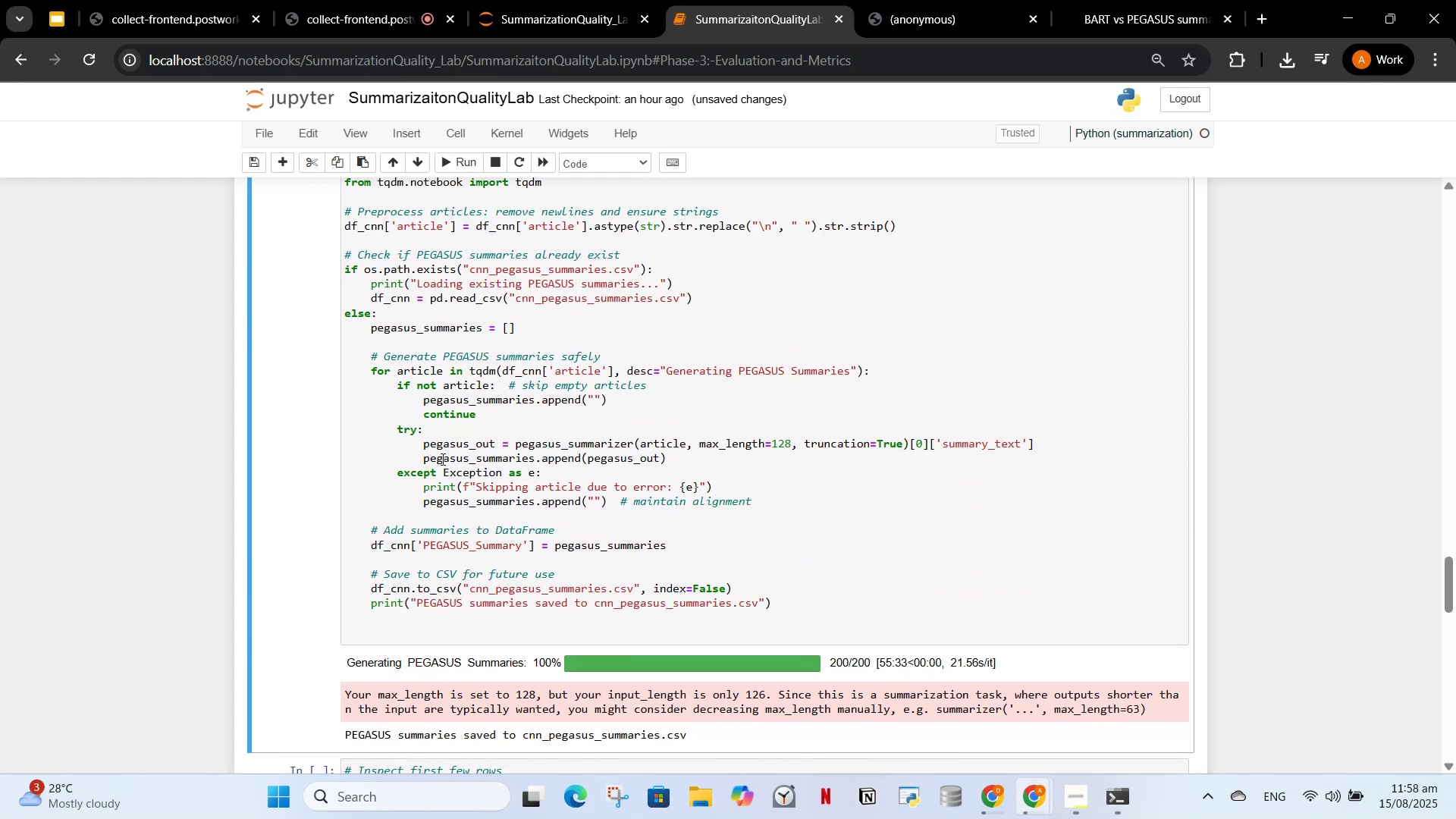 
scroll: coordinate [441, 459], scroll_direction: down, amount: 2.0
 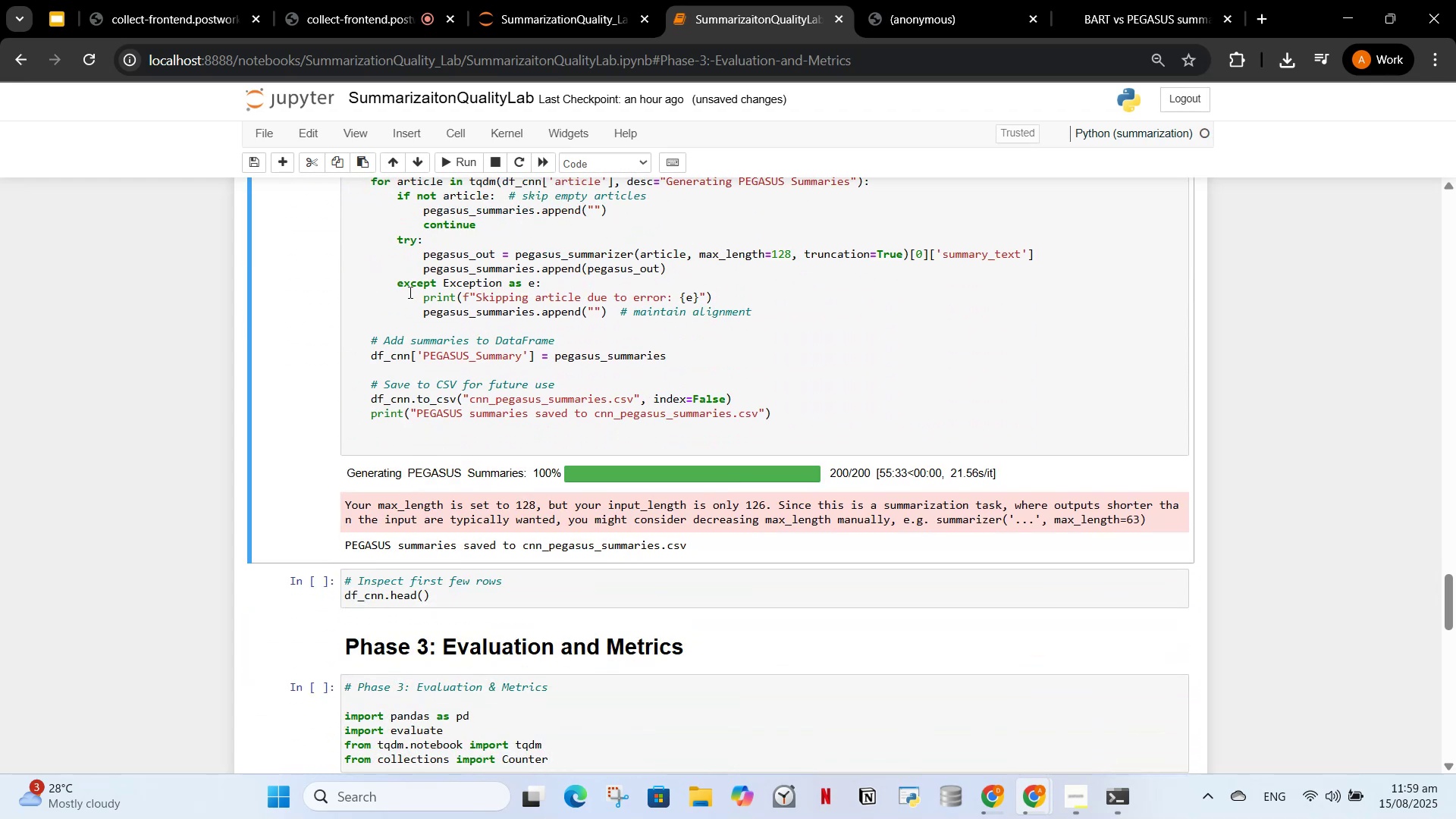 
left_click([573, 5])
 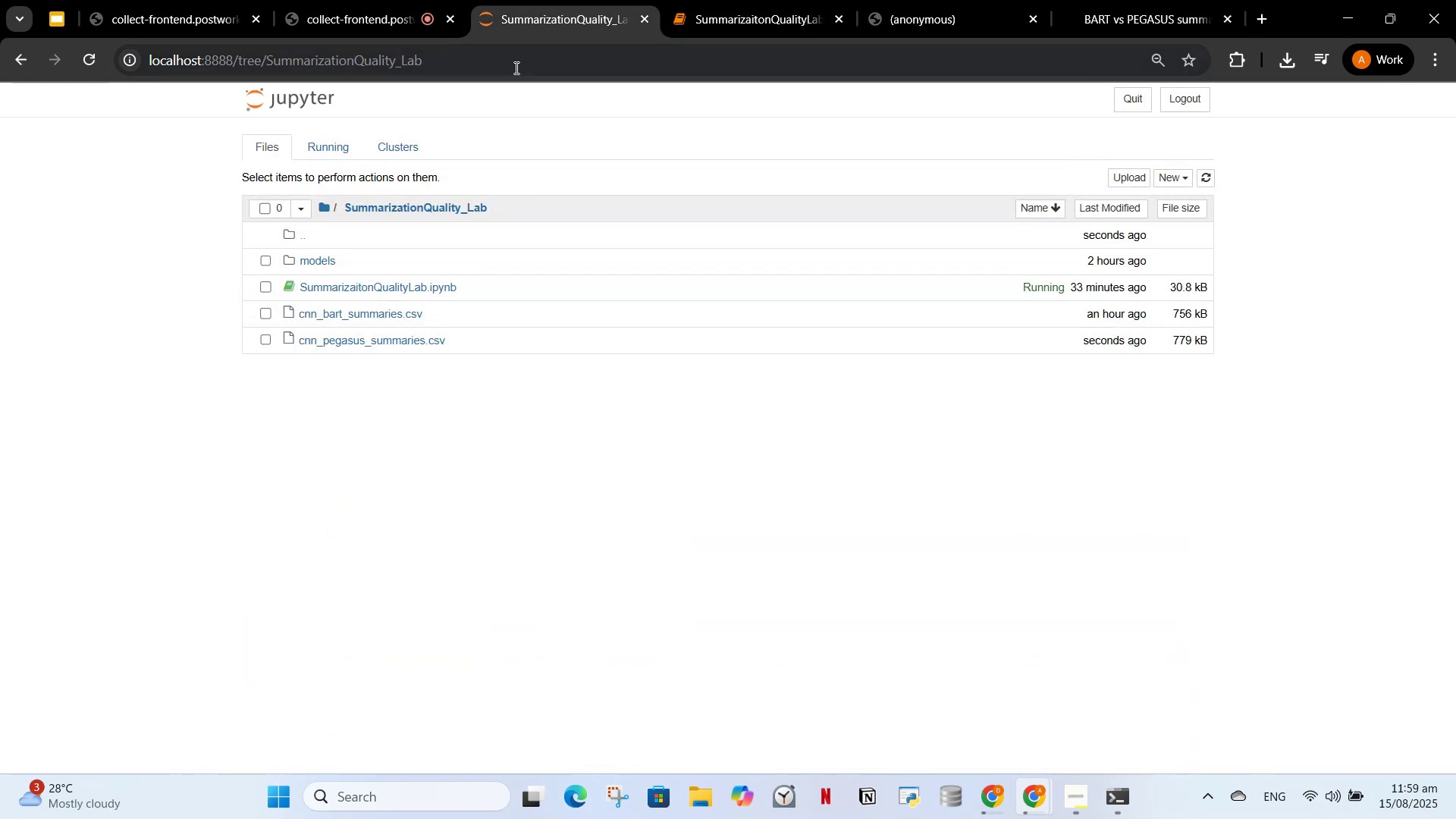 
left_click([515, 66])
 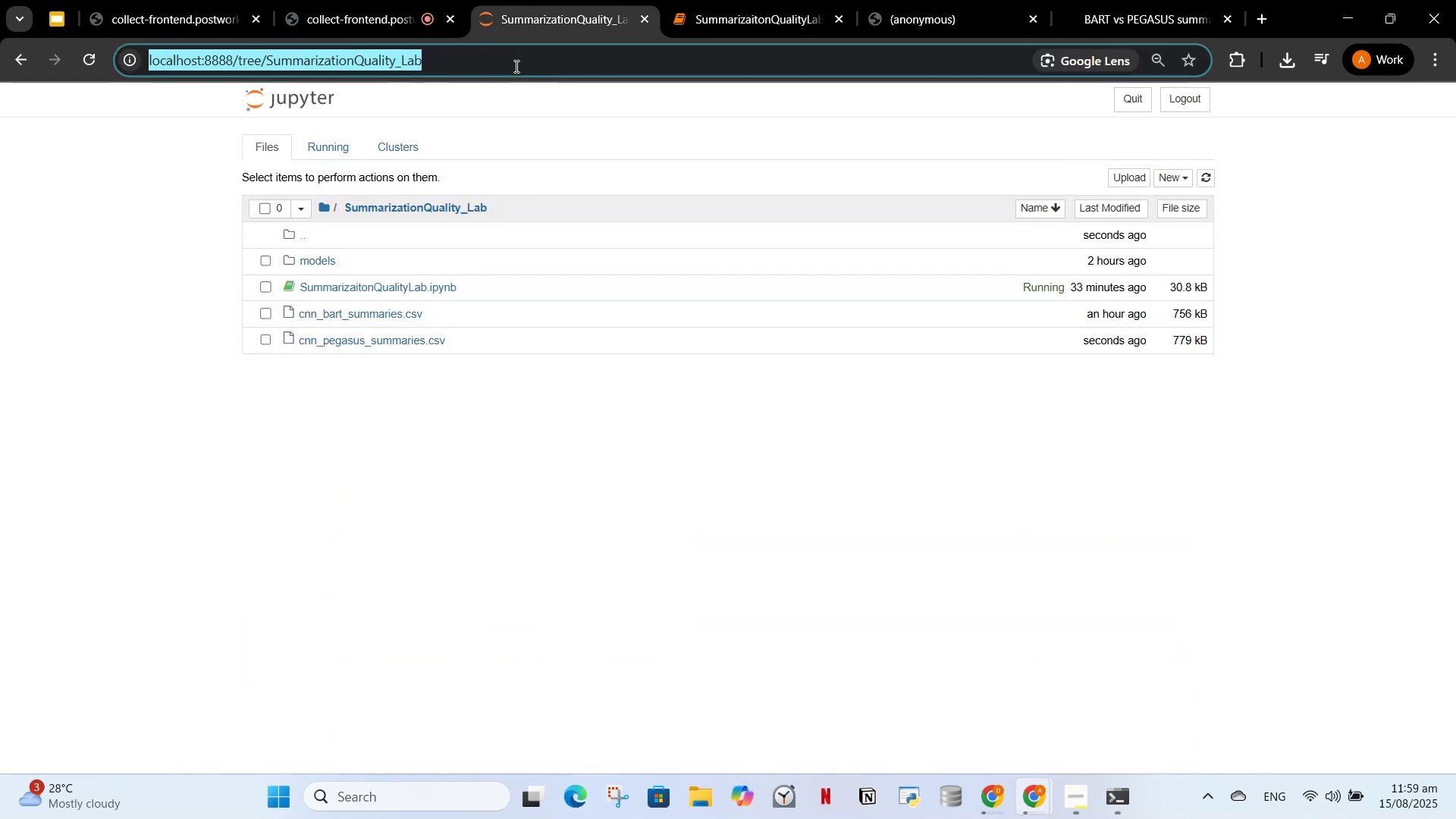 
key(Enter)
 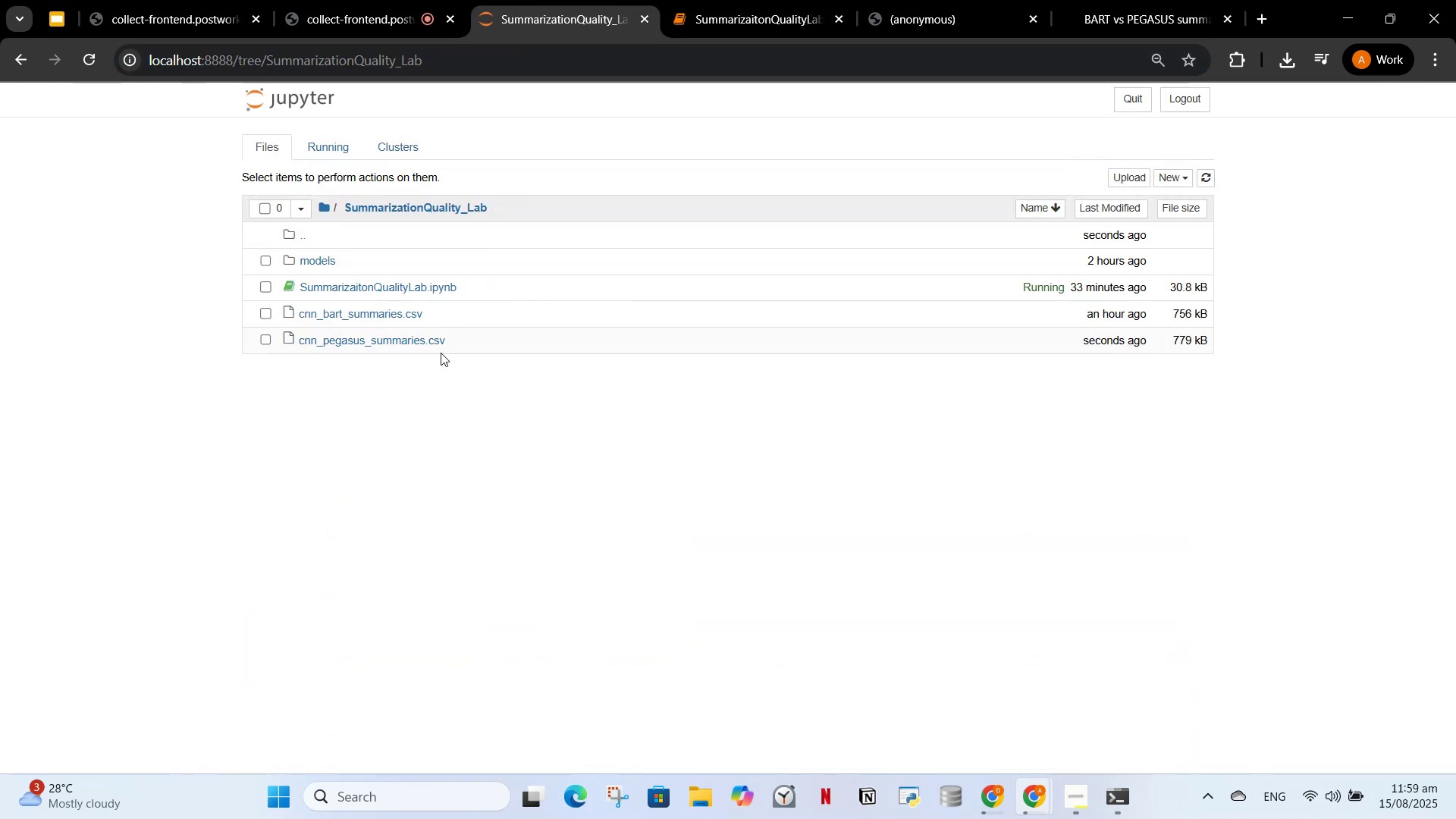 
left_click([425, 343])
 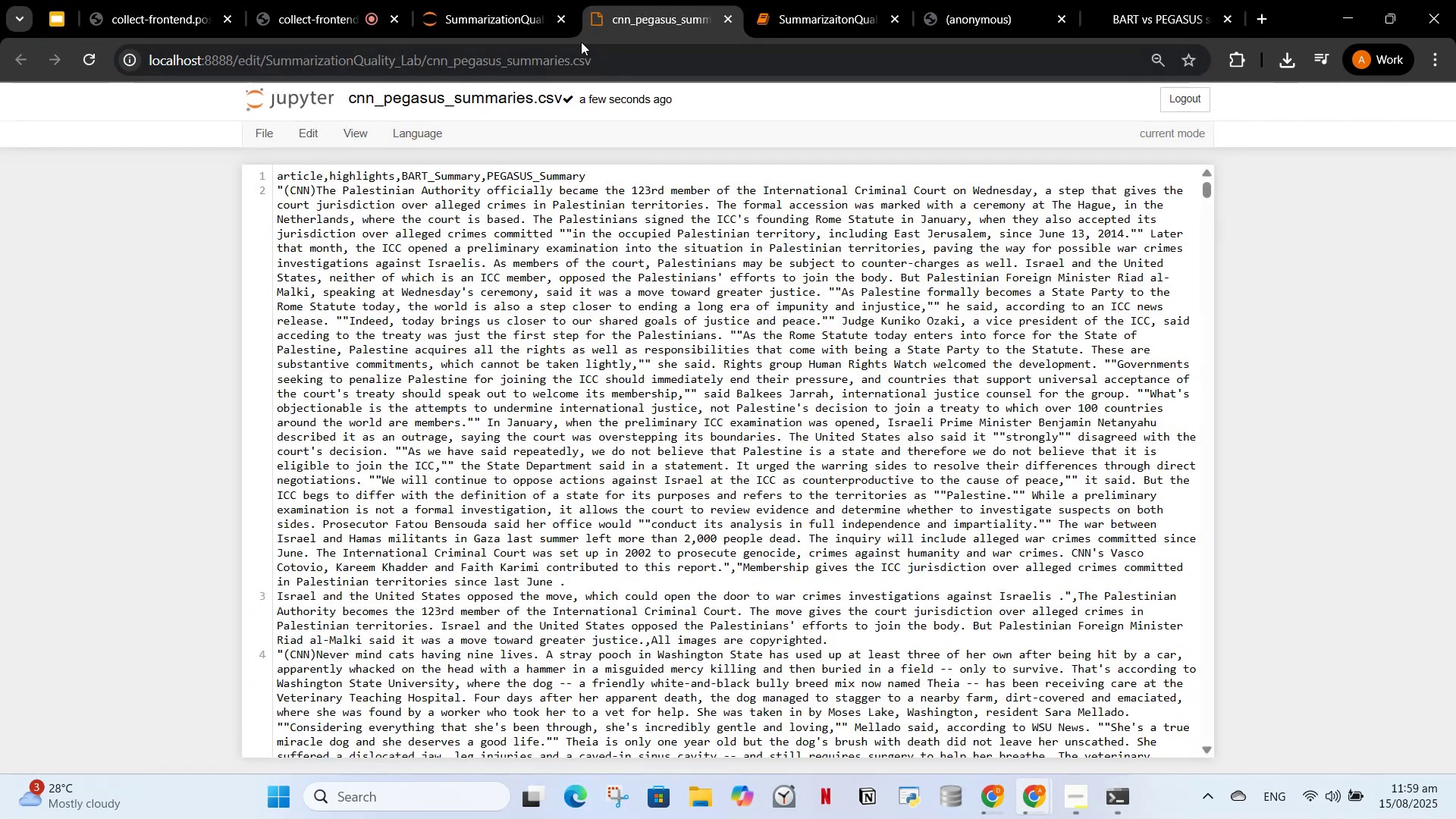 
left_click([484, 8])
 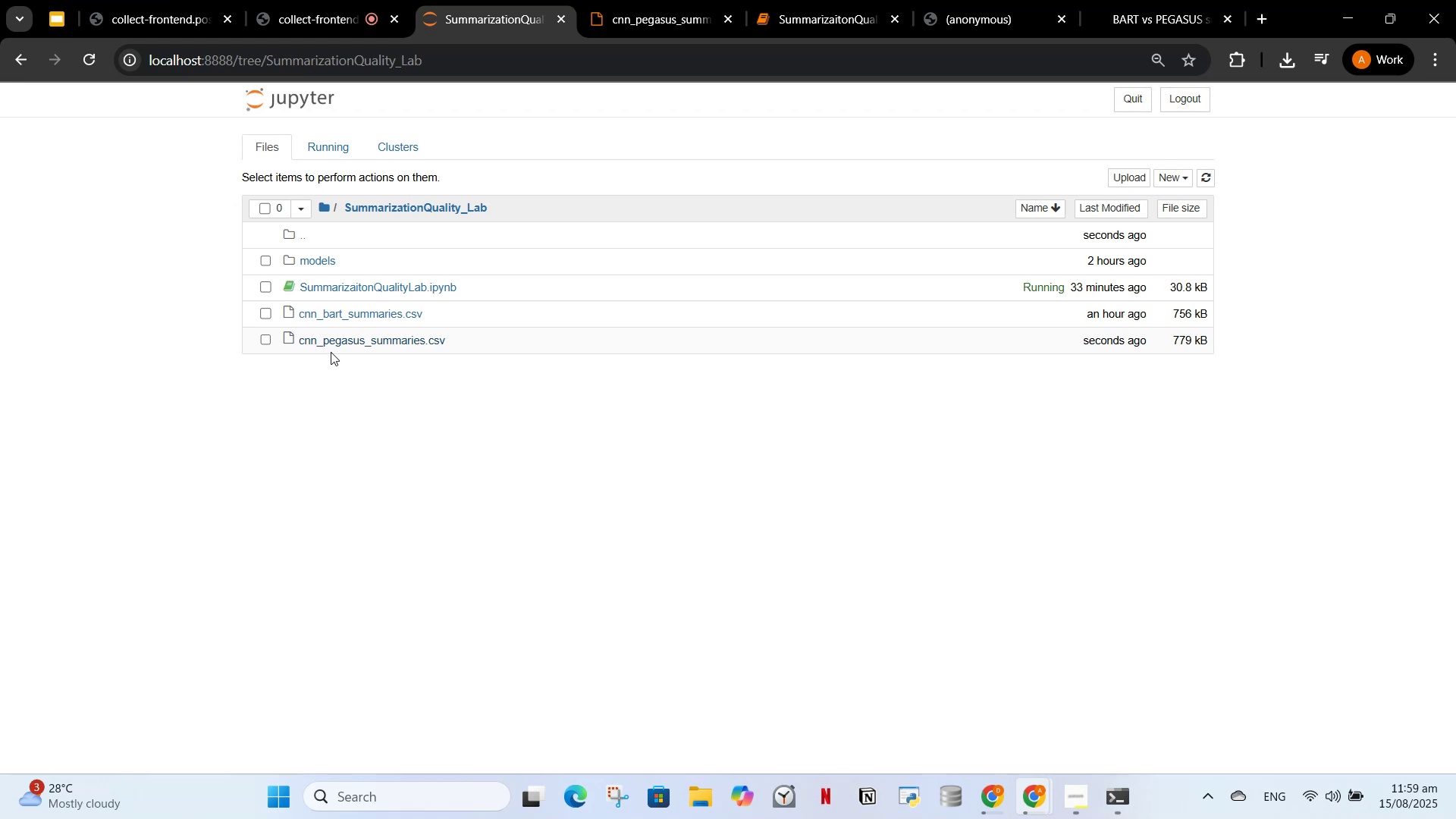 
left_click([331, 344])
 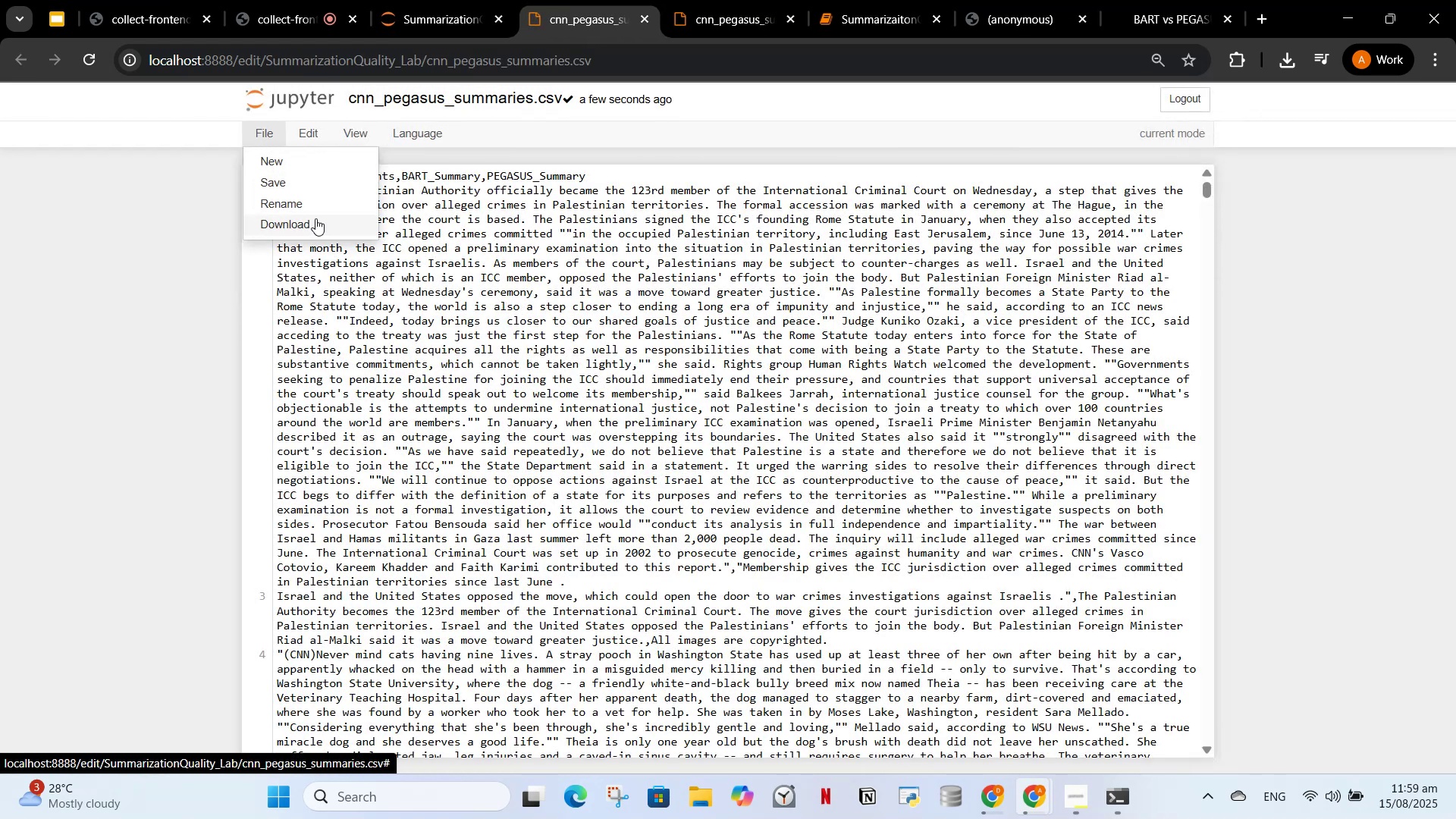 
left_click([309, 221])
 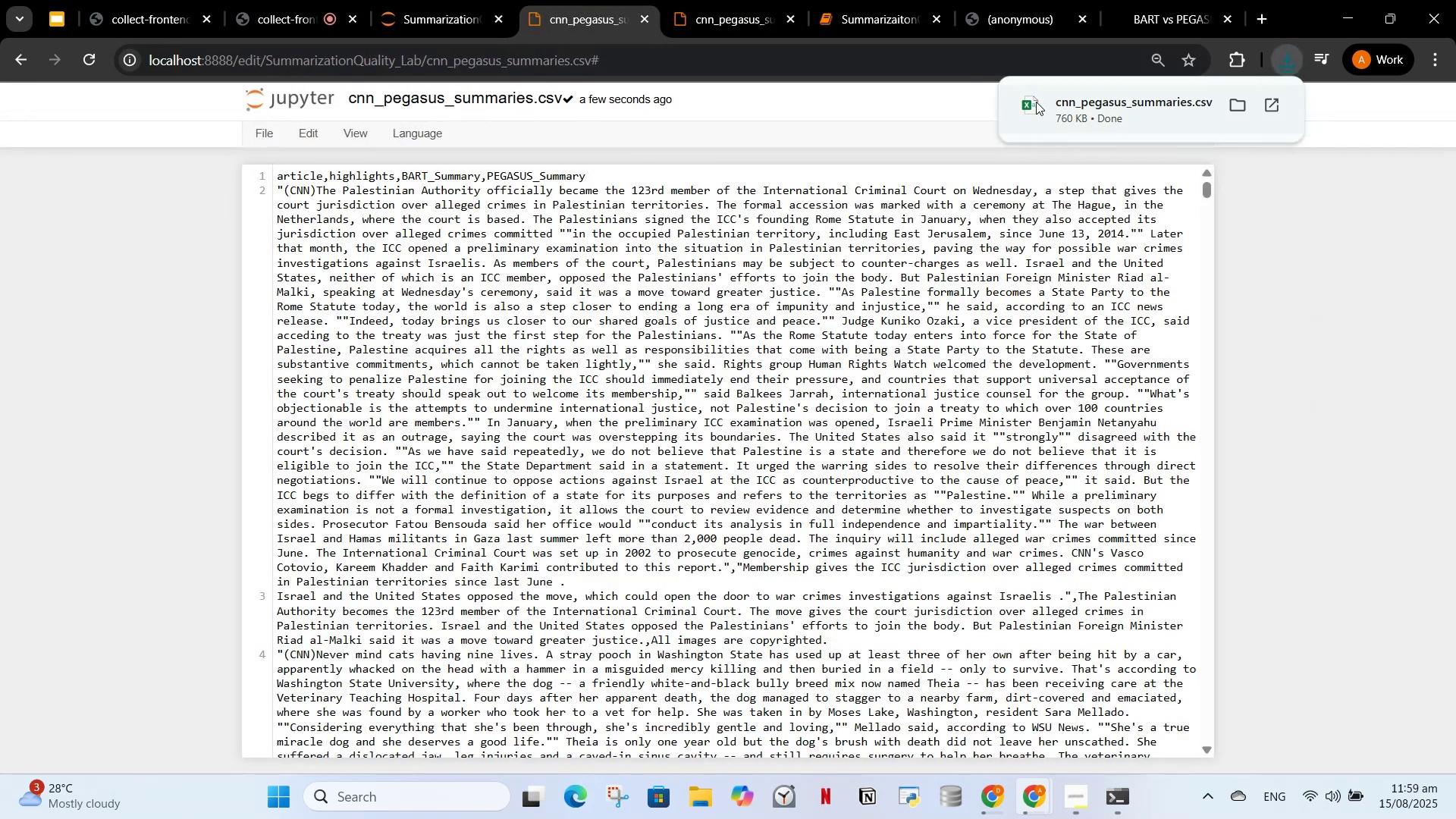 
left_click([1052, 110])
 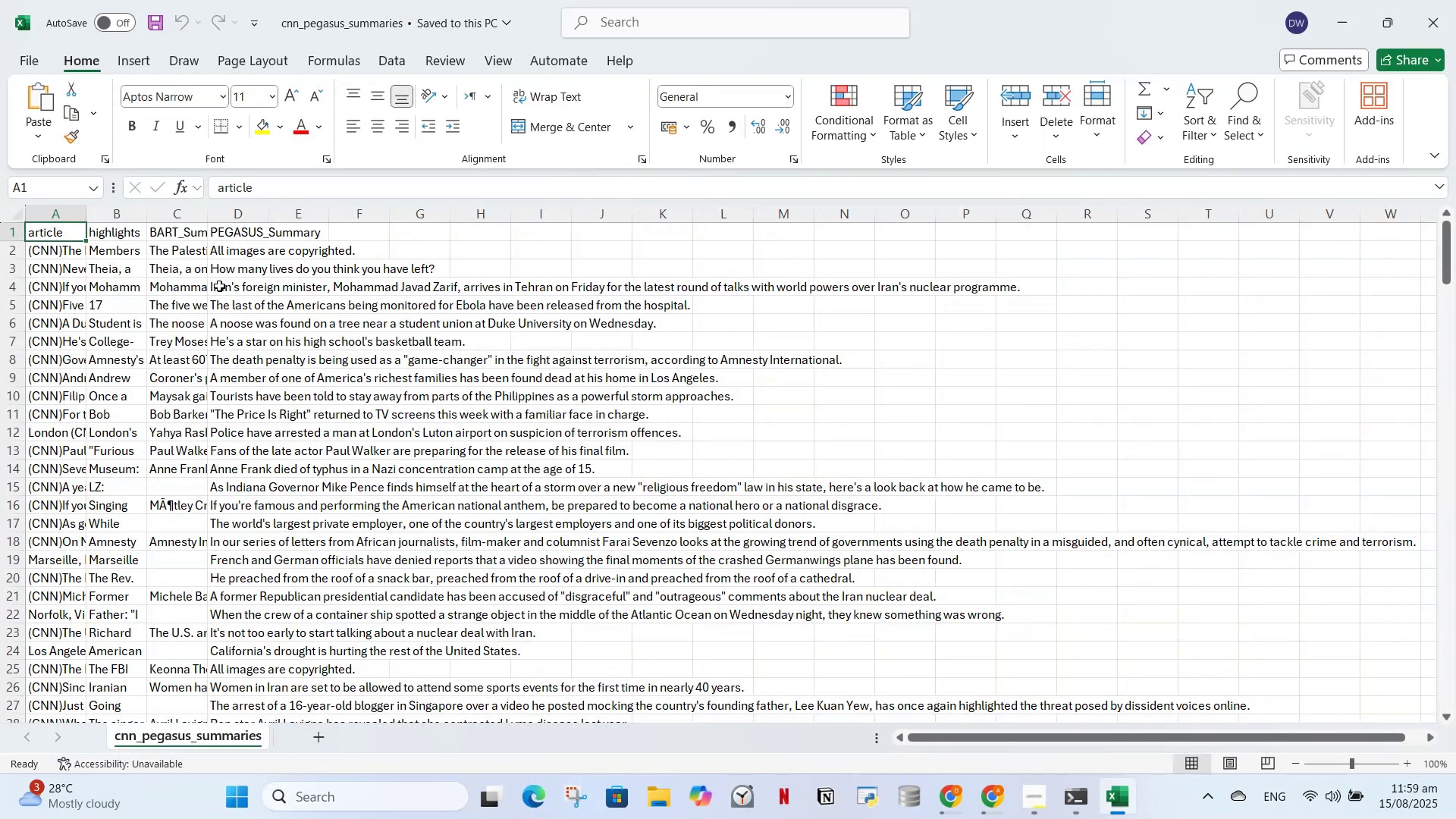 
left_click([130, 269])
 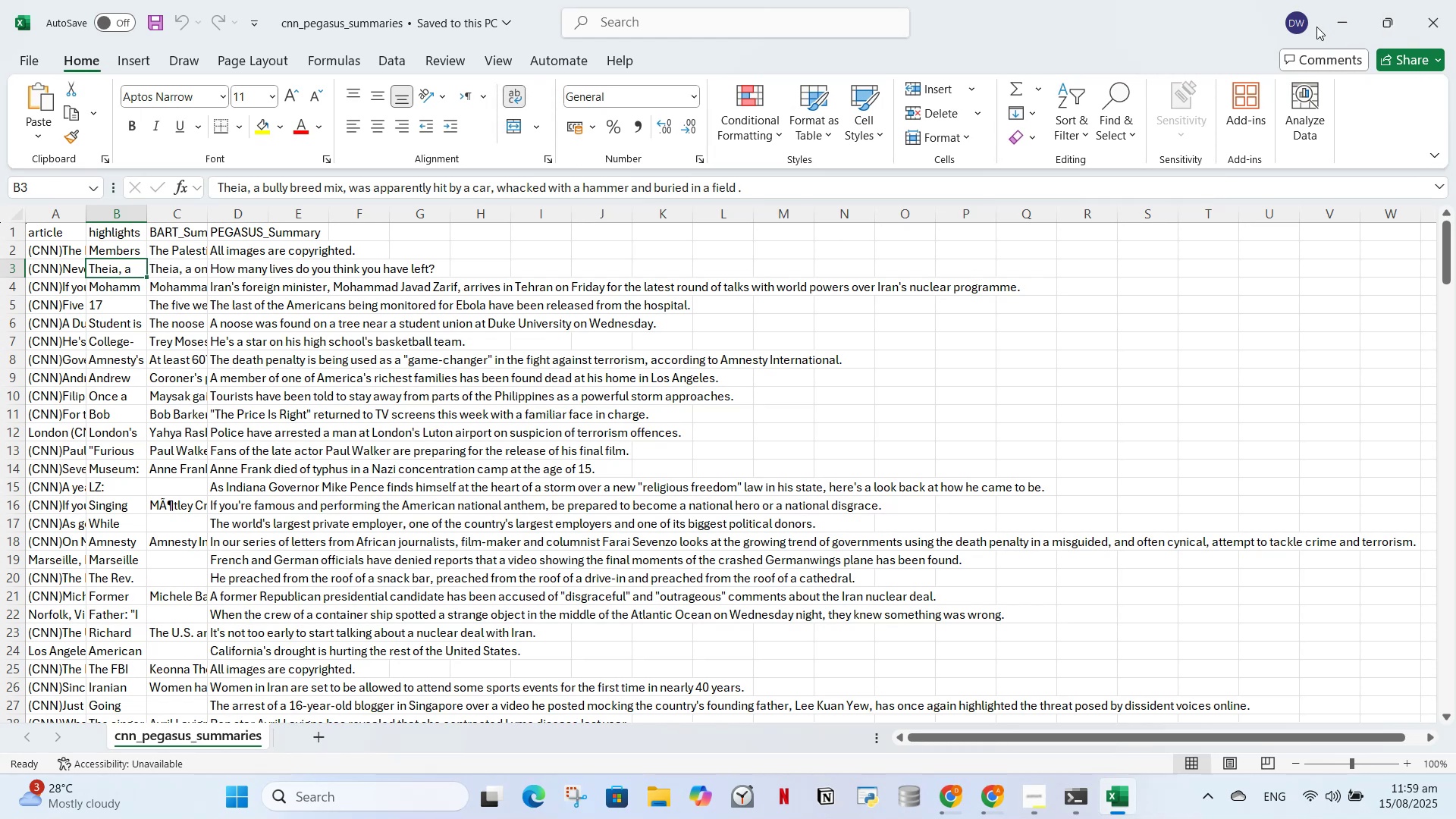 
left_click([1327, 27])
 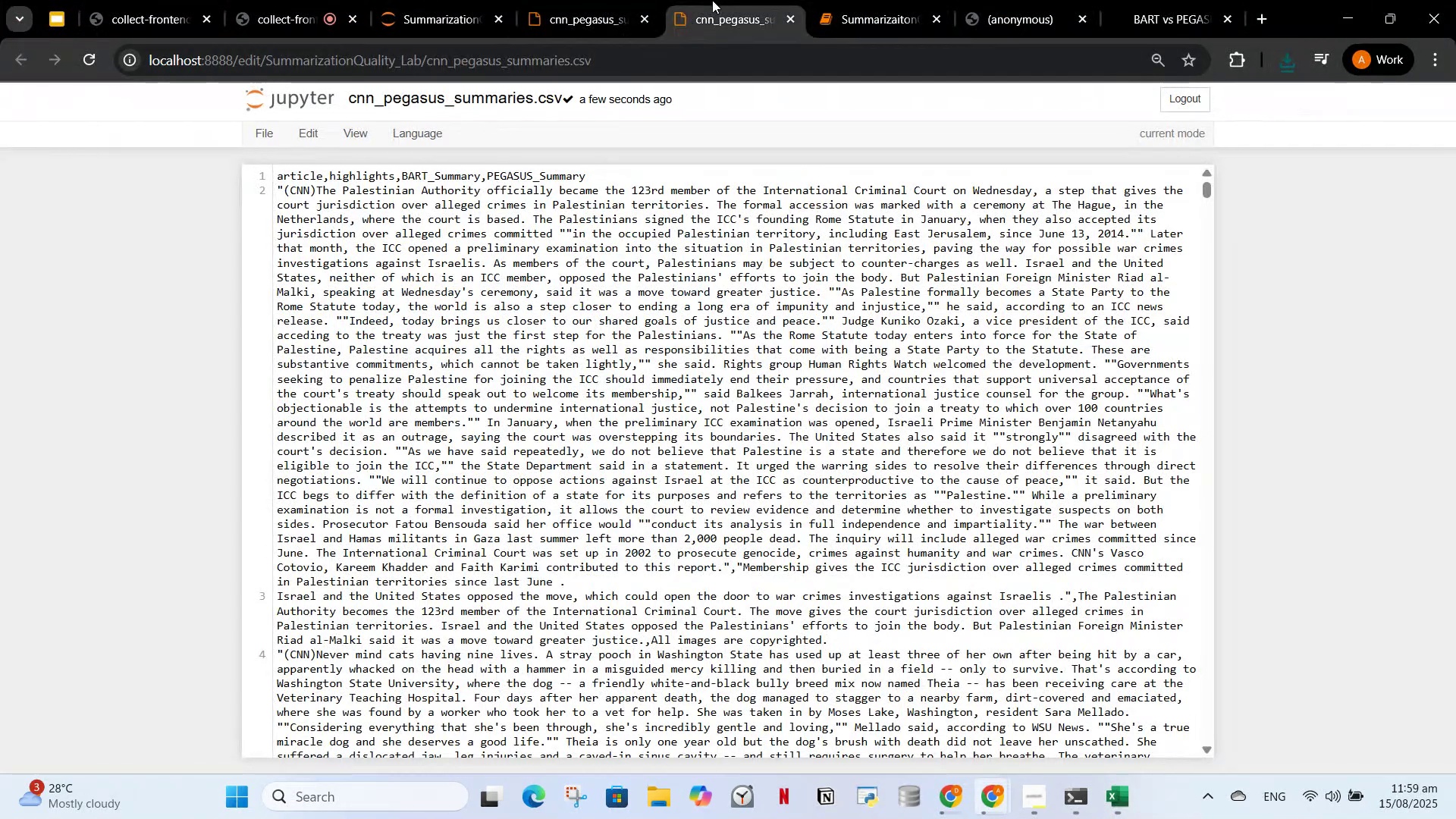 
left_click([646, 19])
 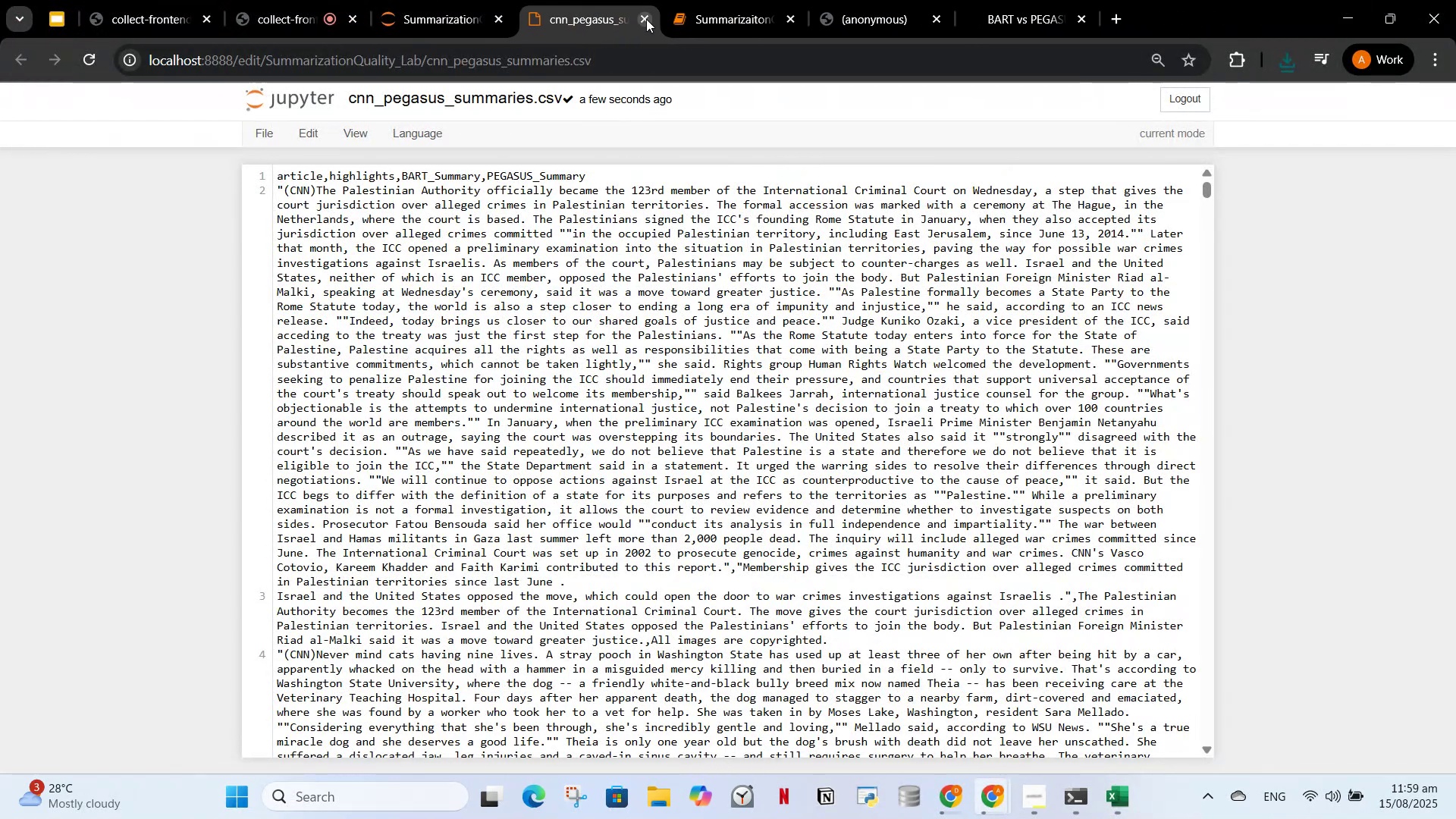 
left_click([646, 19])
 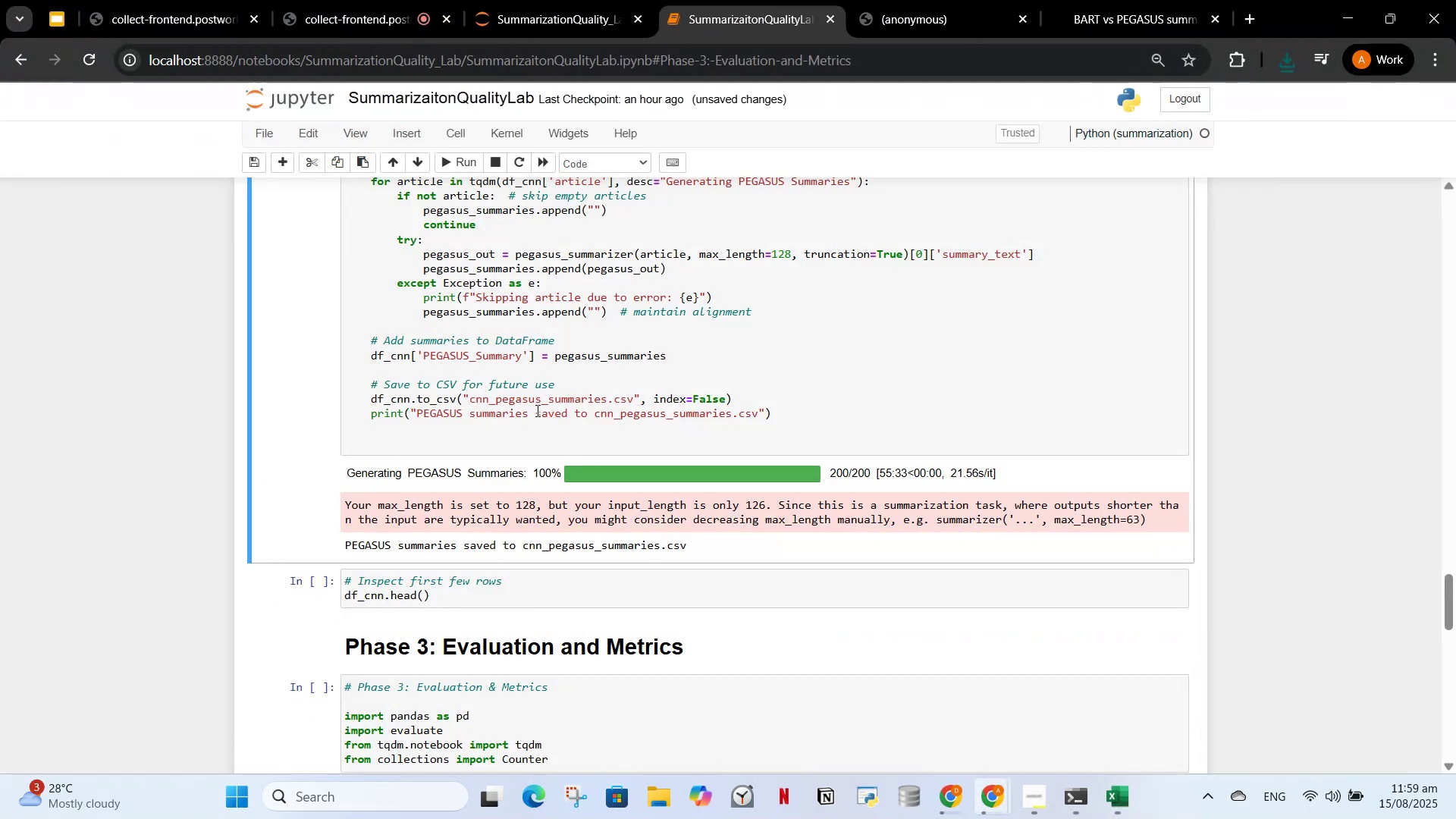 
scroll: coordinate [685, 492], scroll_direction: down, amount: 2.0
 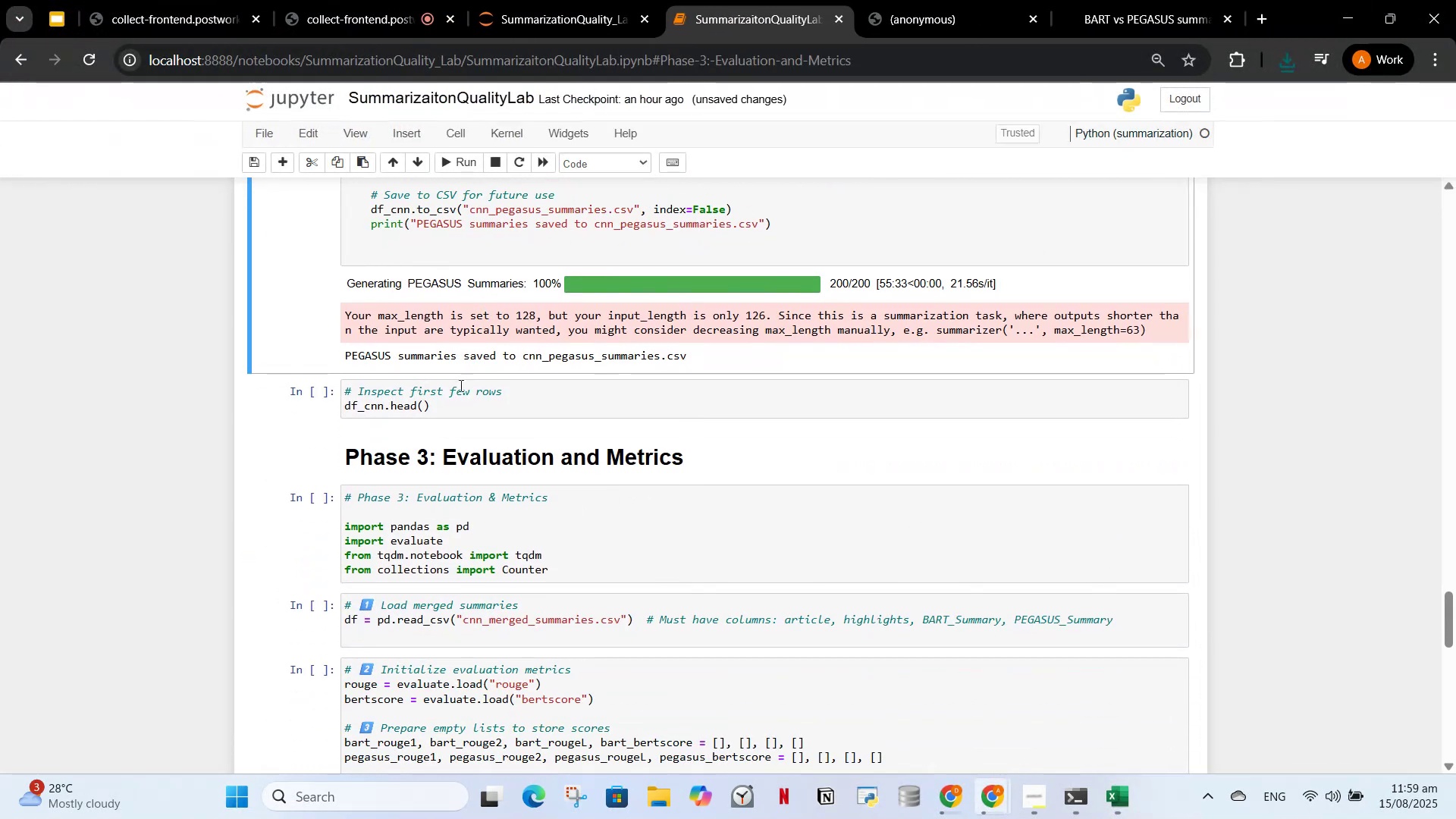 
left_click([457, 403])
 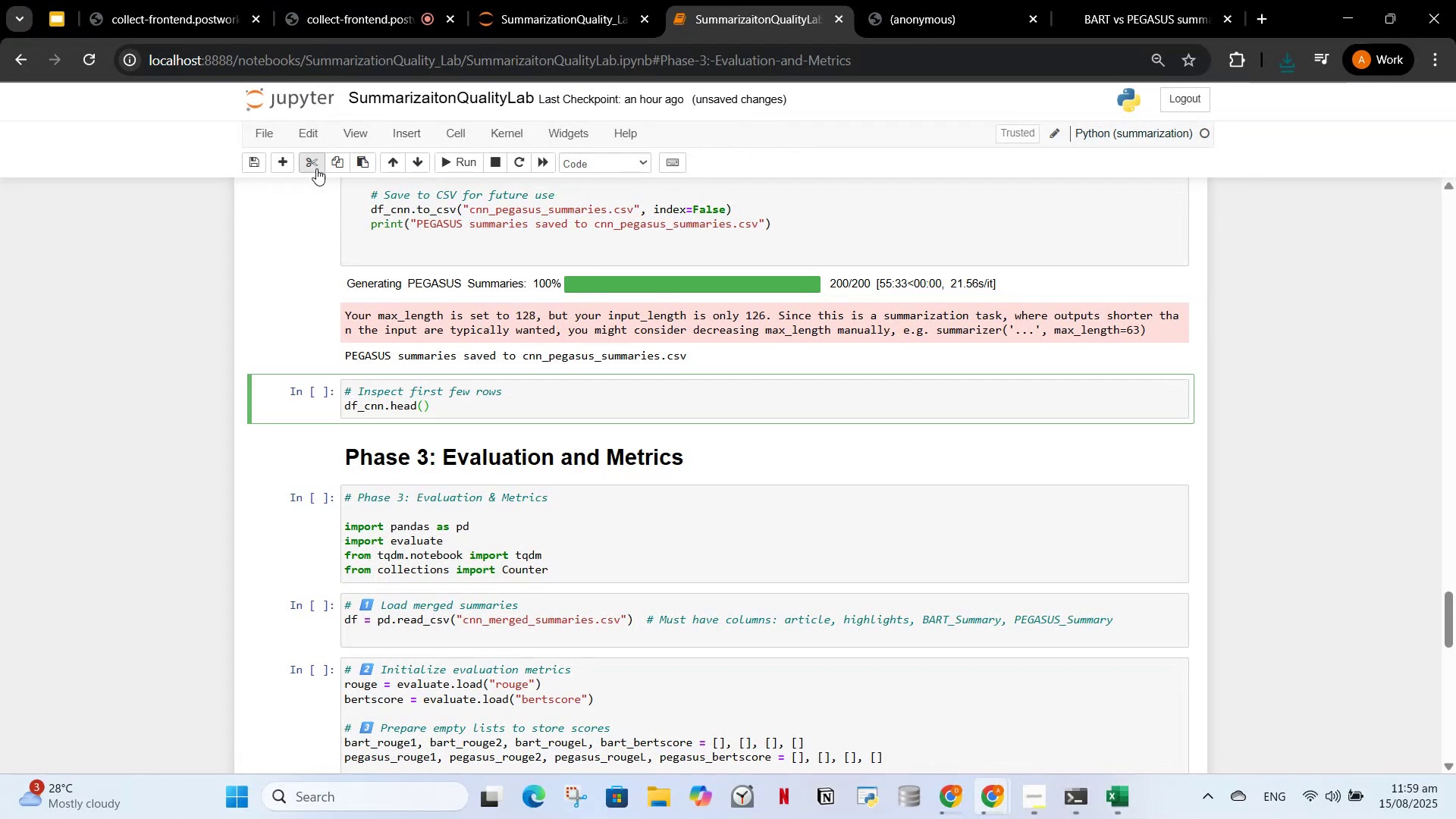 
left_click([459, 163])
 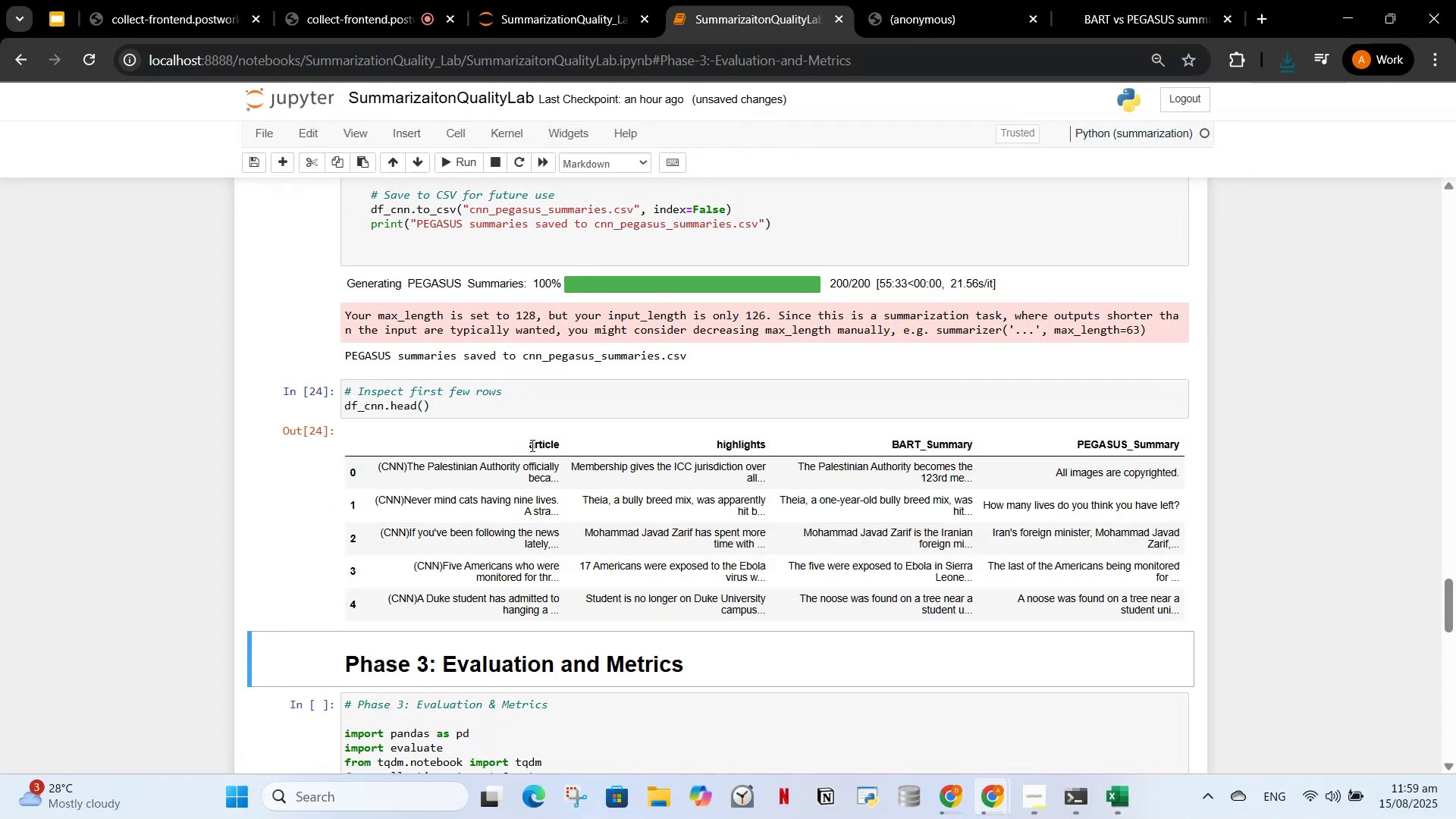 
scroll: coordinate [545, 428], scroll_direction: up, amount: 15.0
 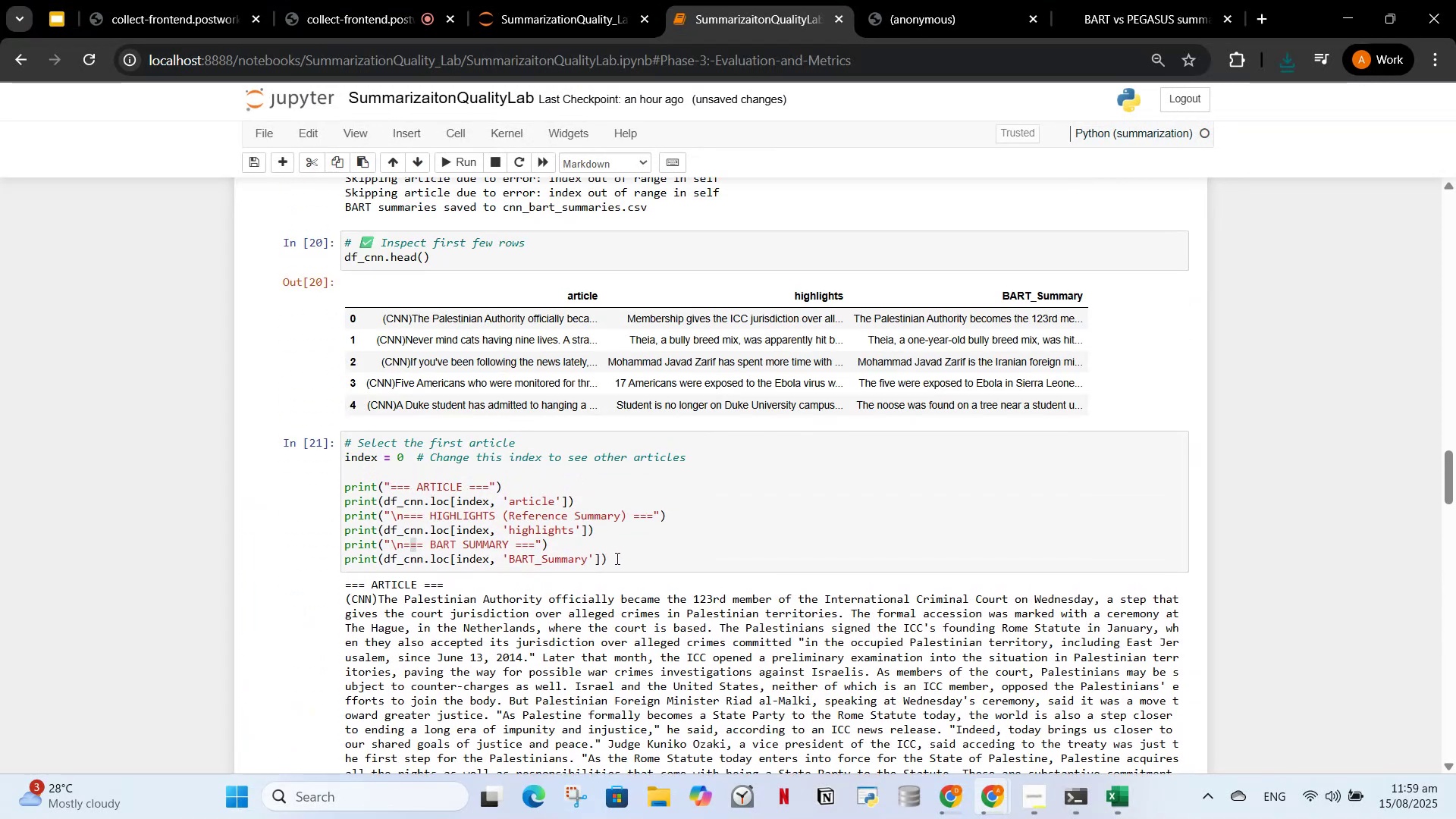 
left_click_drag(start_coordinate=[617, 563], to_coordinate=[340, 435])
 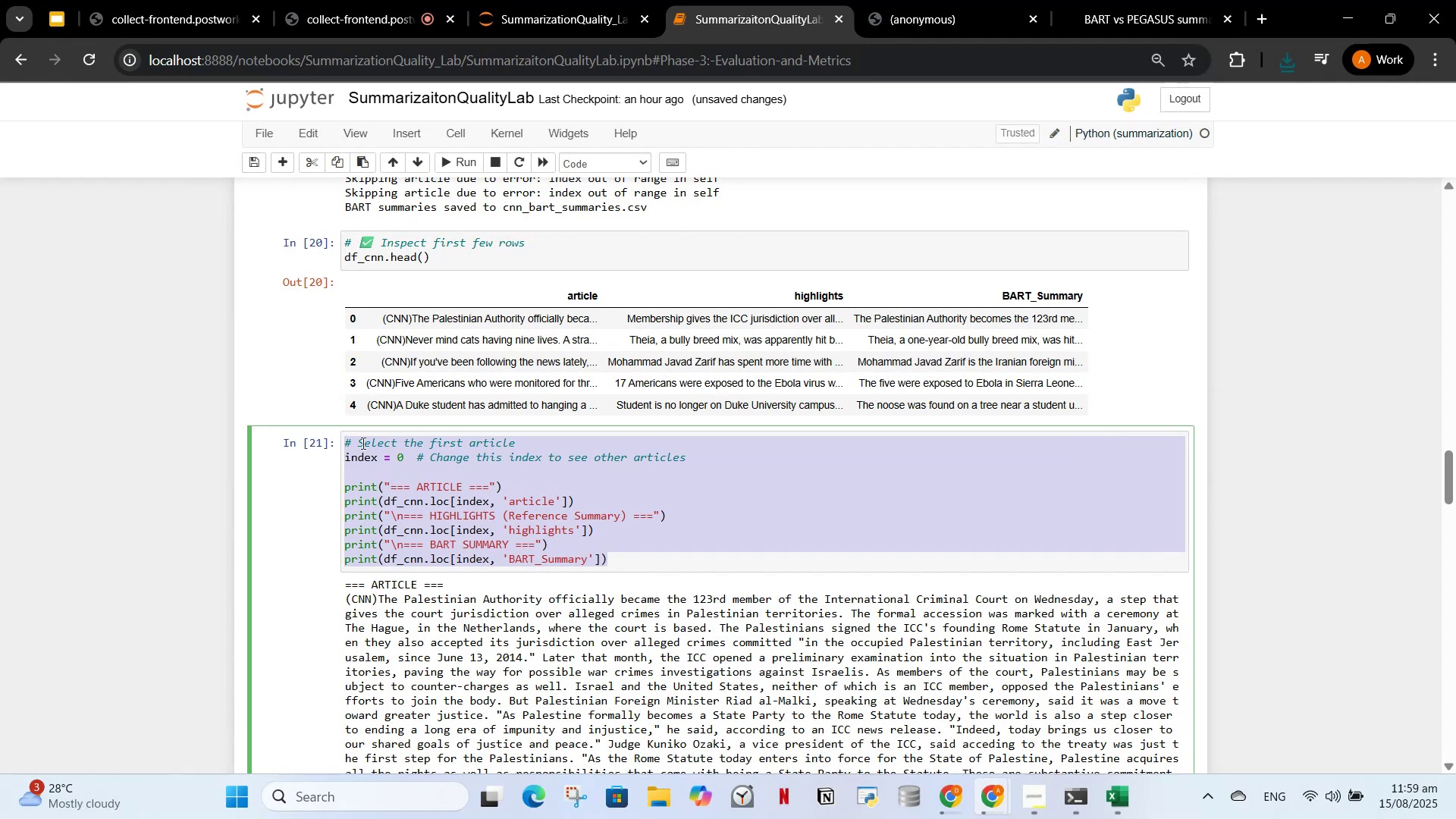 
key(Control+C)
 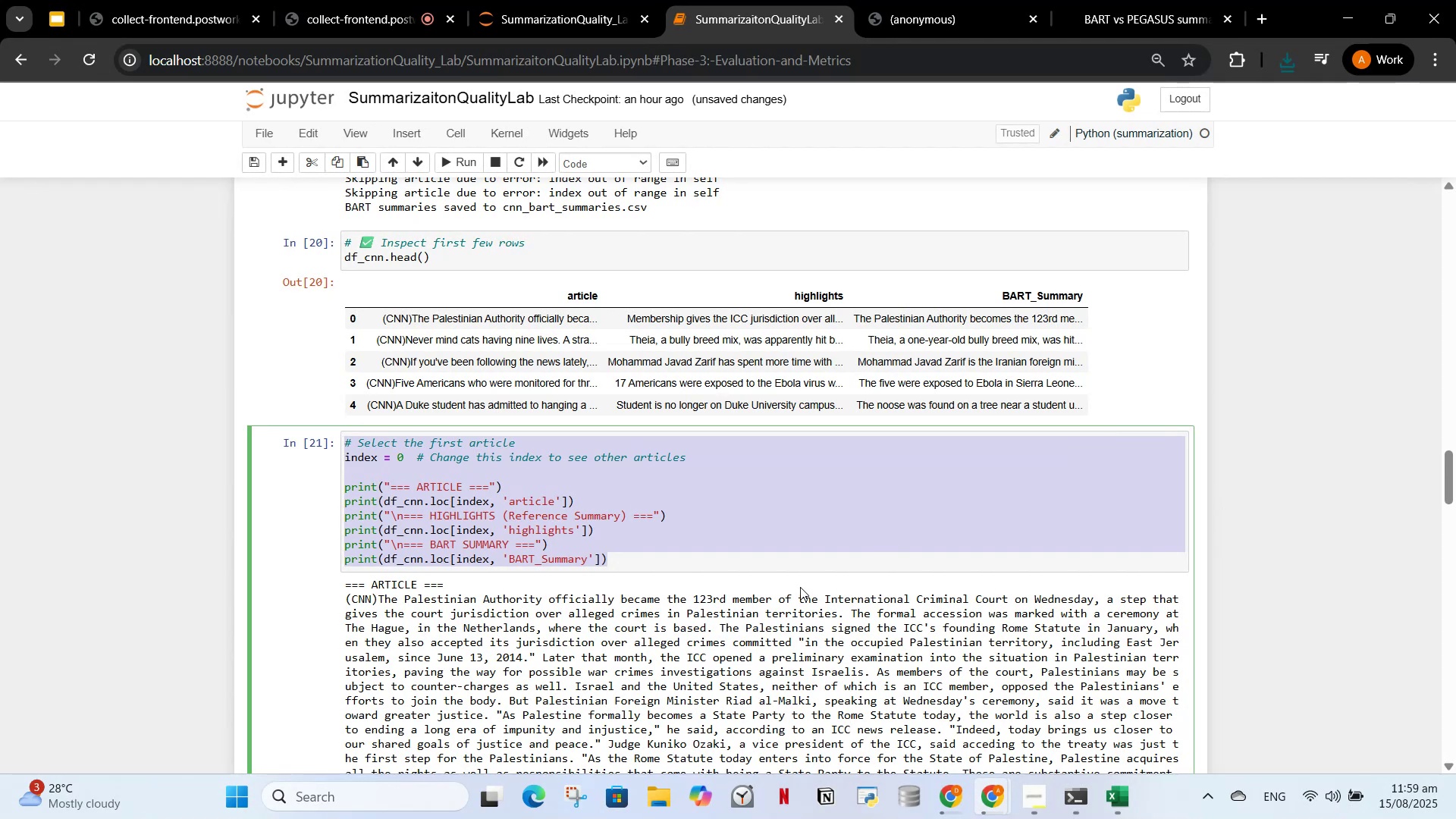 
scroll: coordinate [584, 494], scroll_direction: down, amount: 18.0
 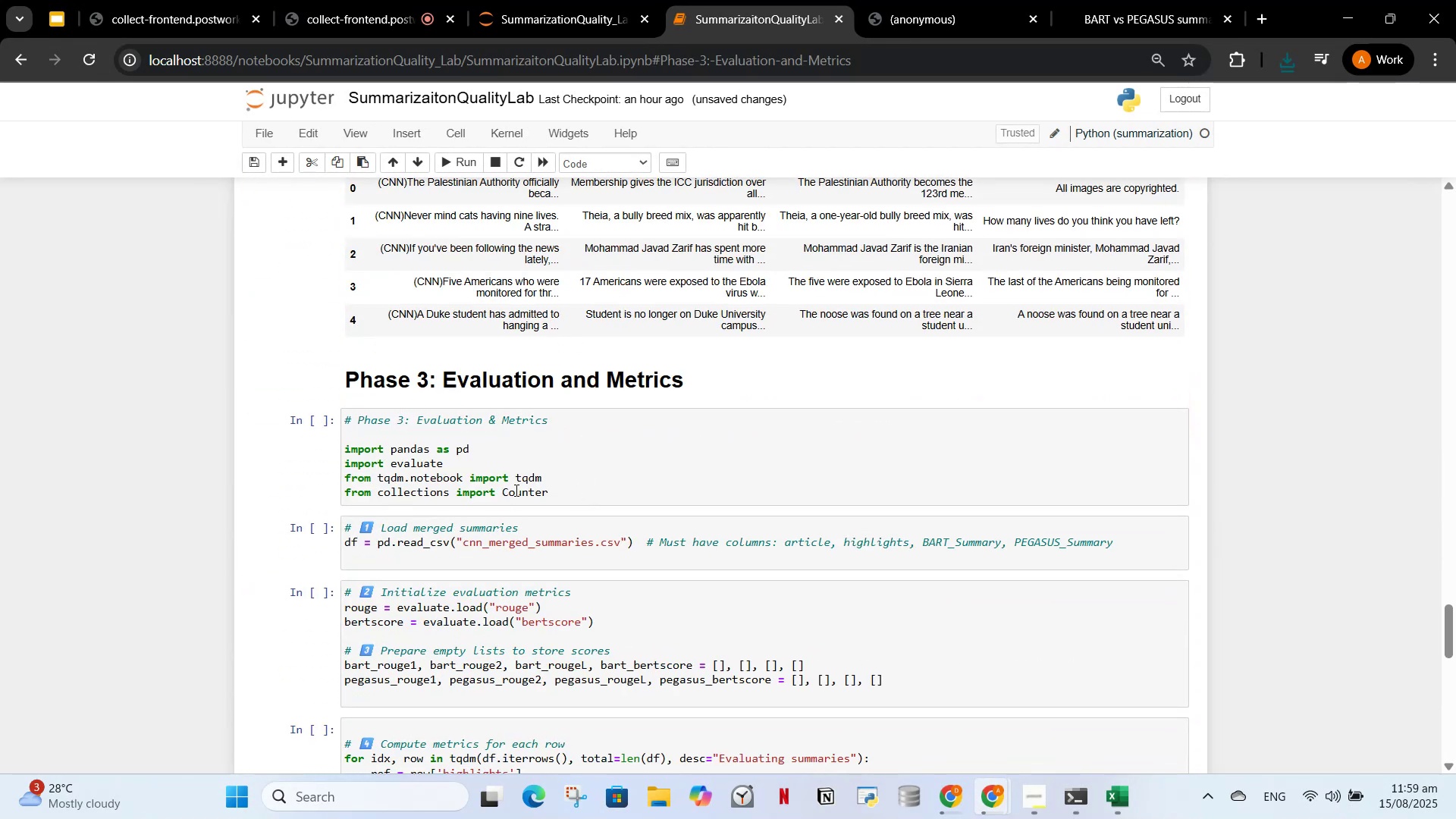 
scroll: coordinate [573, 435], scroll_direction: up, amount: 4.0
 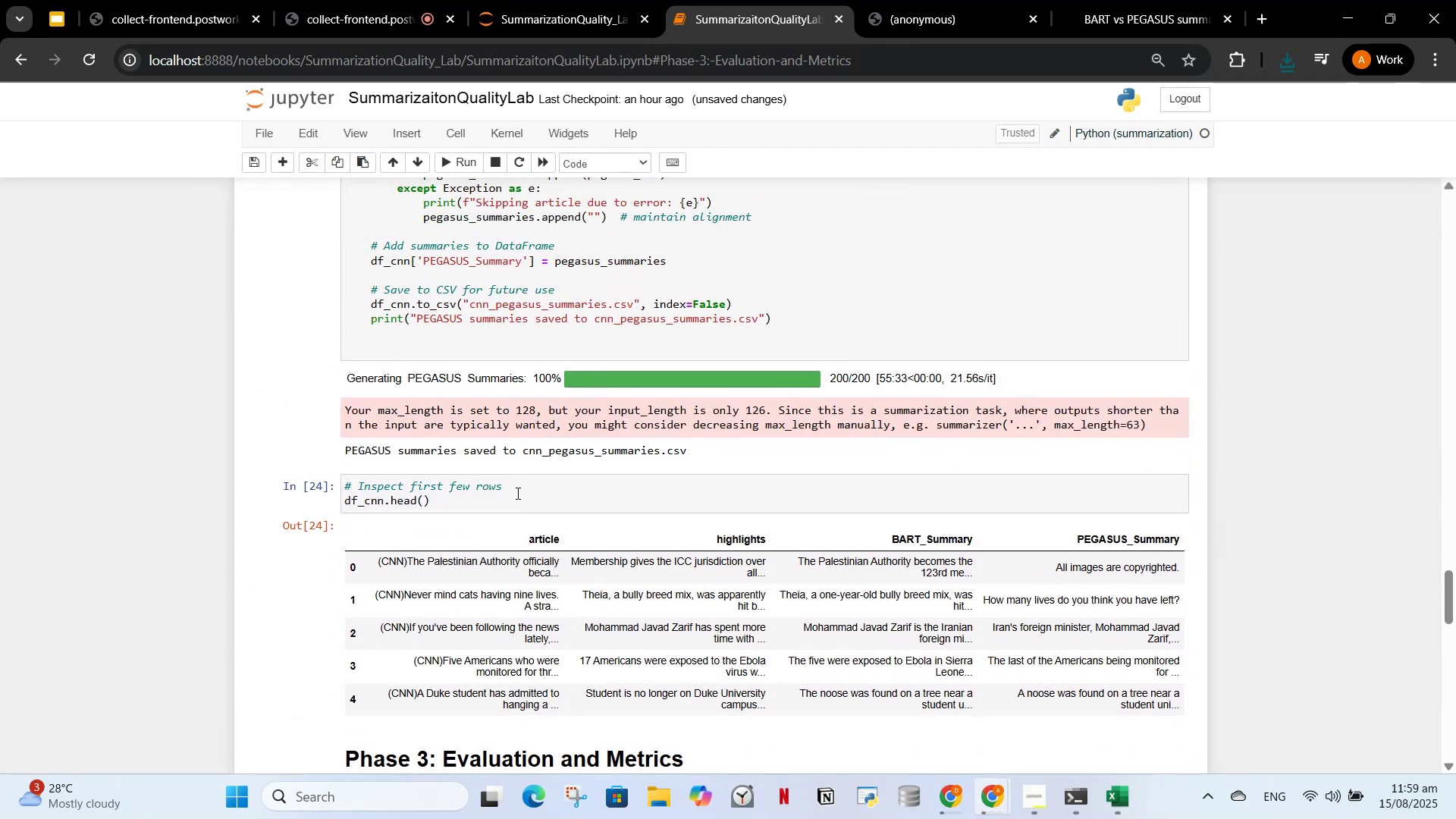 
left_click([516, 496])
 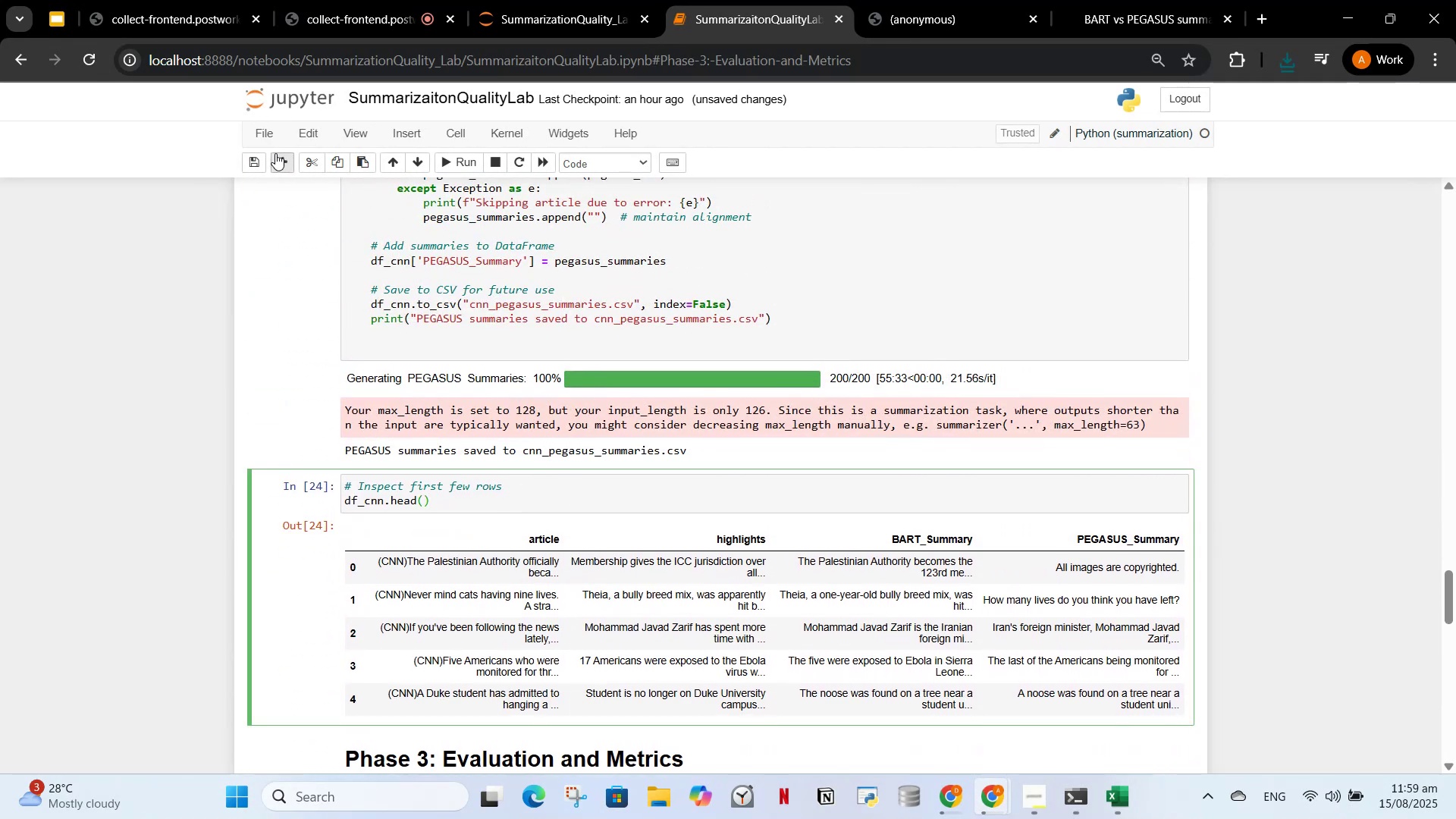 
left_click([275, 154])
 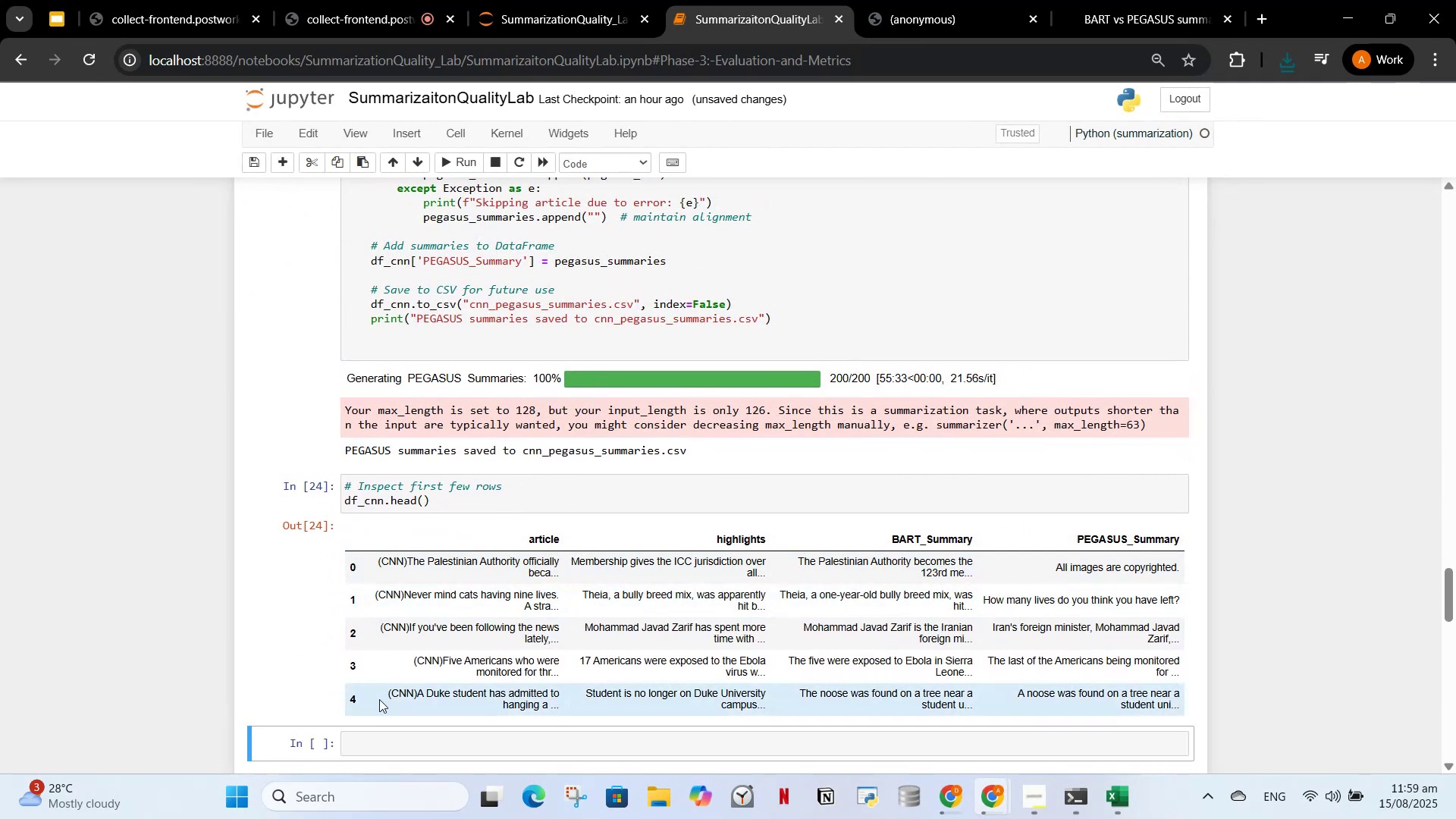 
left_click([392, 748])
 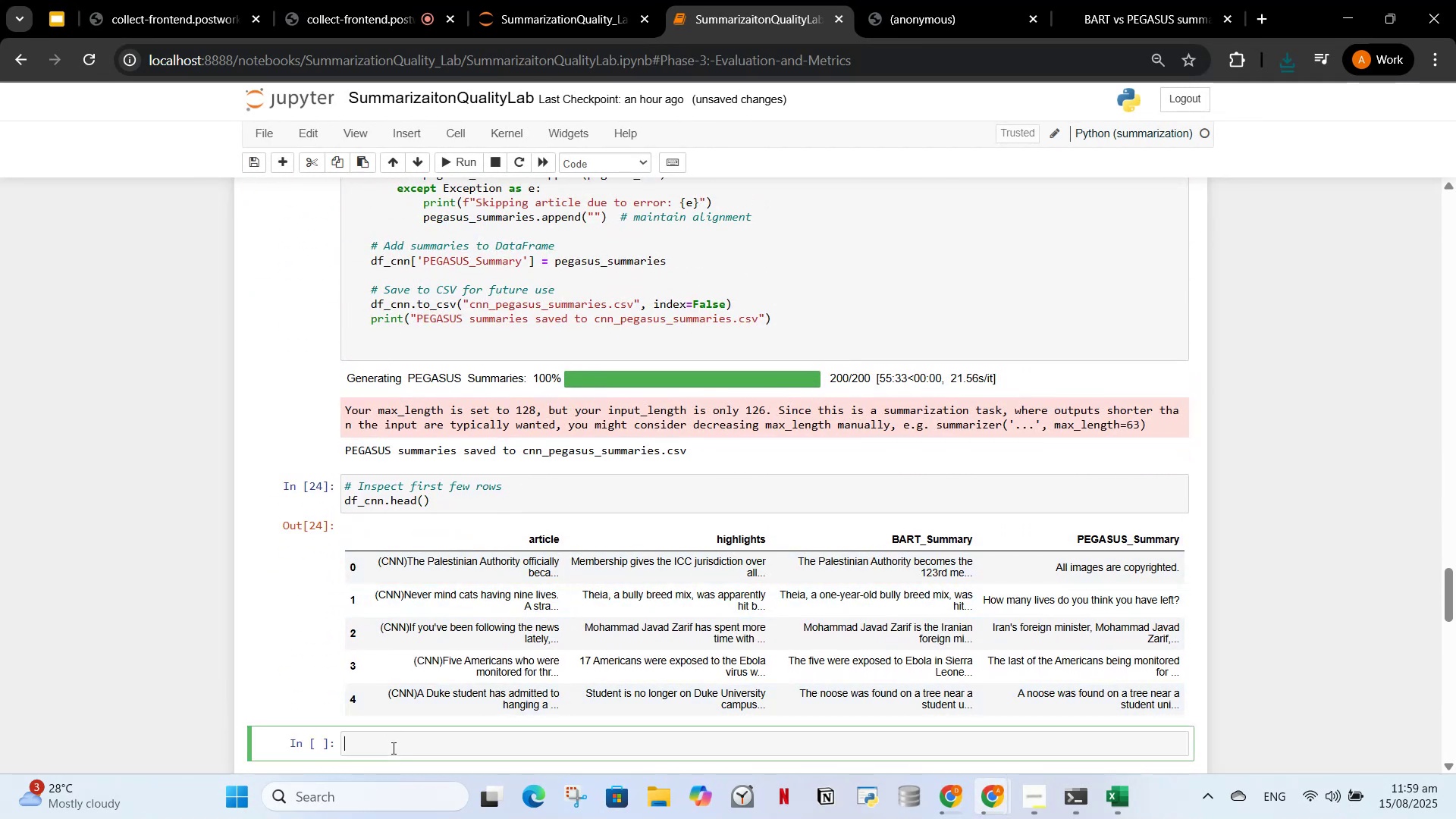 
key(Control+V)
 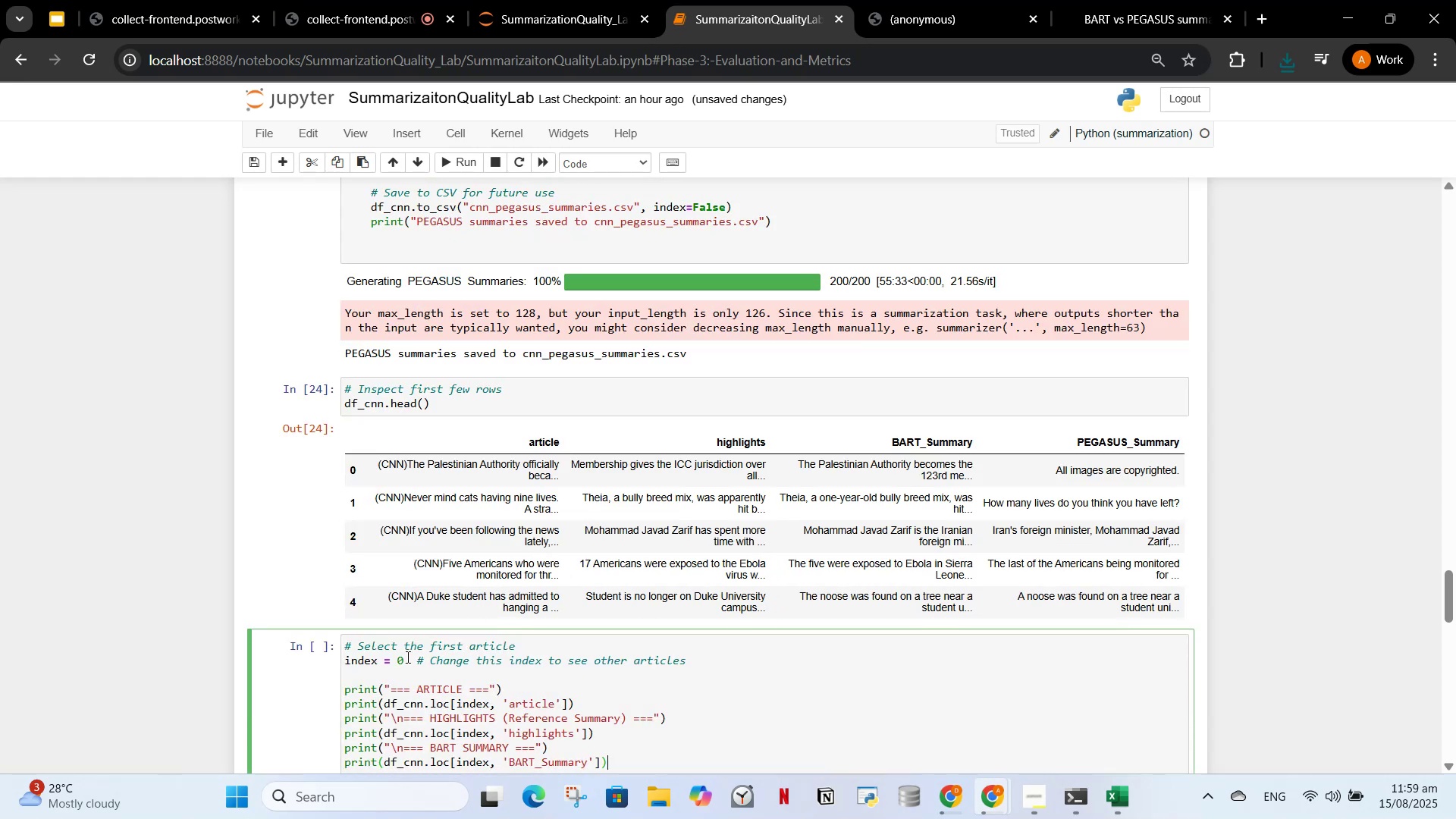 
scroll: coordinate [410, 645], scroll_direction: down, amount: 2.0
 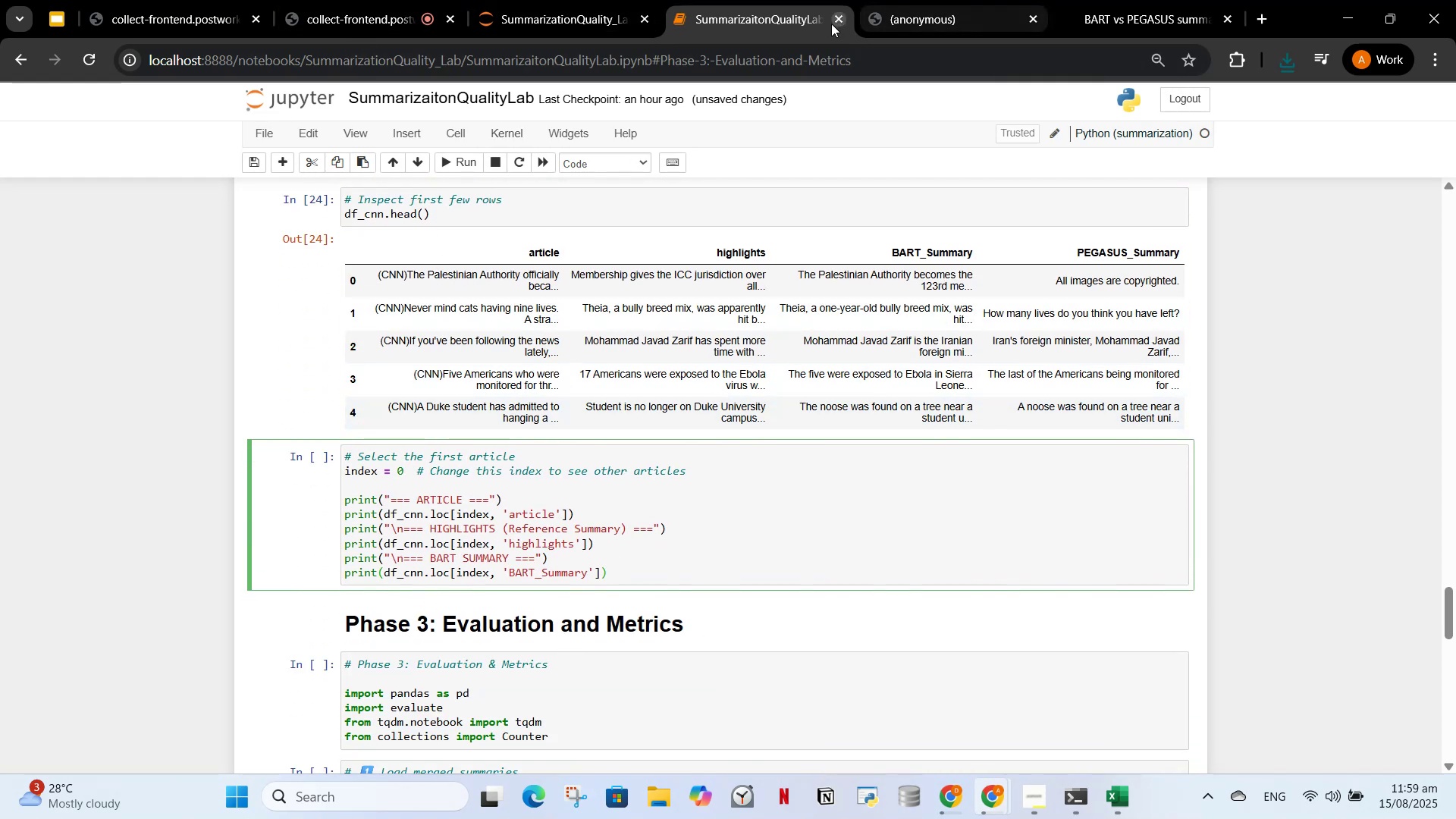 
wait(7.49)
 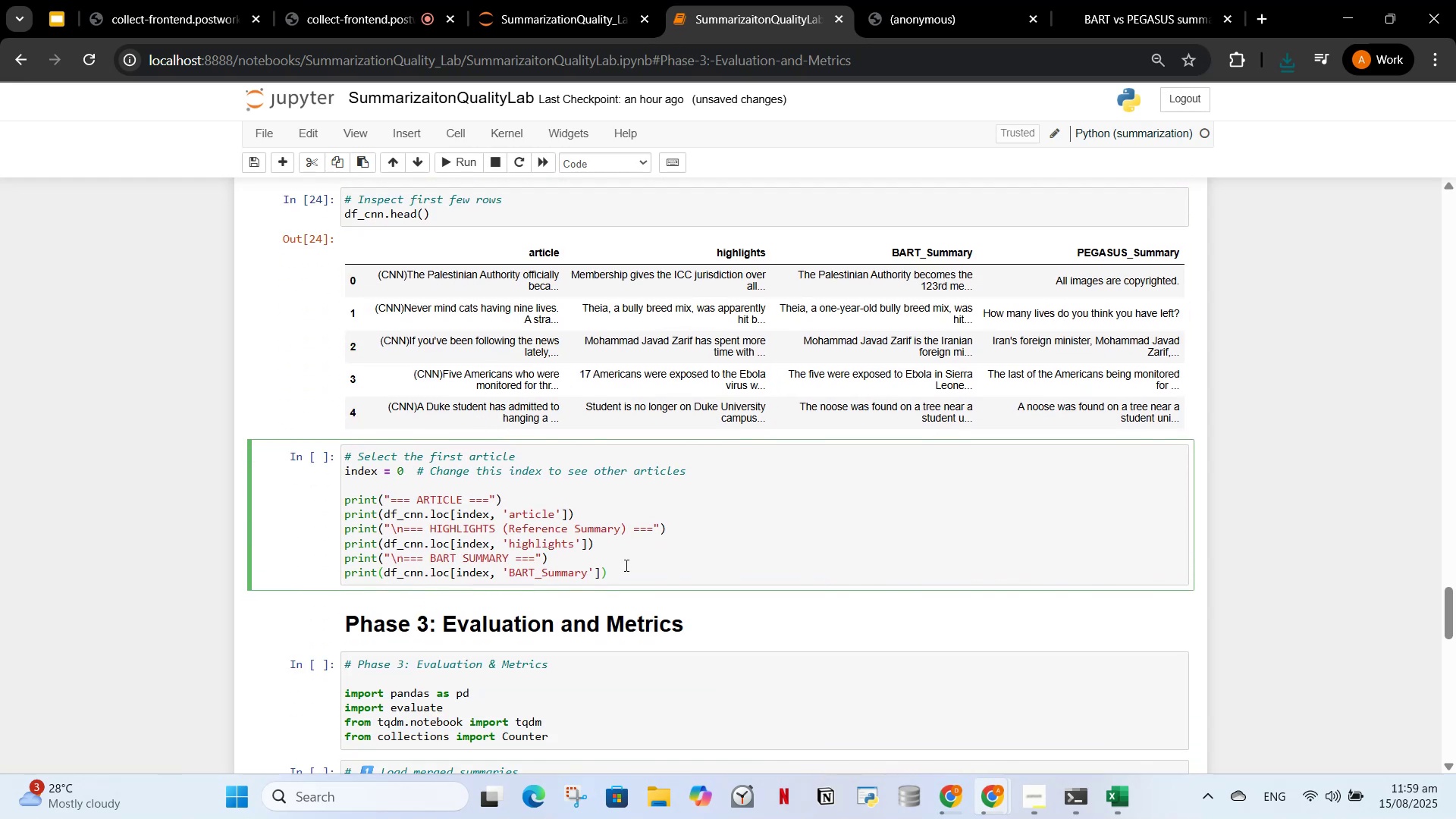 
left_click([941, 798])
 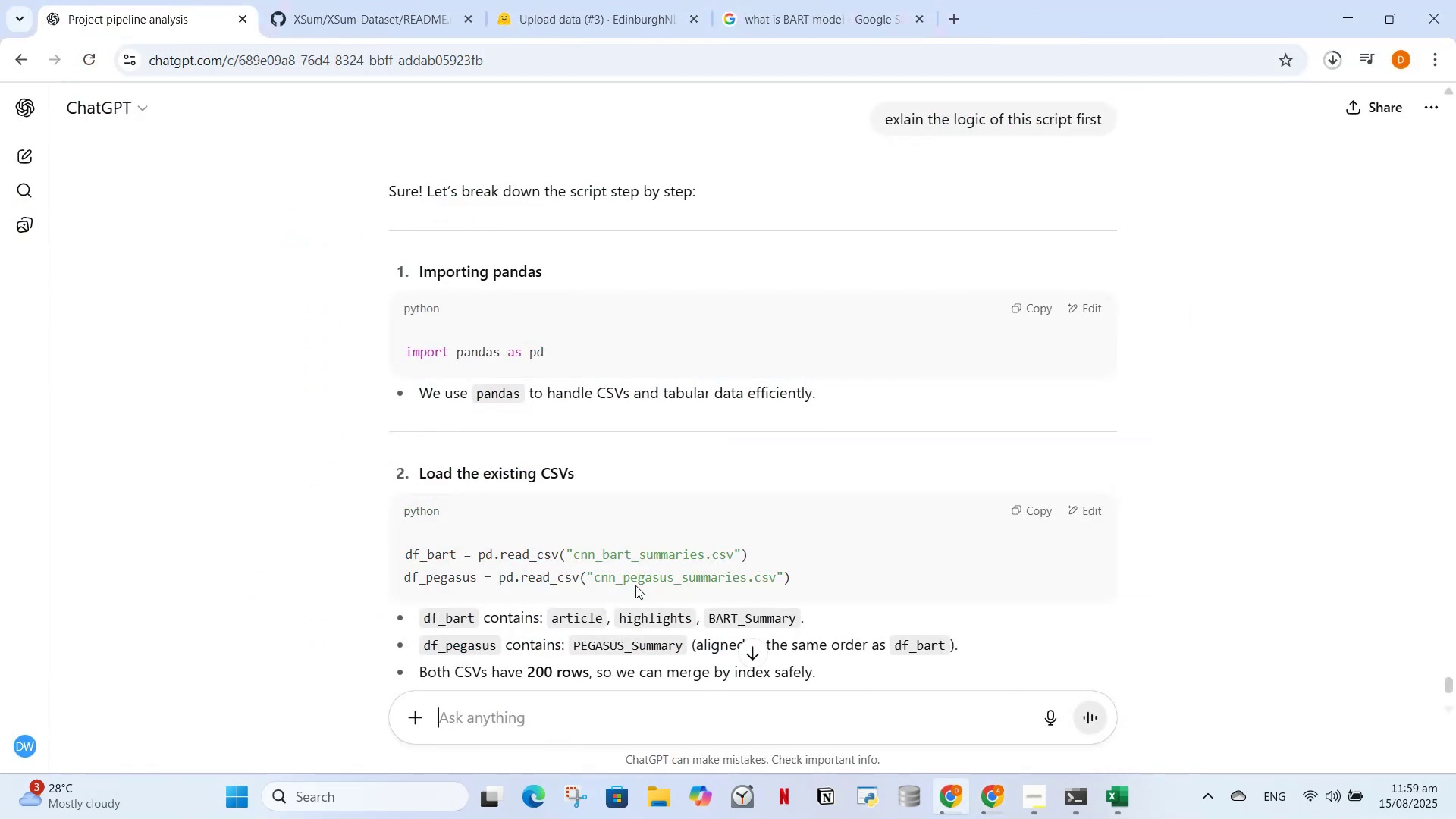 
scroll: coordinate [634, 585], scroll_direction: down, amount: 2.0
 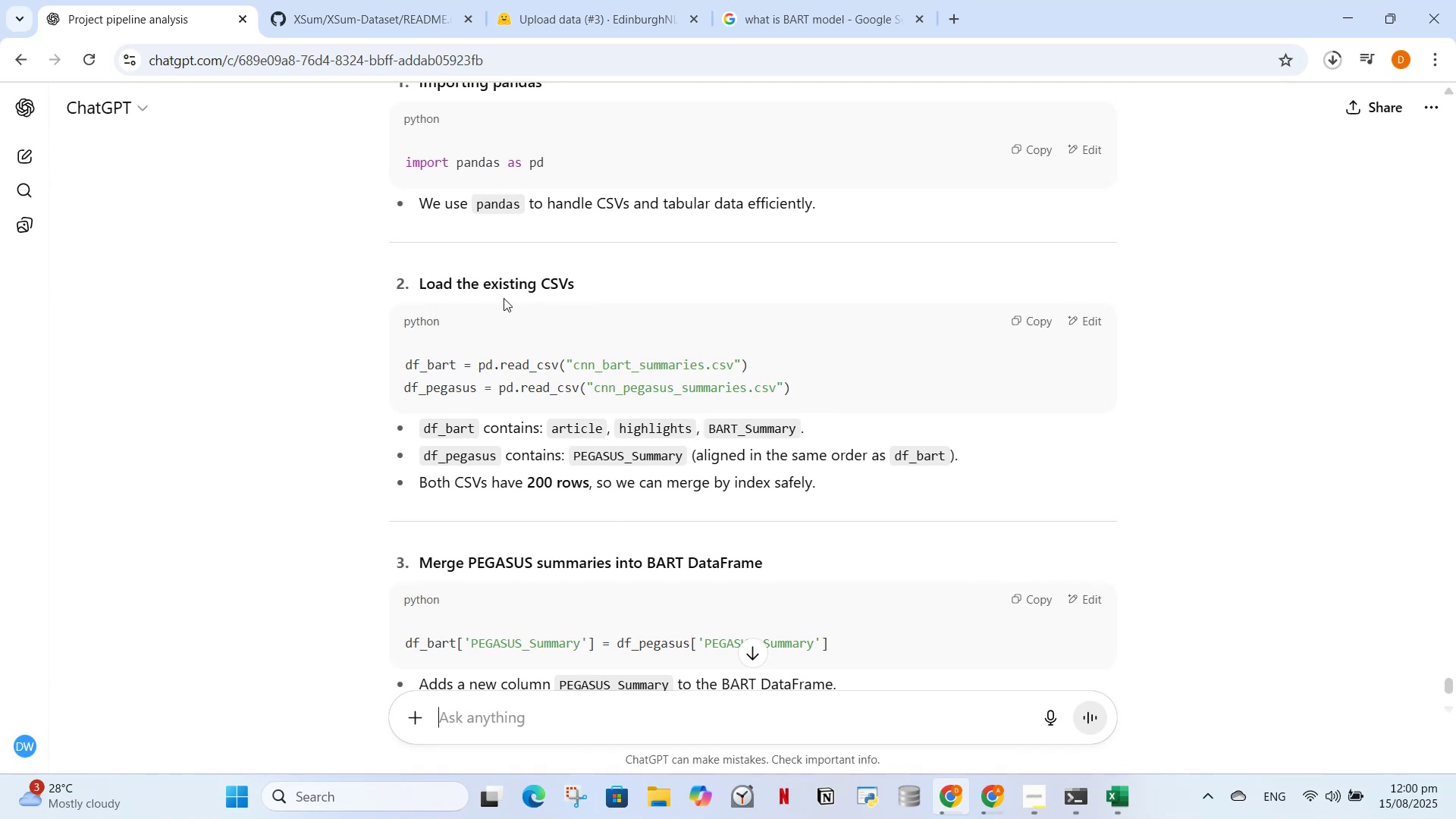 
wait(6.12)
 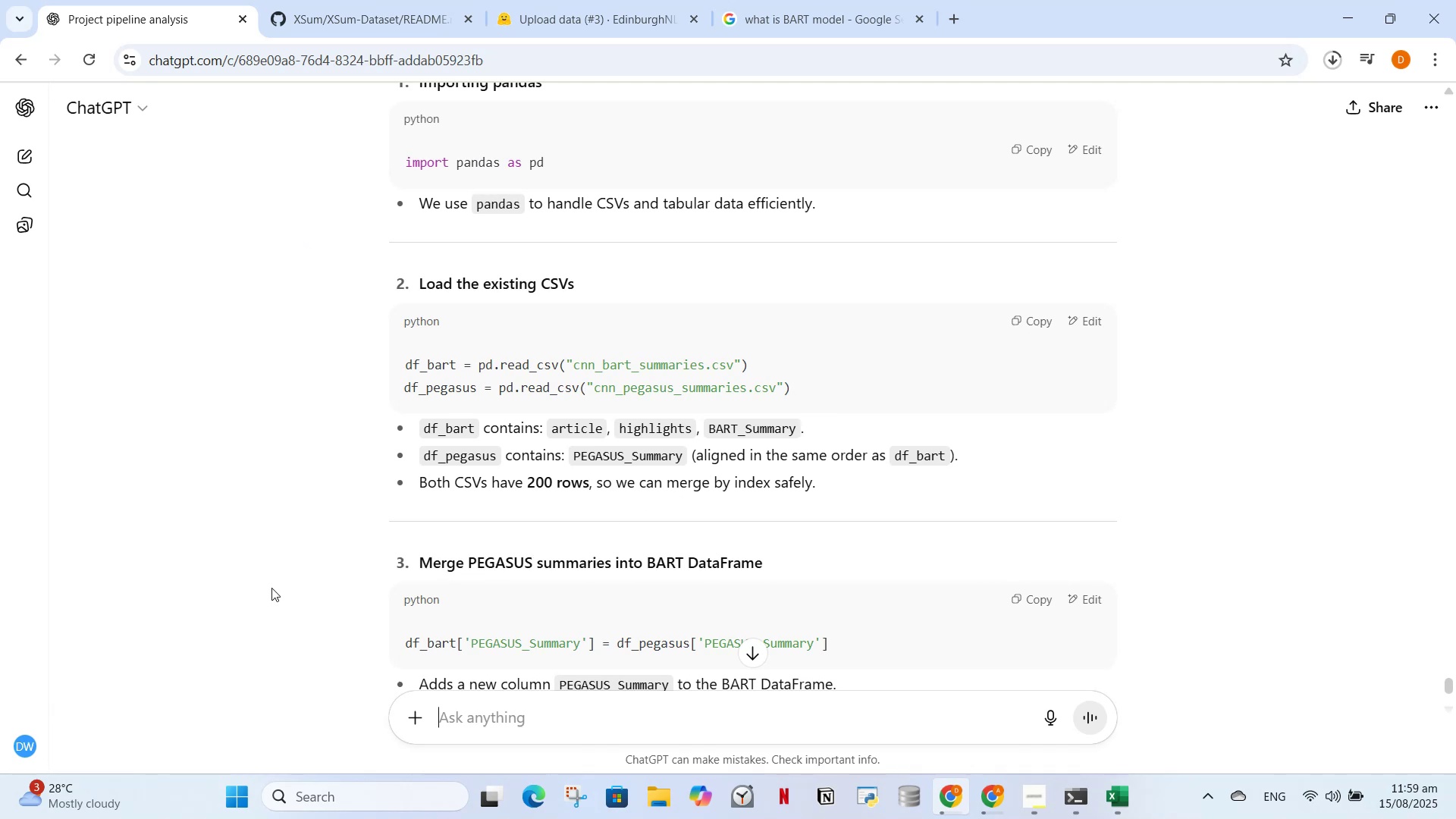 
scroll: coordinate [595, 510], scroll_direction: down, amount: 2.0
 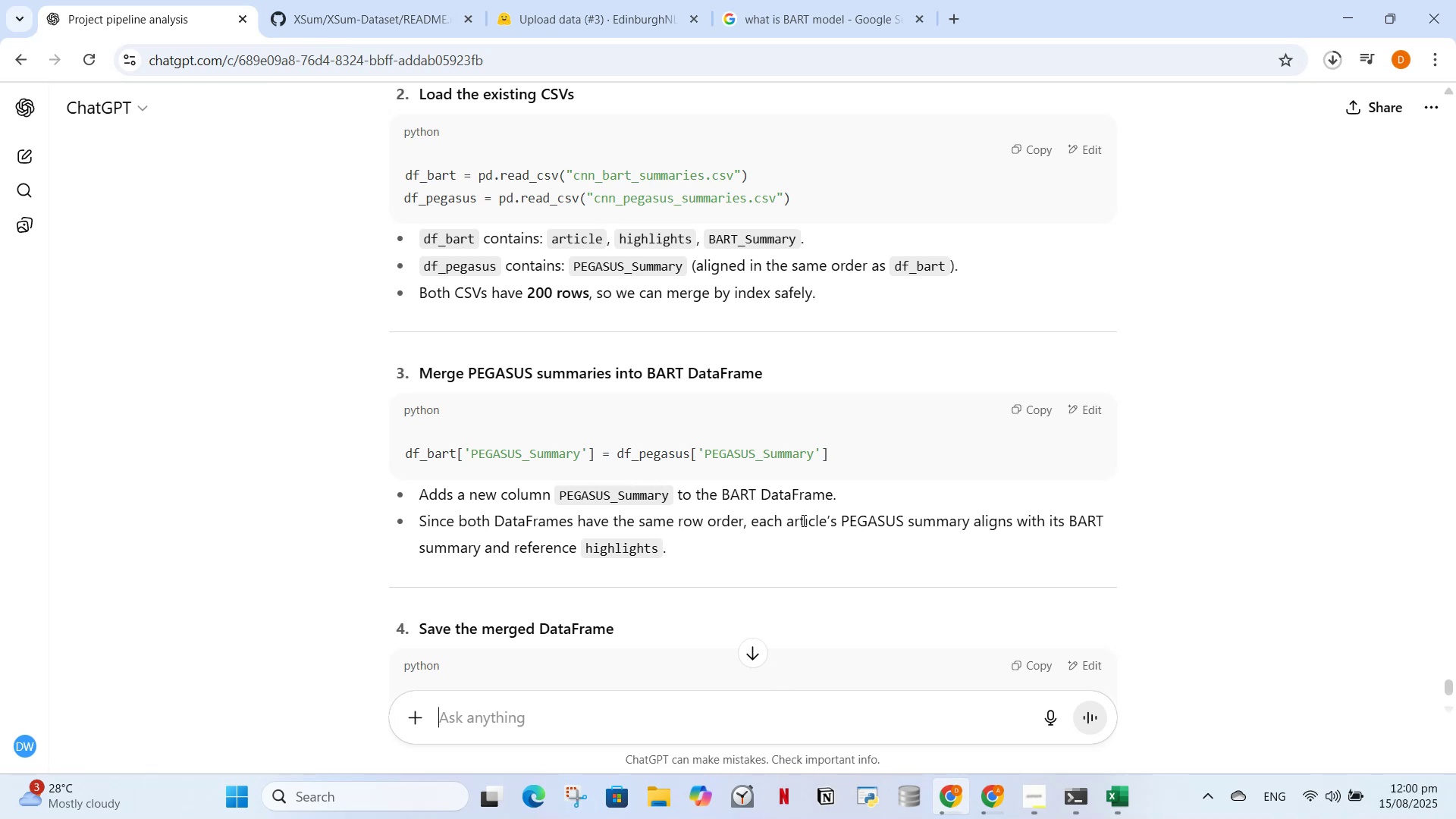 
wait(14.32)
 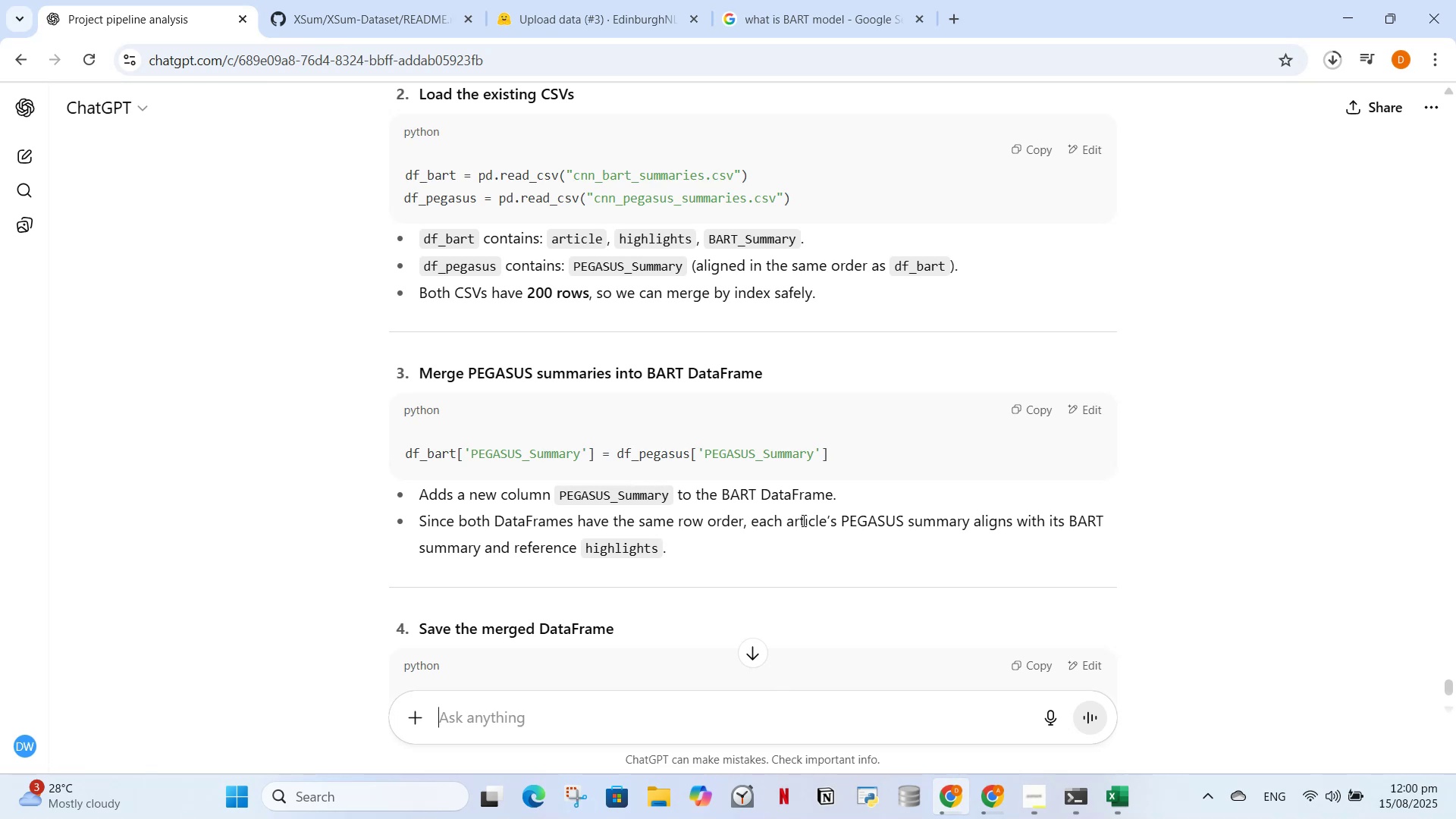 
scroll: coordinate [805, 512], scroll_direction: down, amount: 1.0
 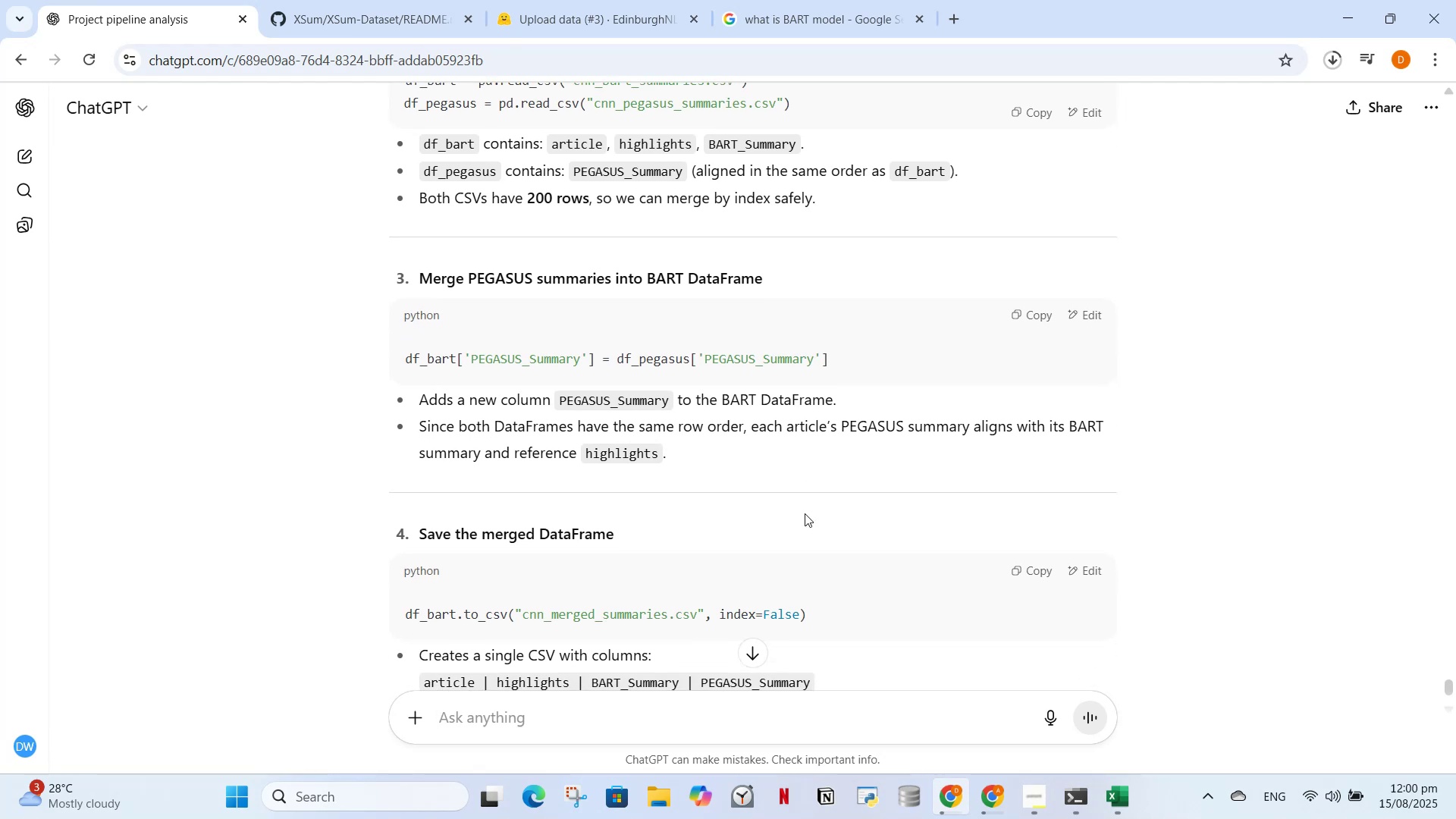 
wait(10.03)
 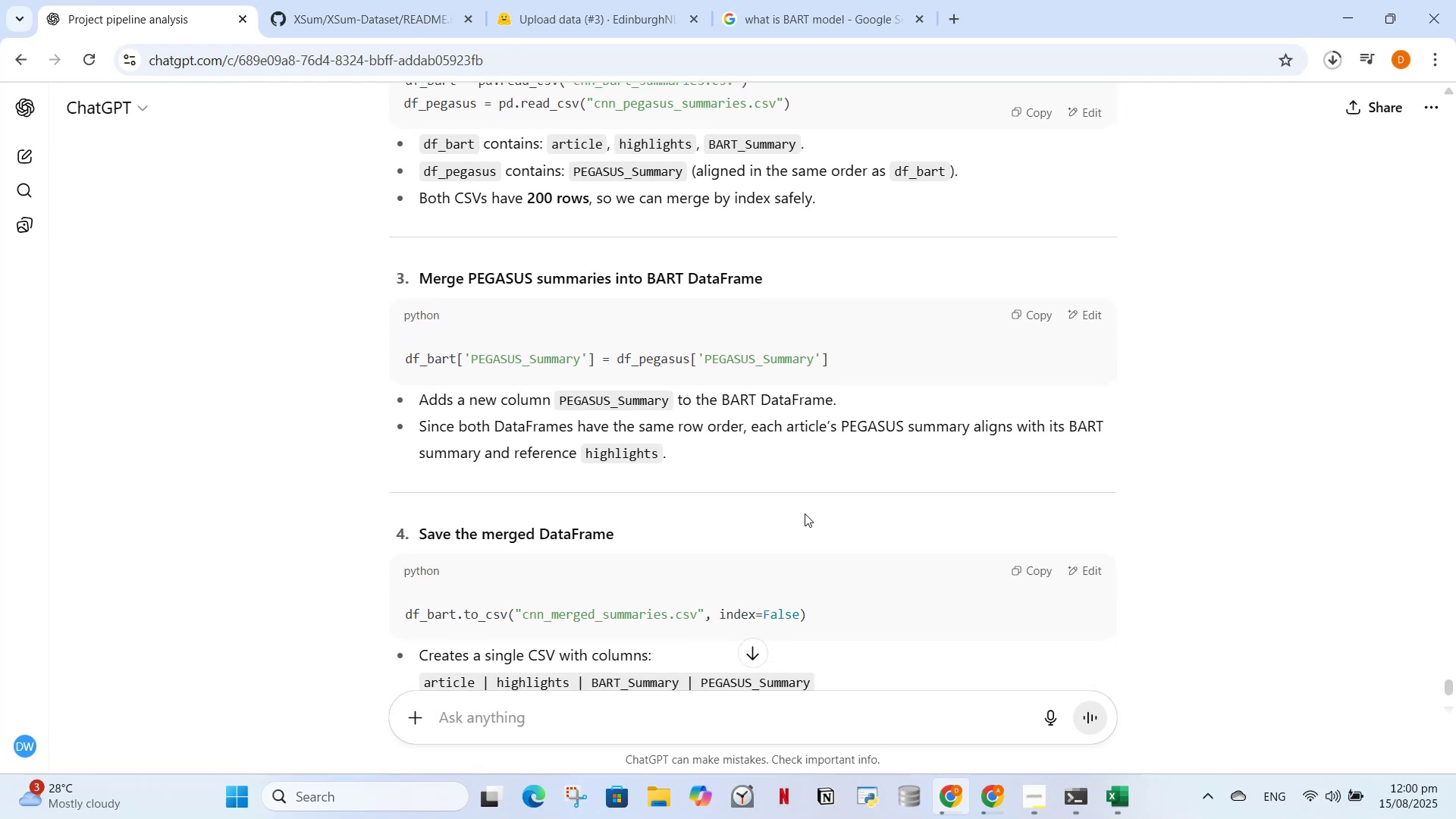 
scroll: coordinate [802, 516], scroll_direction: down, amount: 1.0
 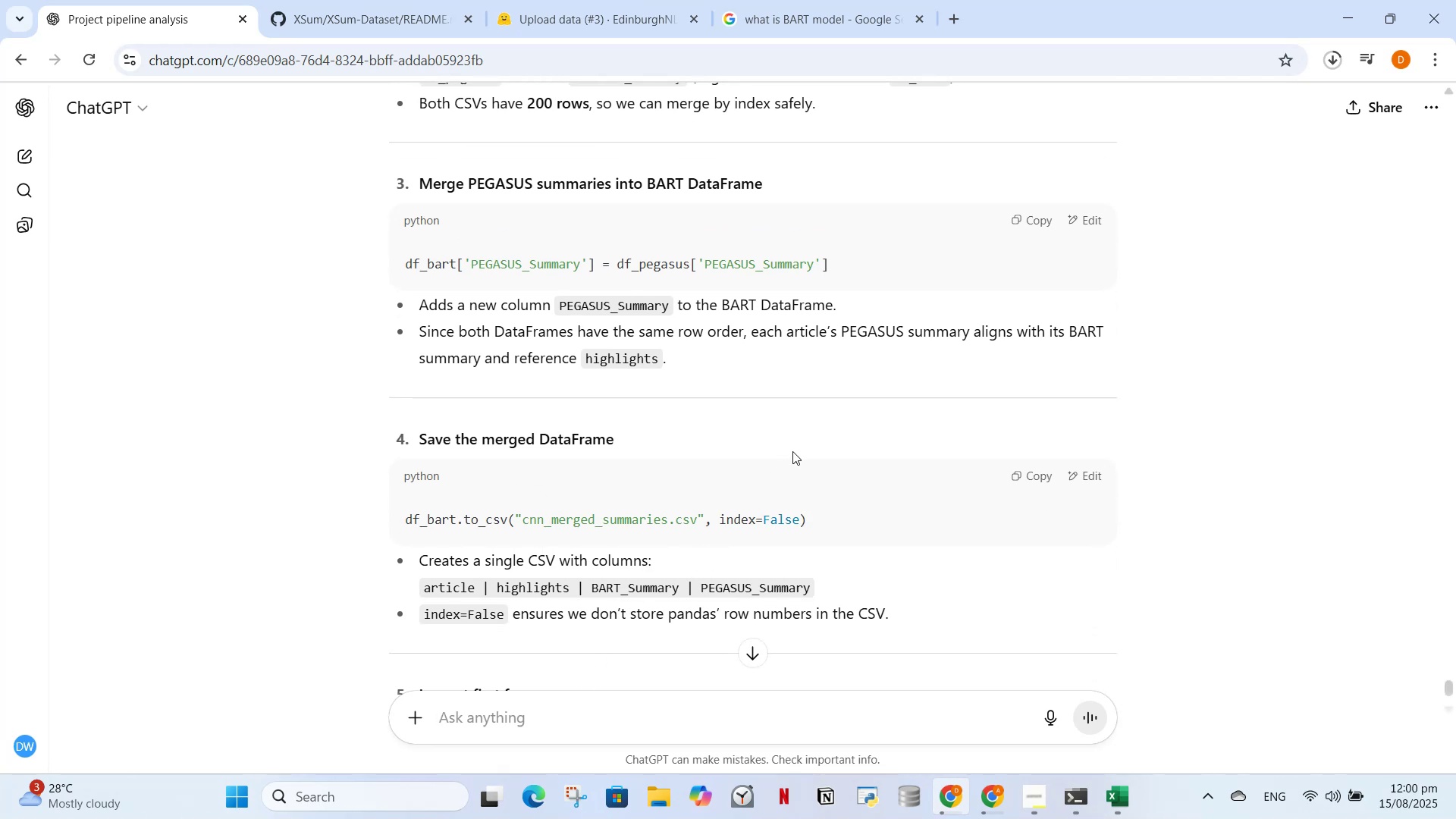 
wait(10.7)
 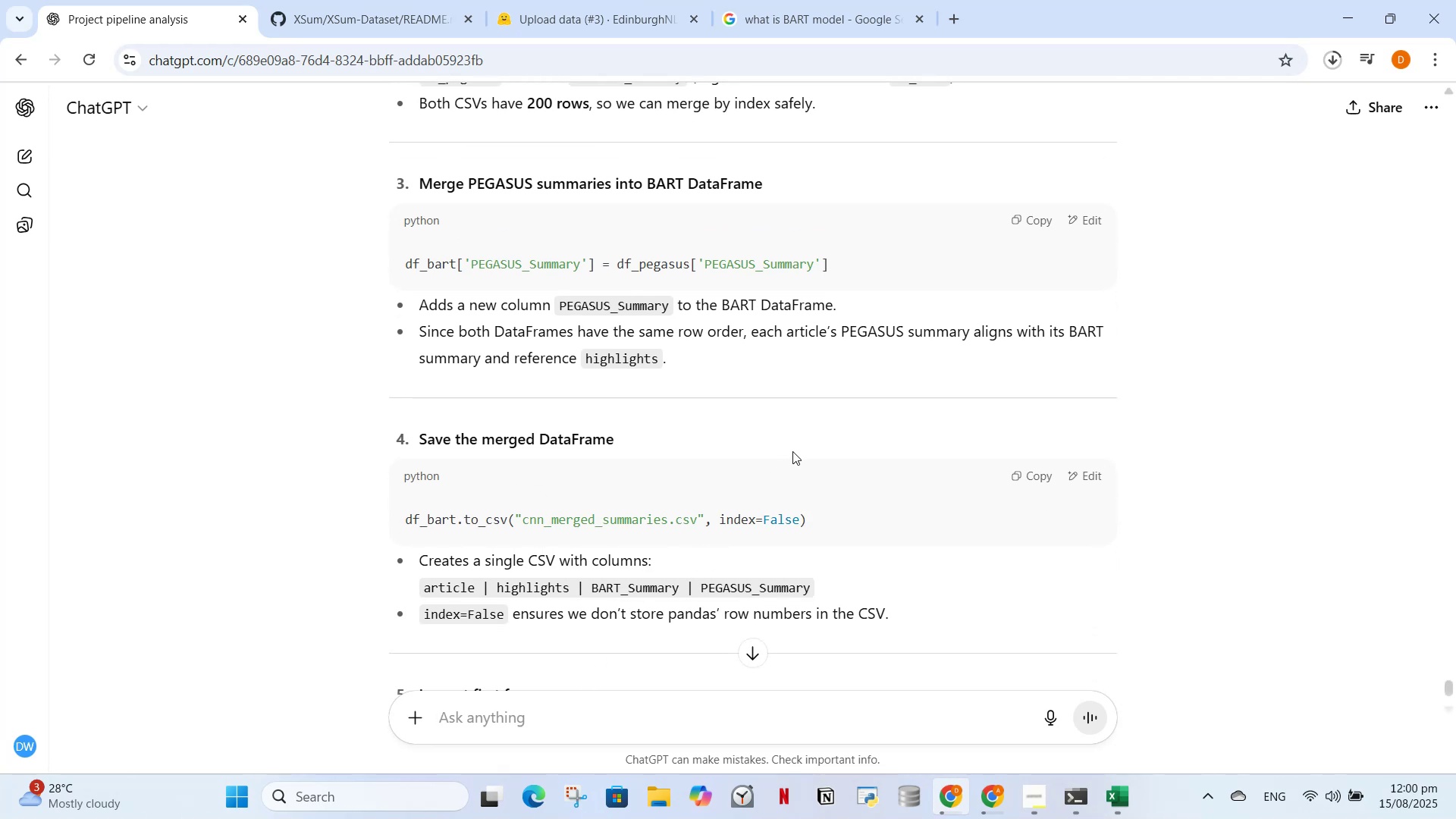 
scroll: coordinate [791, 456], scroll_direction: down, amount: 3.0
 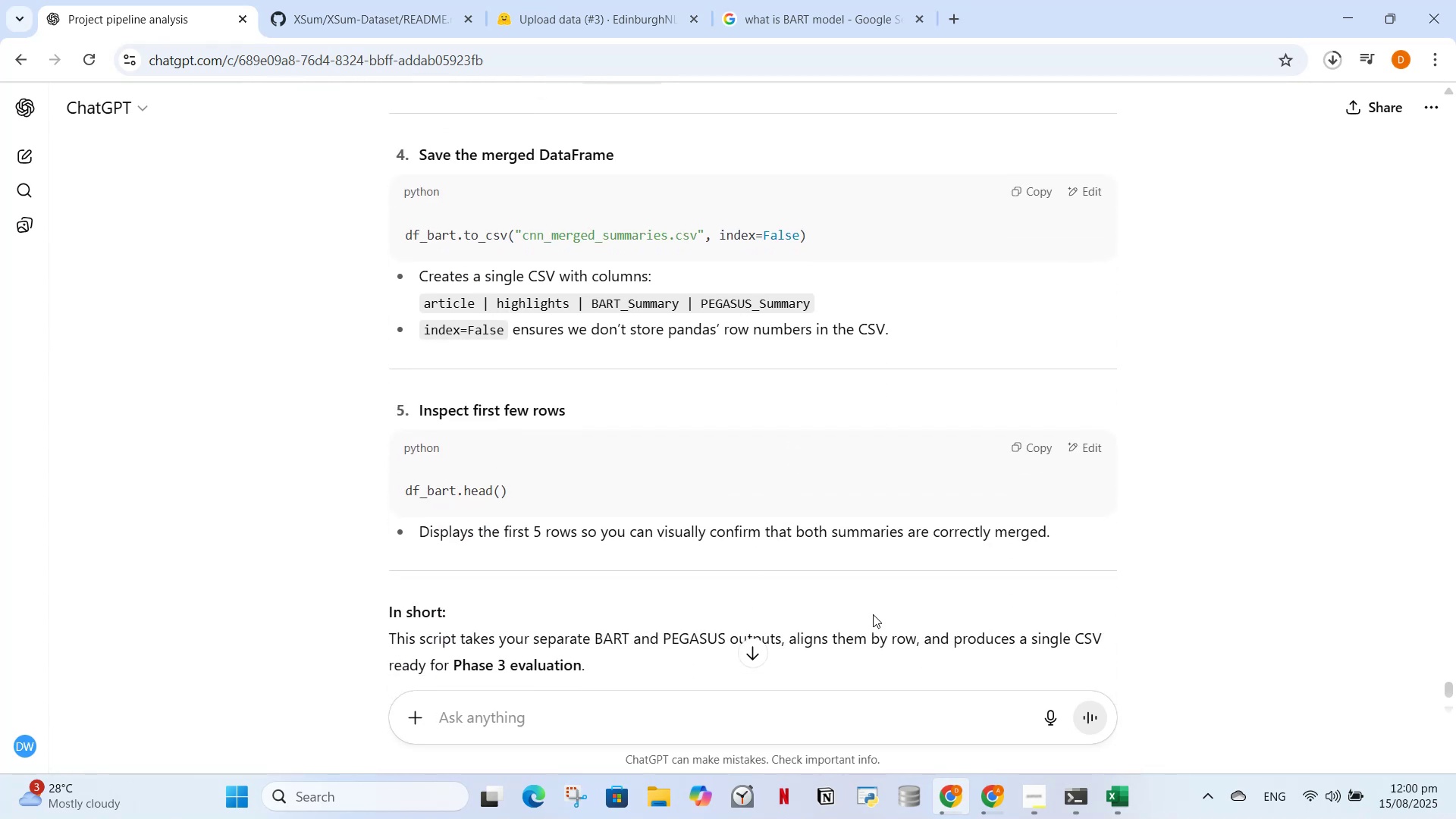 
wait(11.25)
 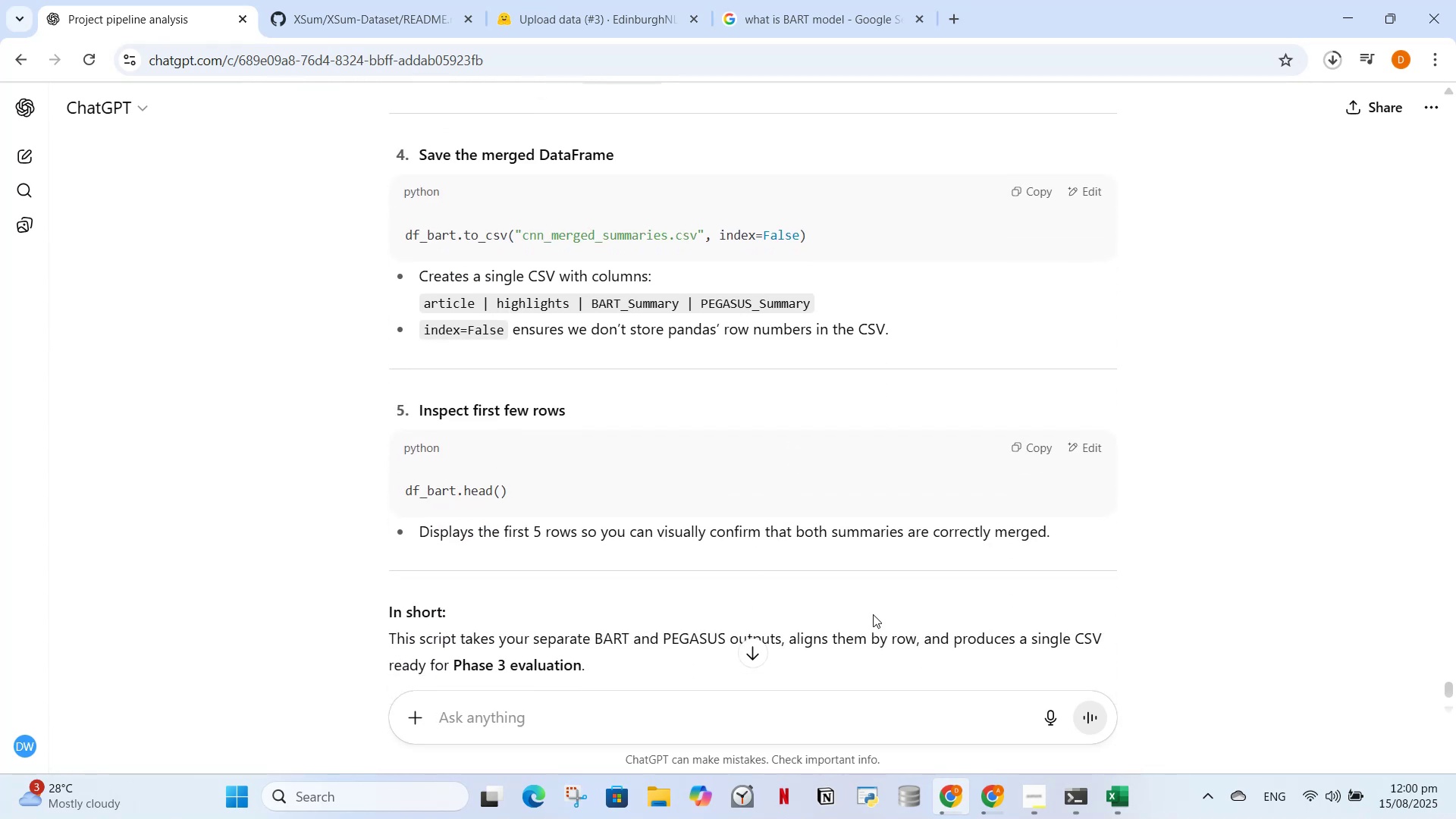 
key(V)
 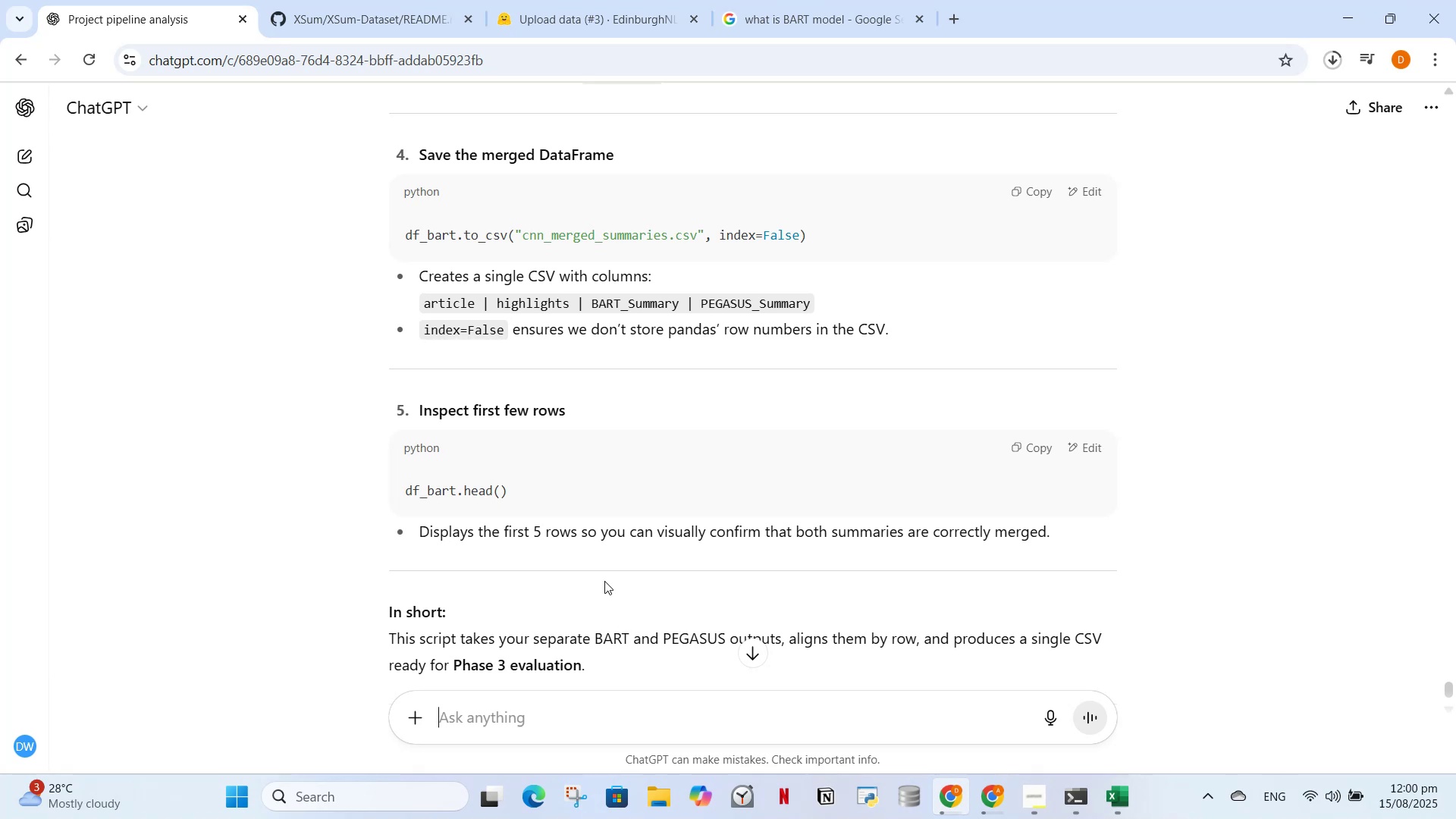 
key(Control+ControlLeft)
 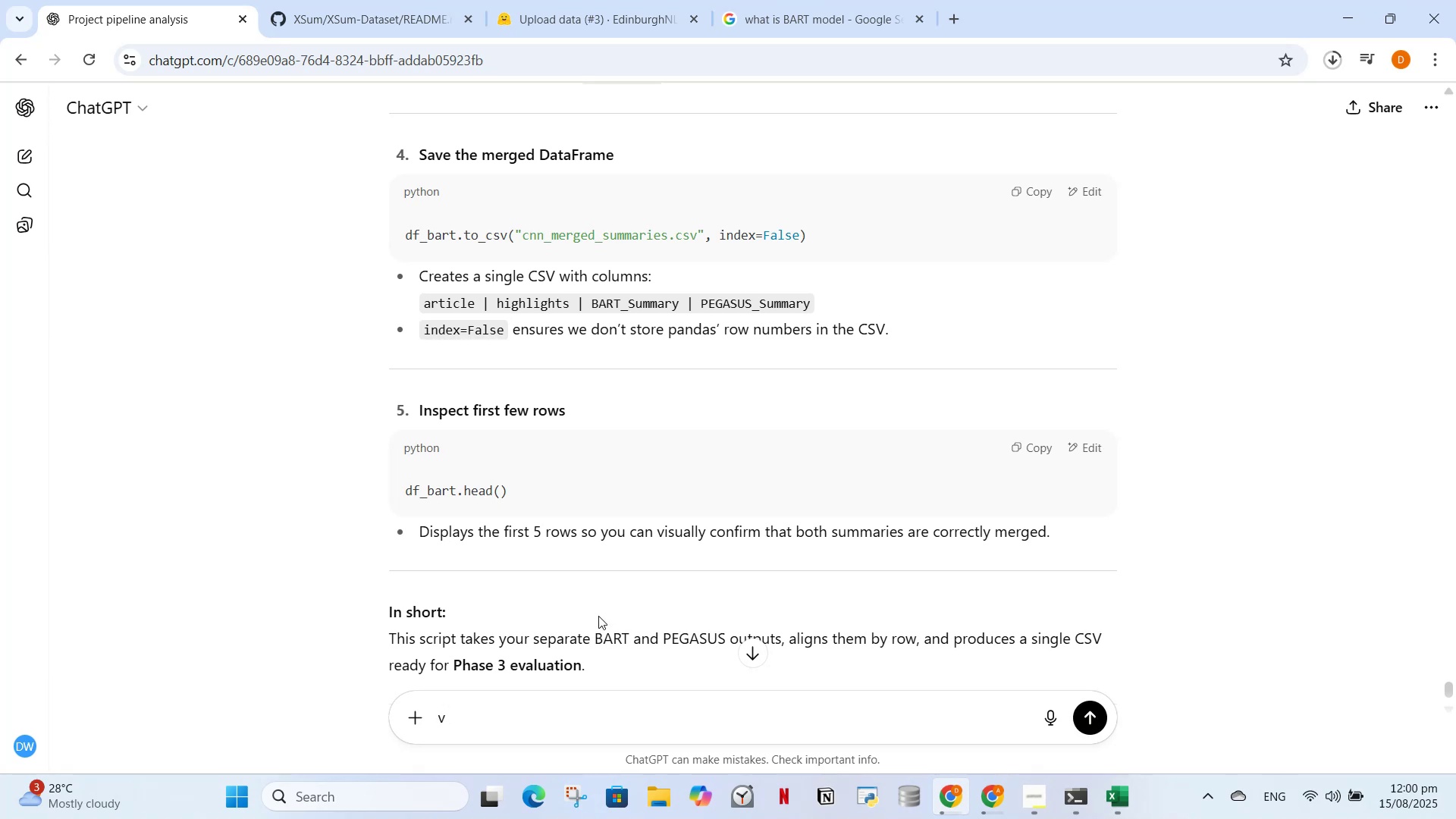 
key(Backspace)
 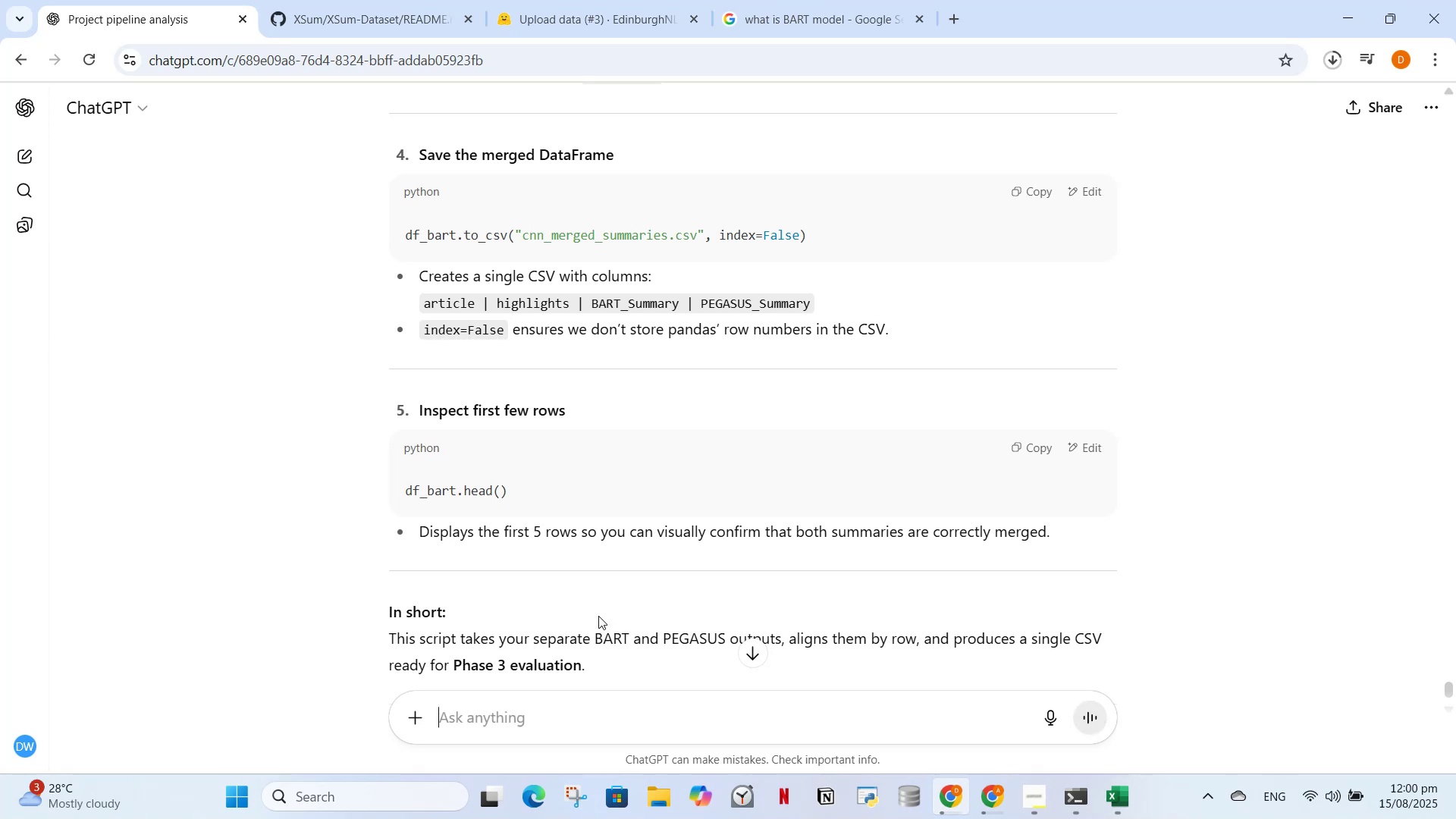 
key(Control+V)
 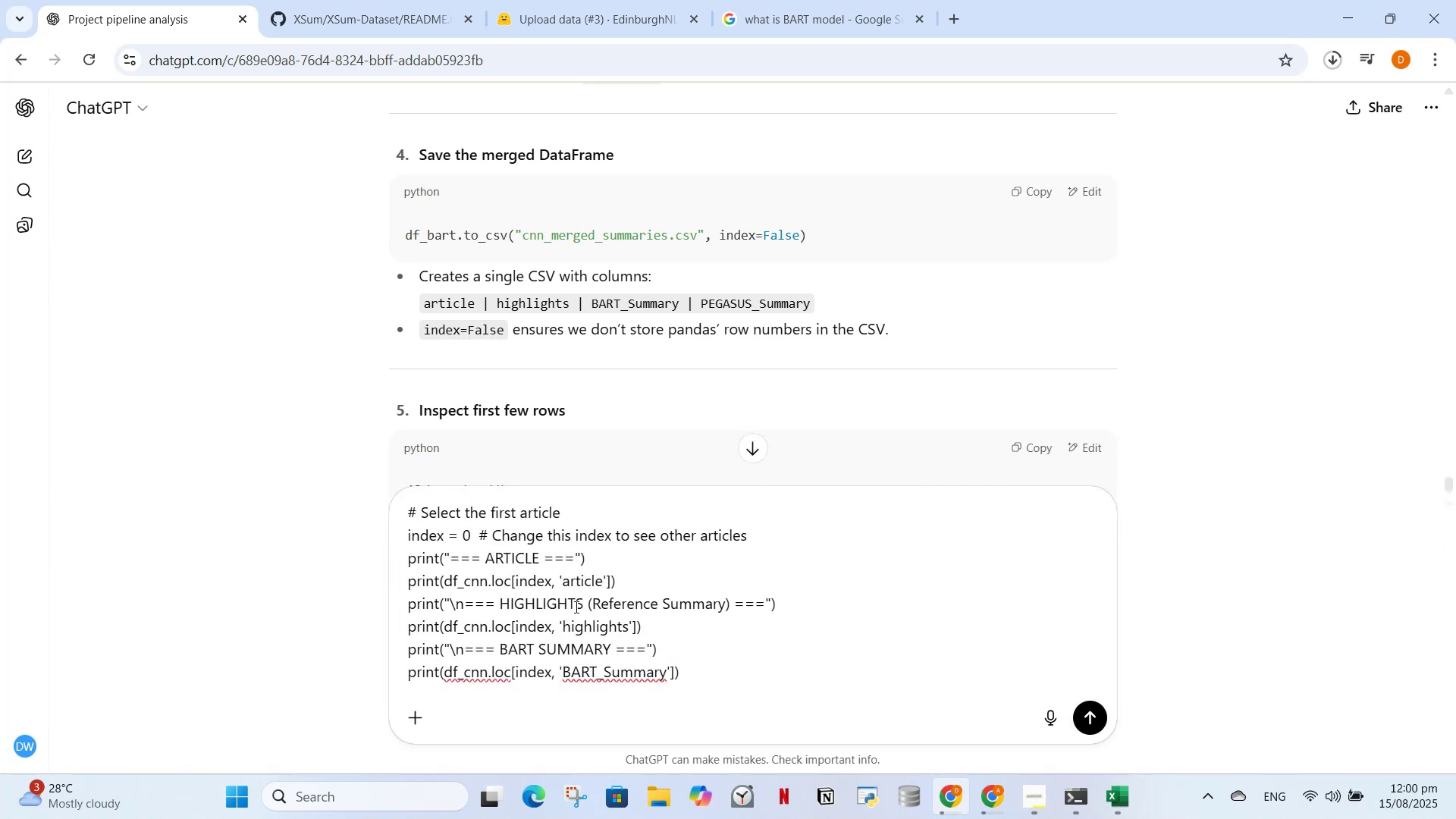 
left_click_drag(start_coordinate=[706, 669], to_coordinate=[318, 497])
 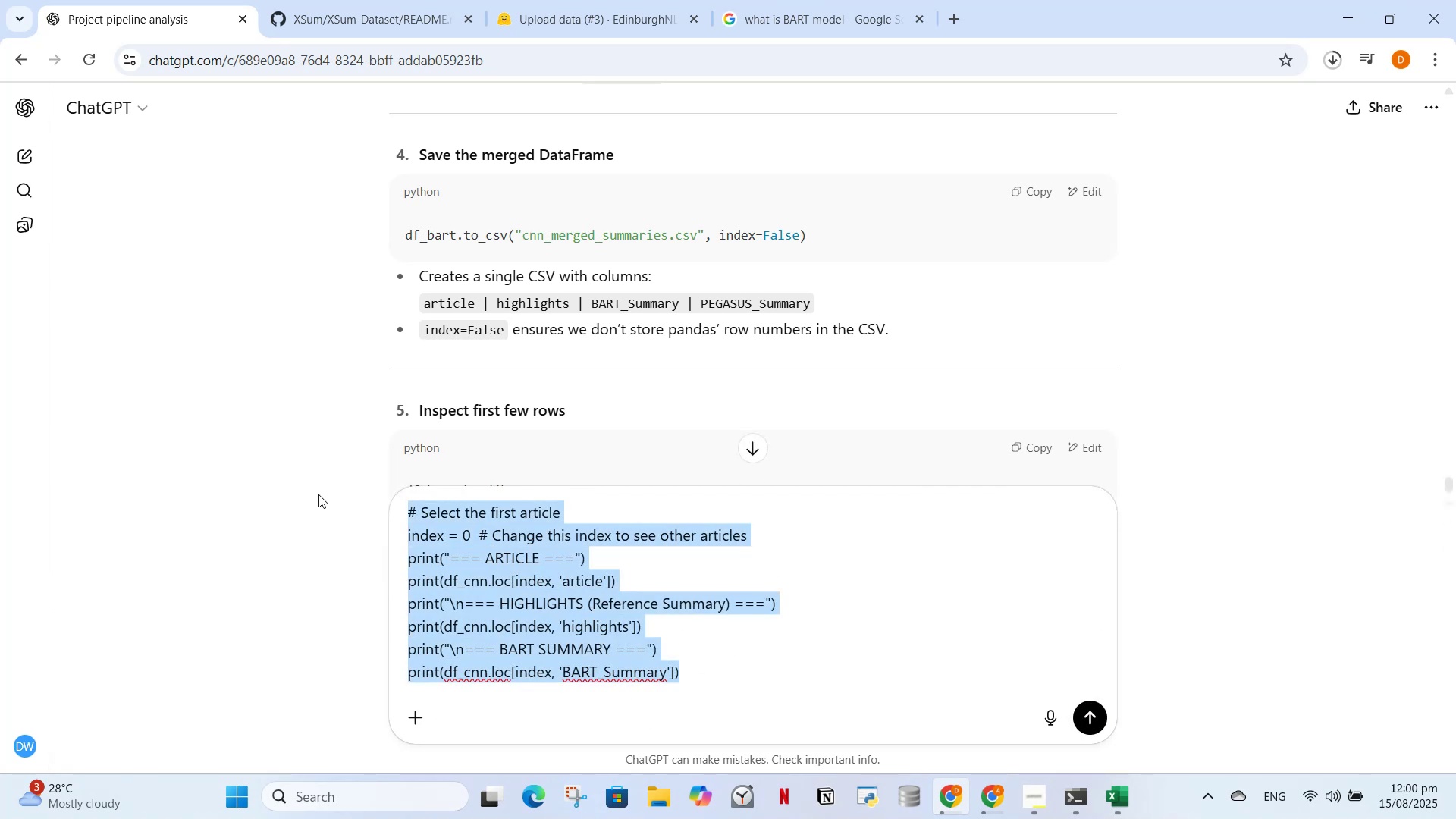 
key(Backspace)
type(give me a code so that i can viussa)
 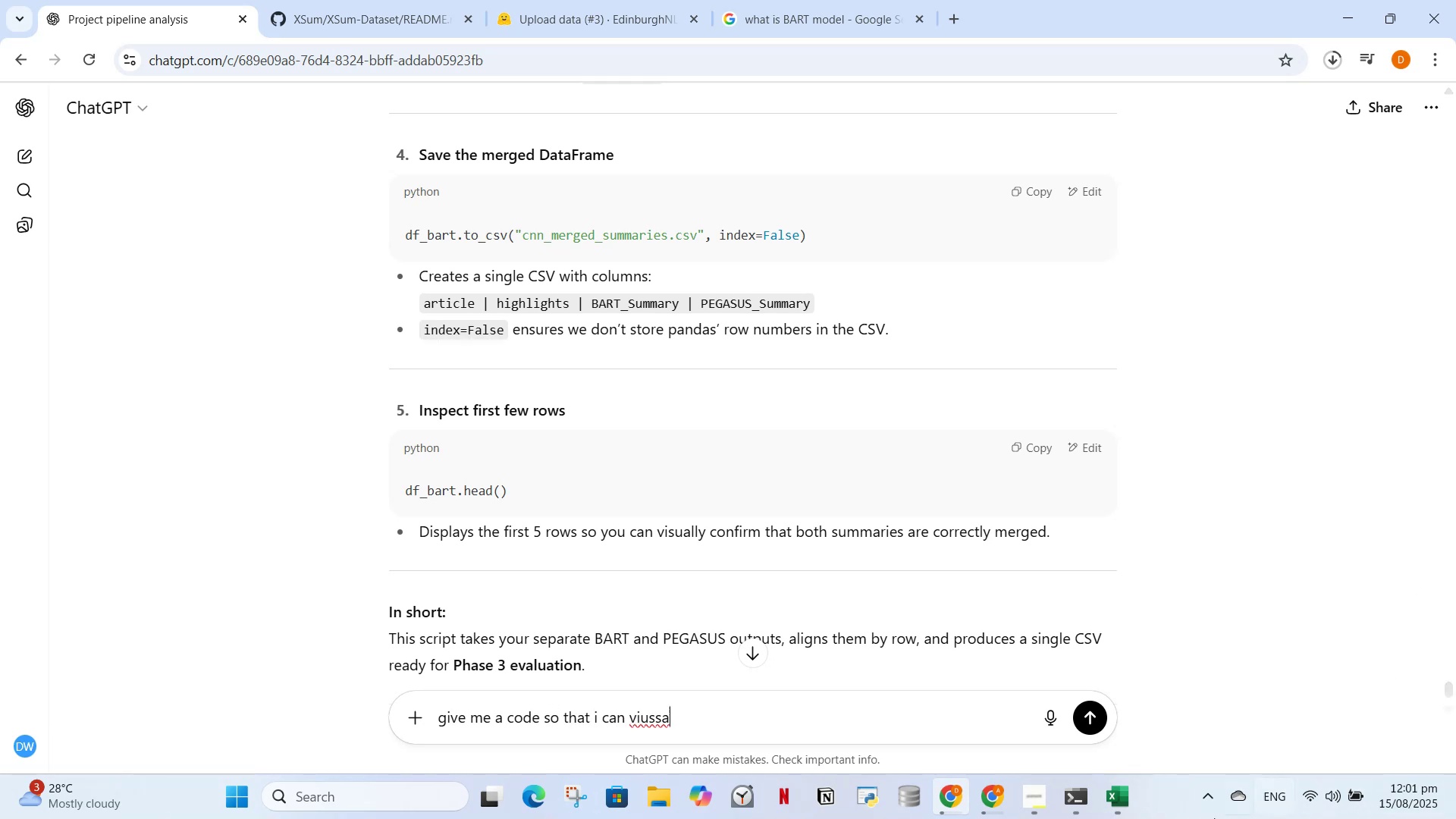 
mouse_move([1110, 803])
 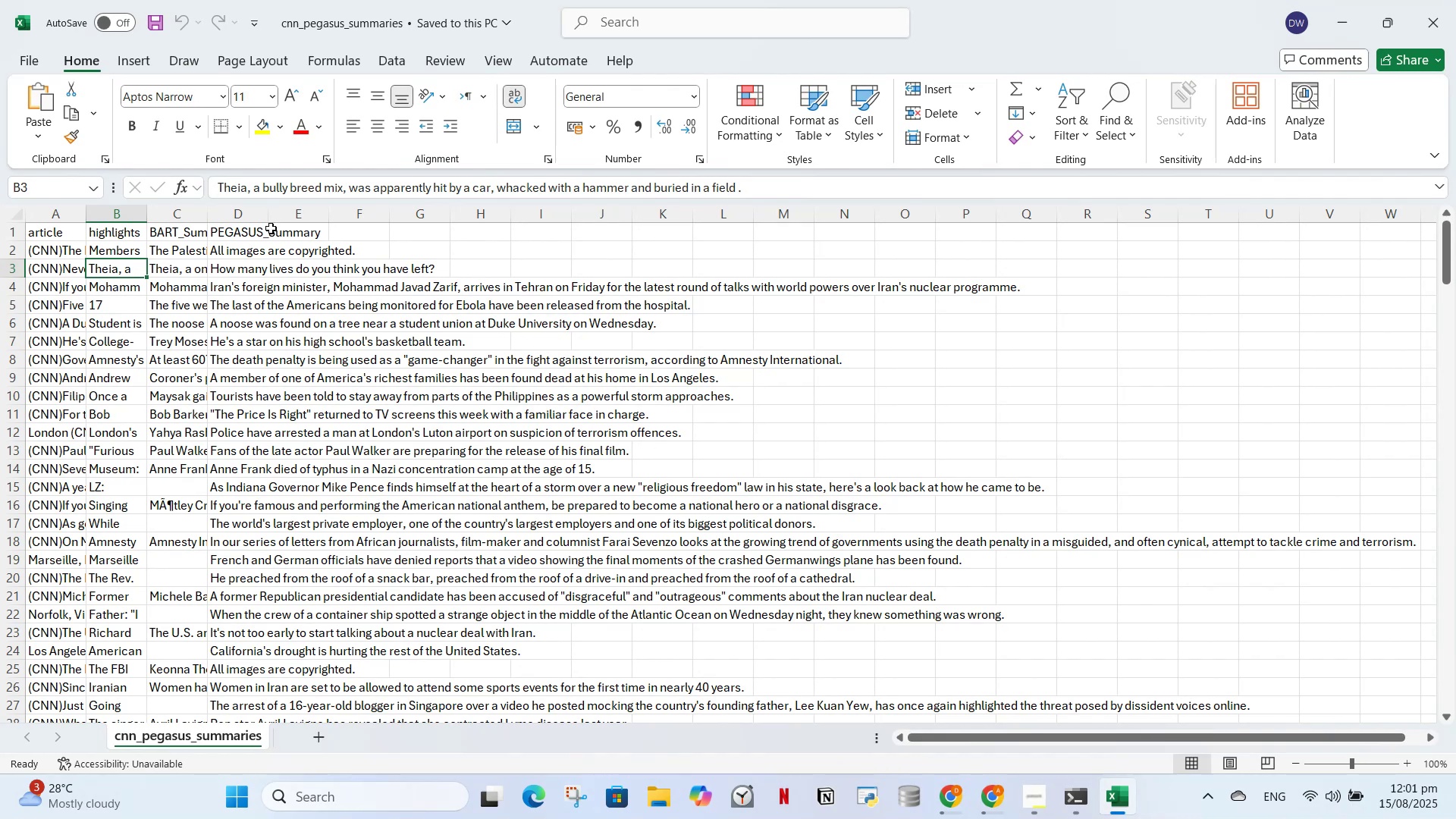 
left_click([270, 246])
 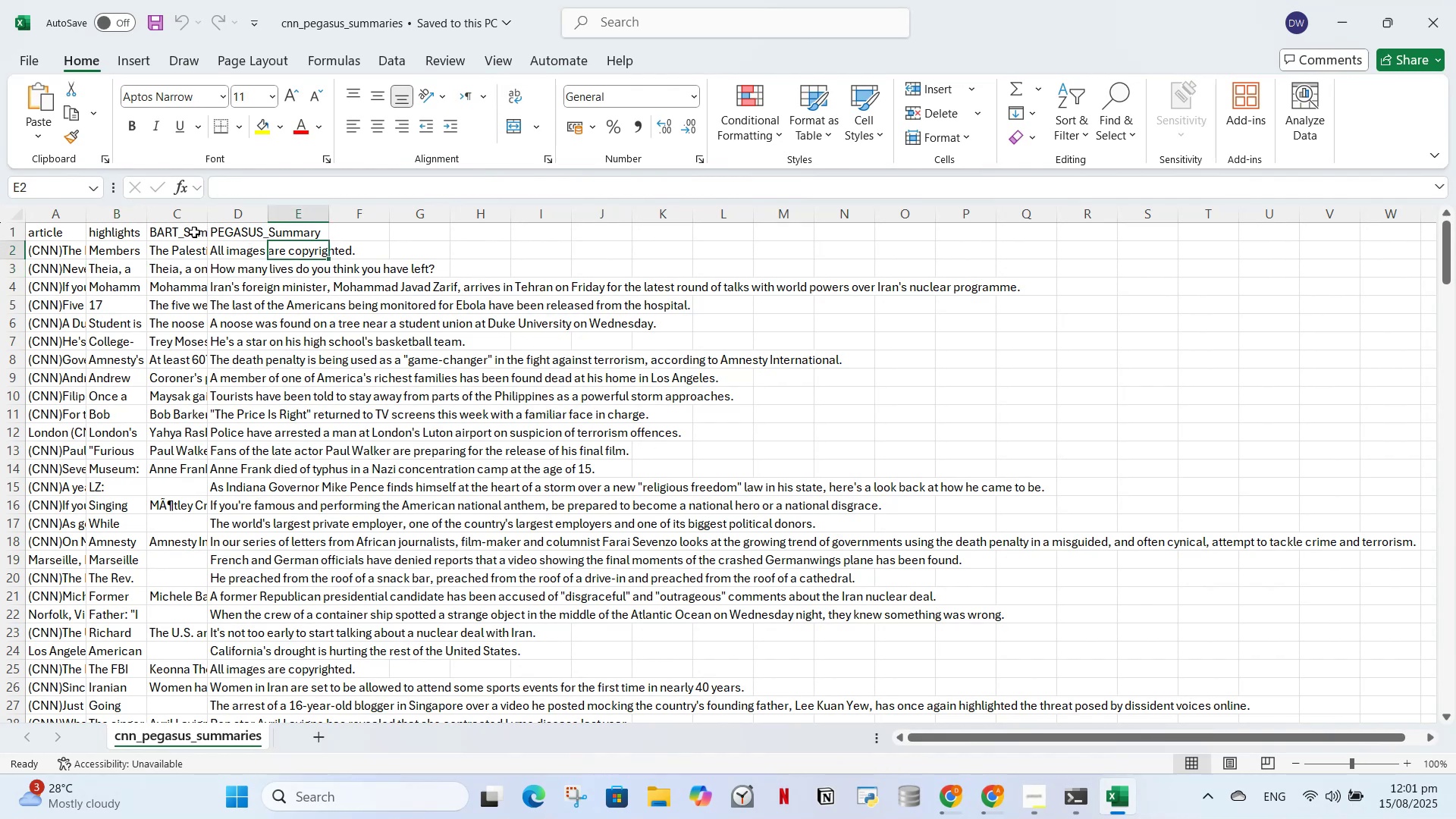 
left_click([194, 232])
 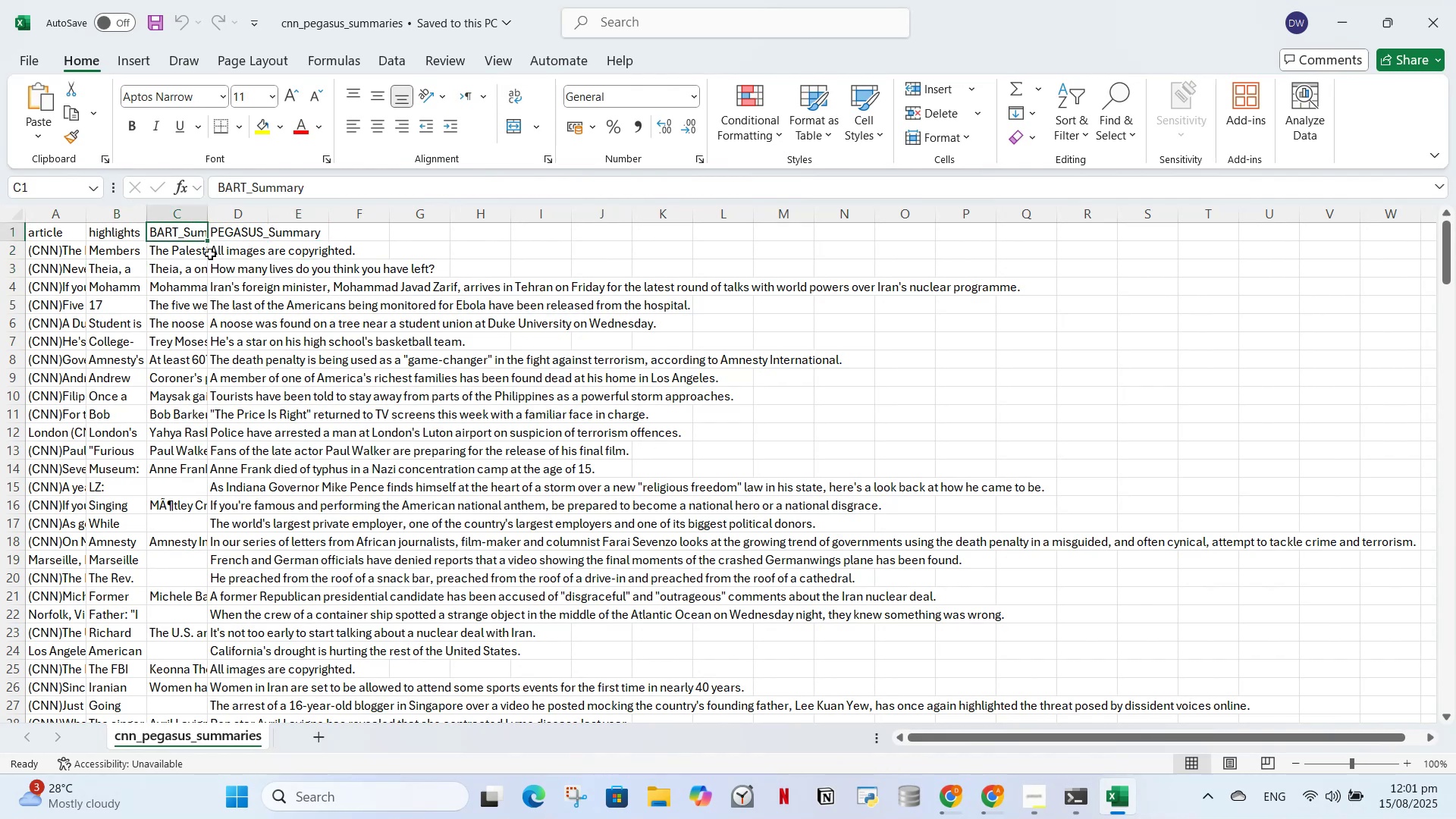 
left_click([210, 254])
 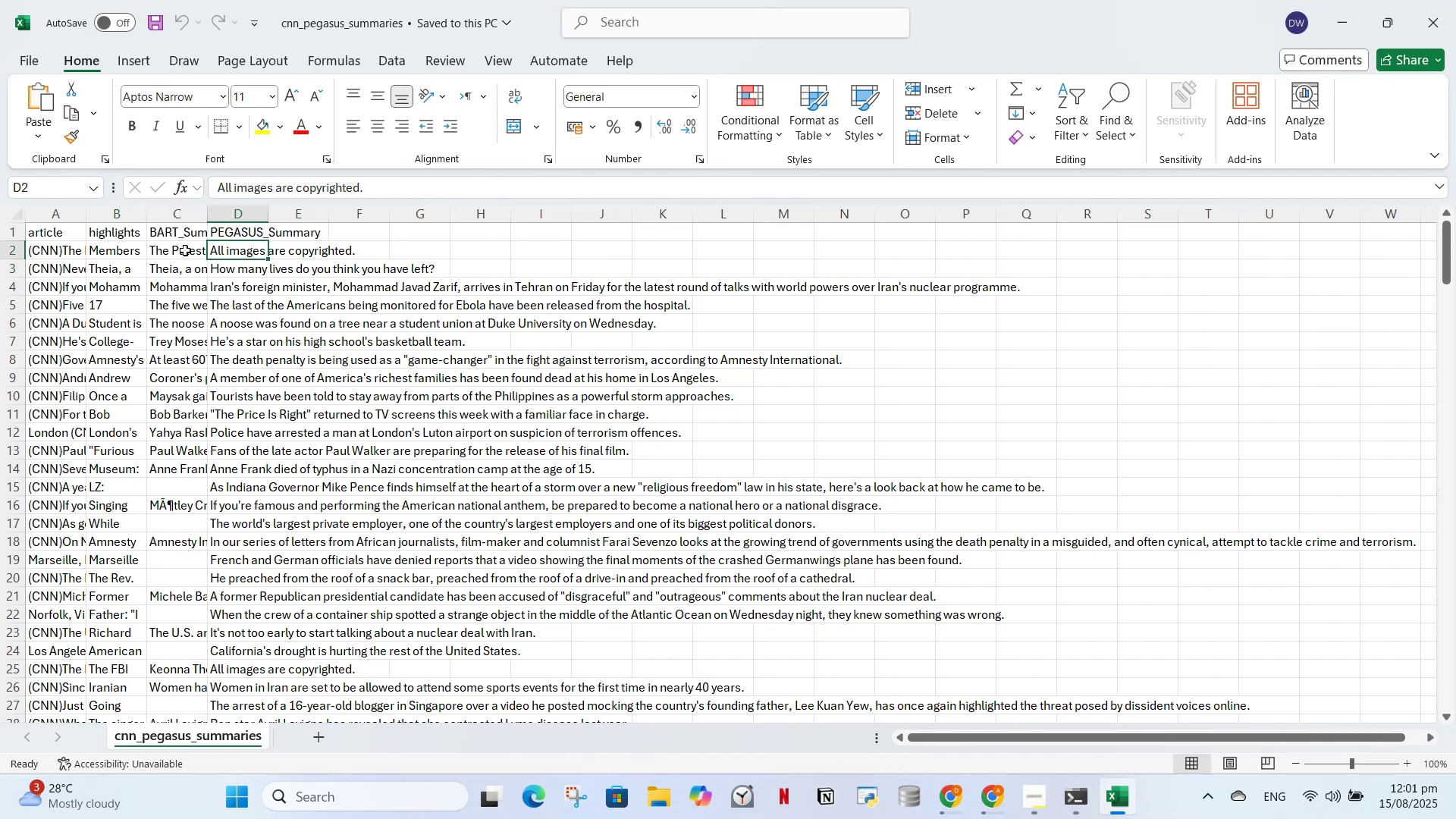 
left_click([185, 250])
 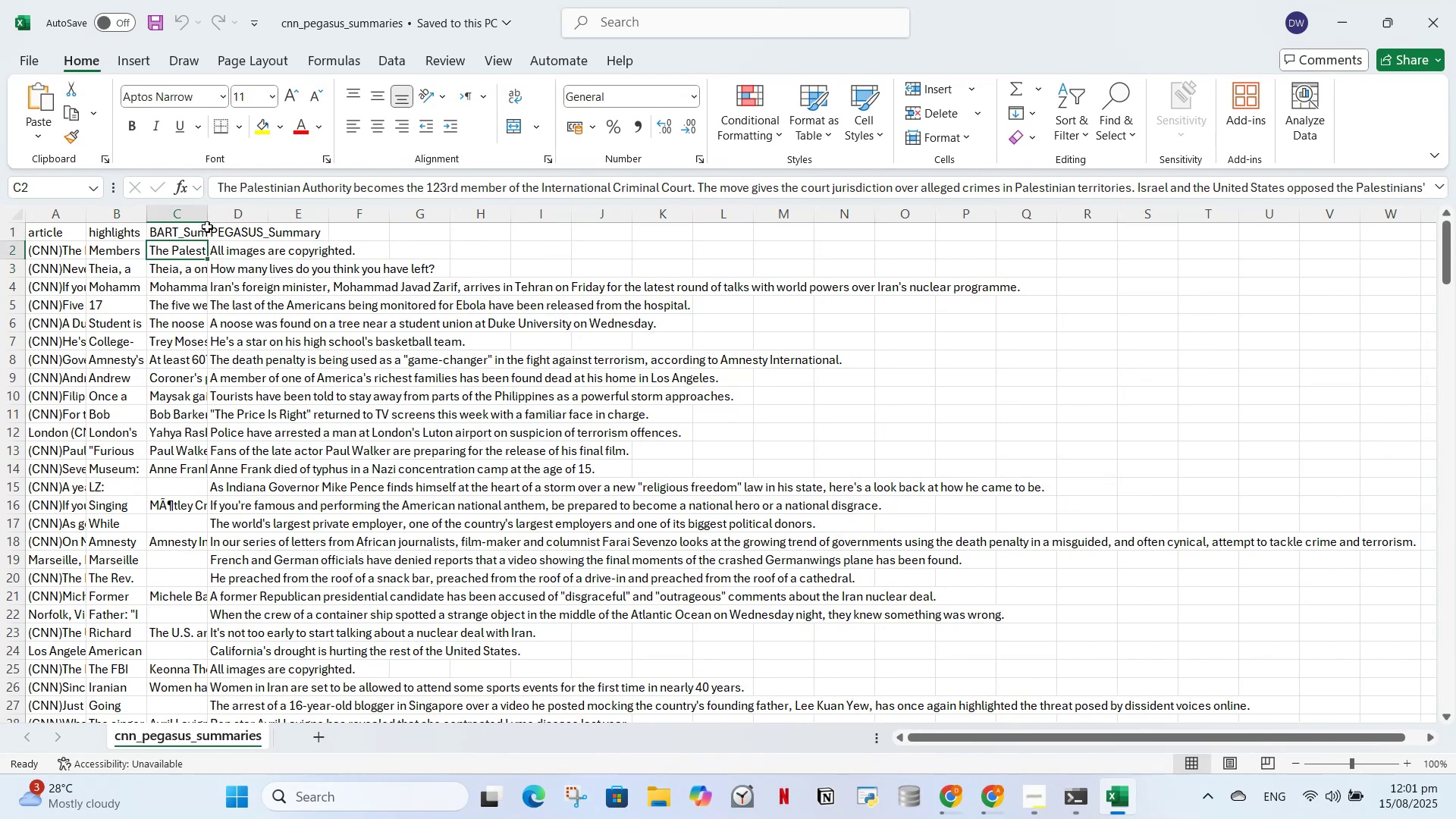 
left_click([207, 227])
 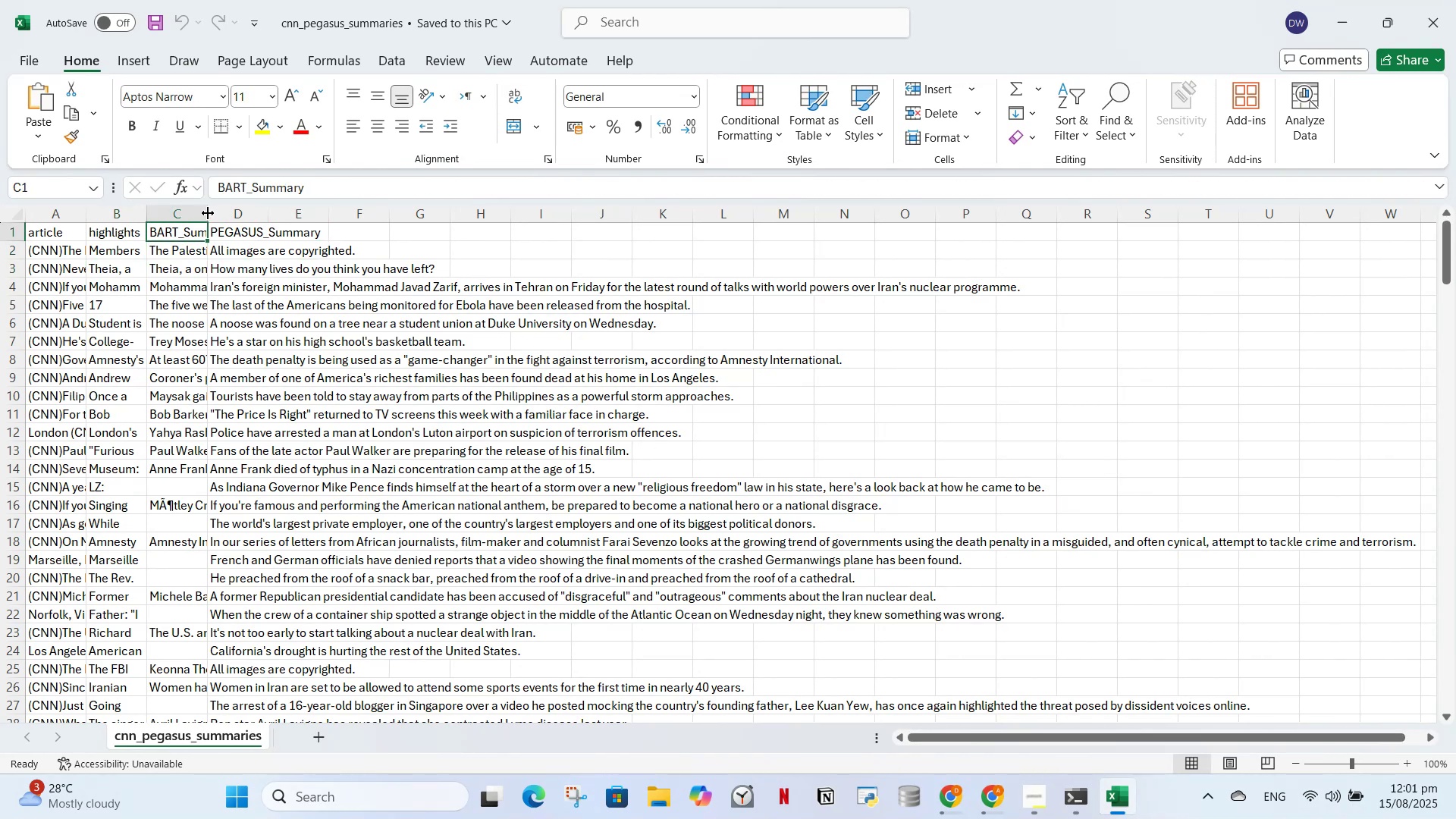 
left_click_drag(start_coordinate=[208, 213], to_coordinate=[478, 228])
 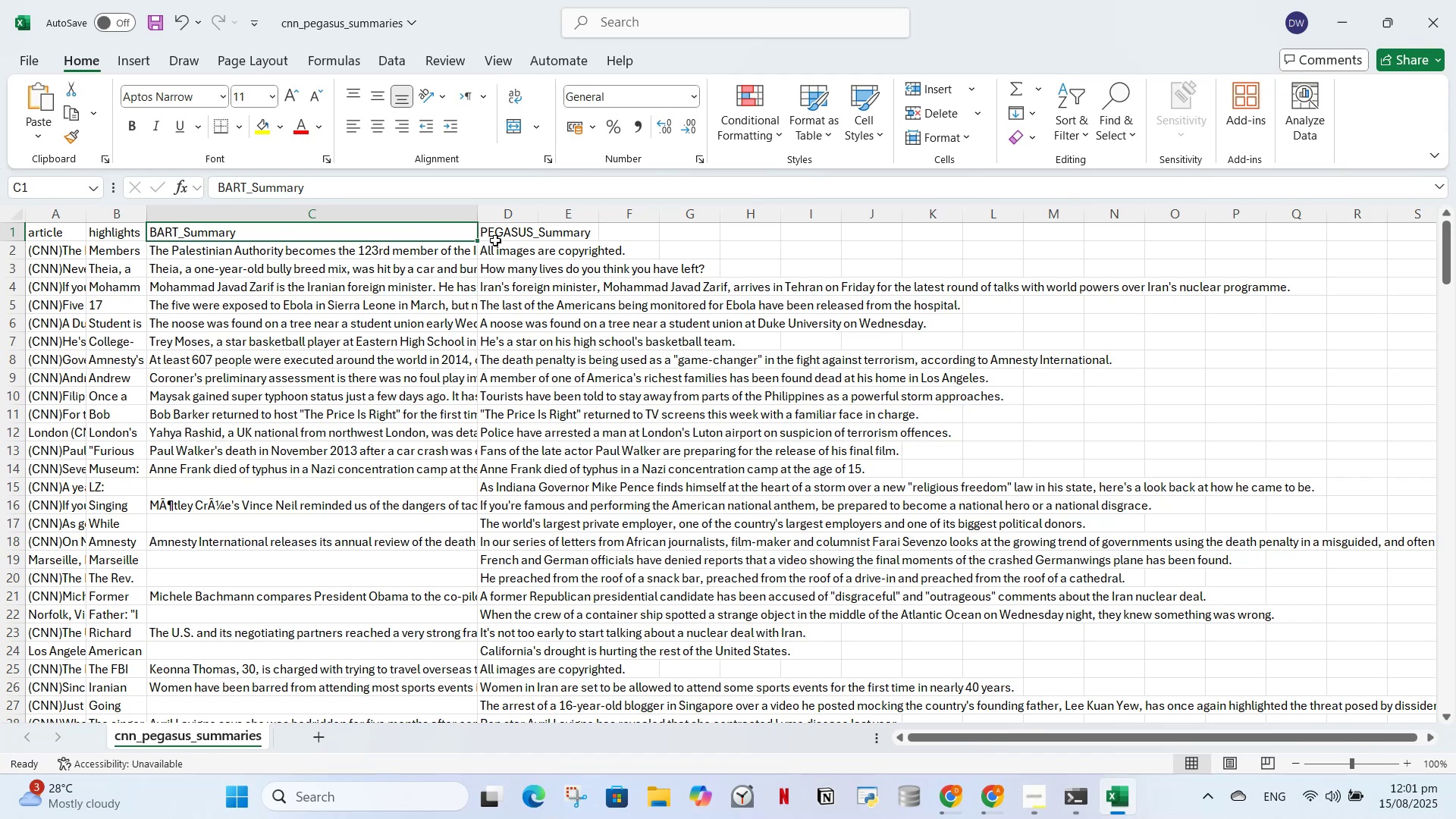 
left_click([497, 274])
 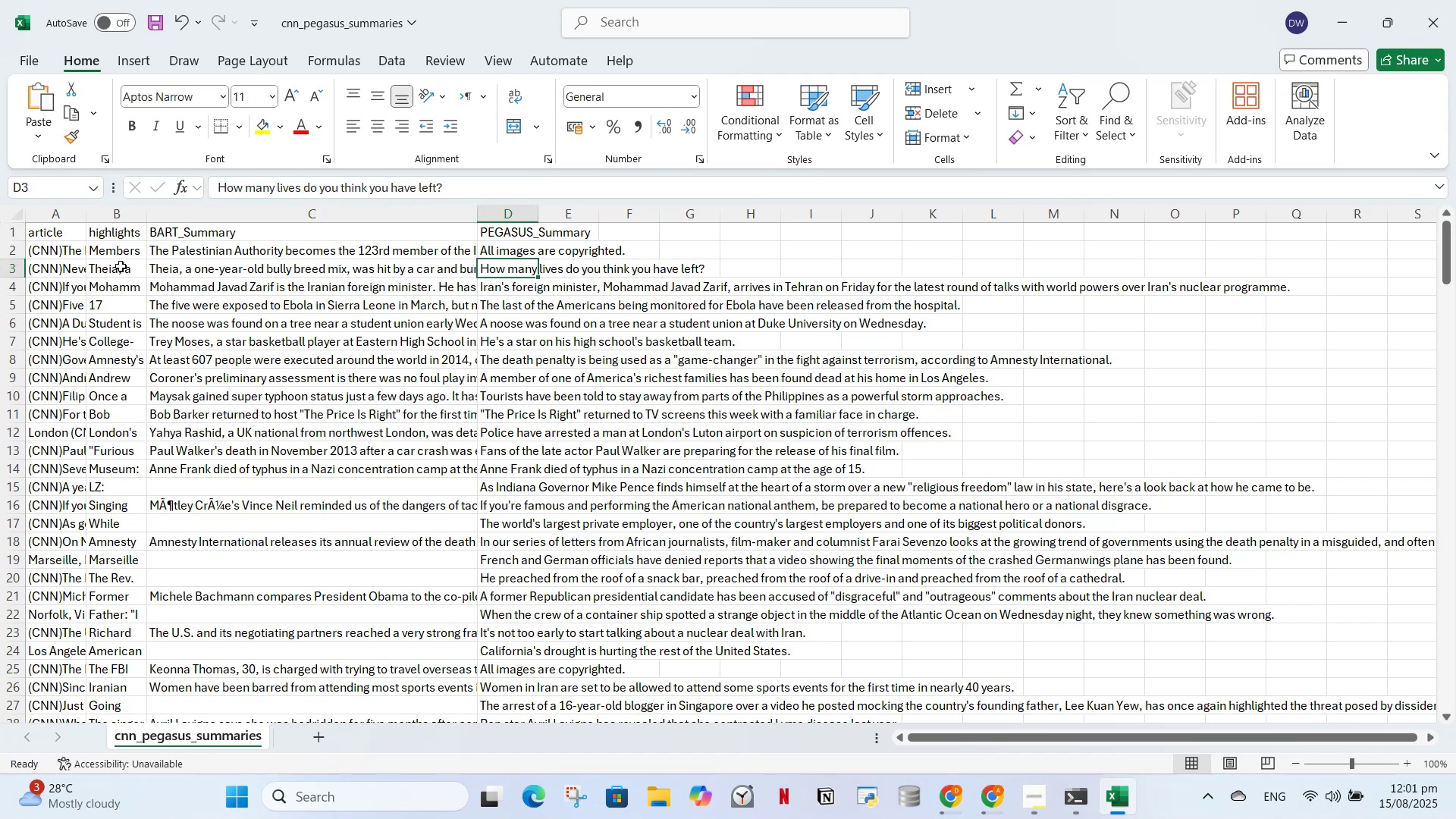 
left_click([121, 266])
 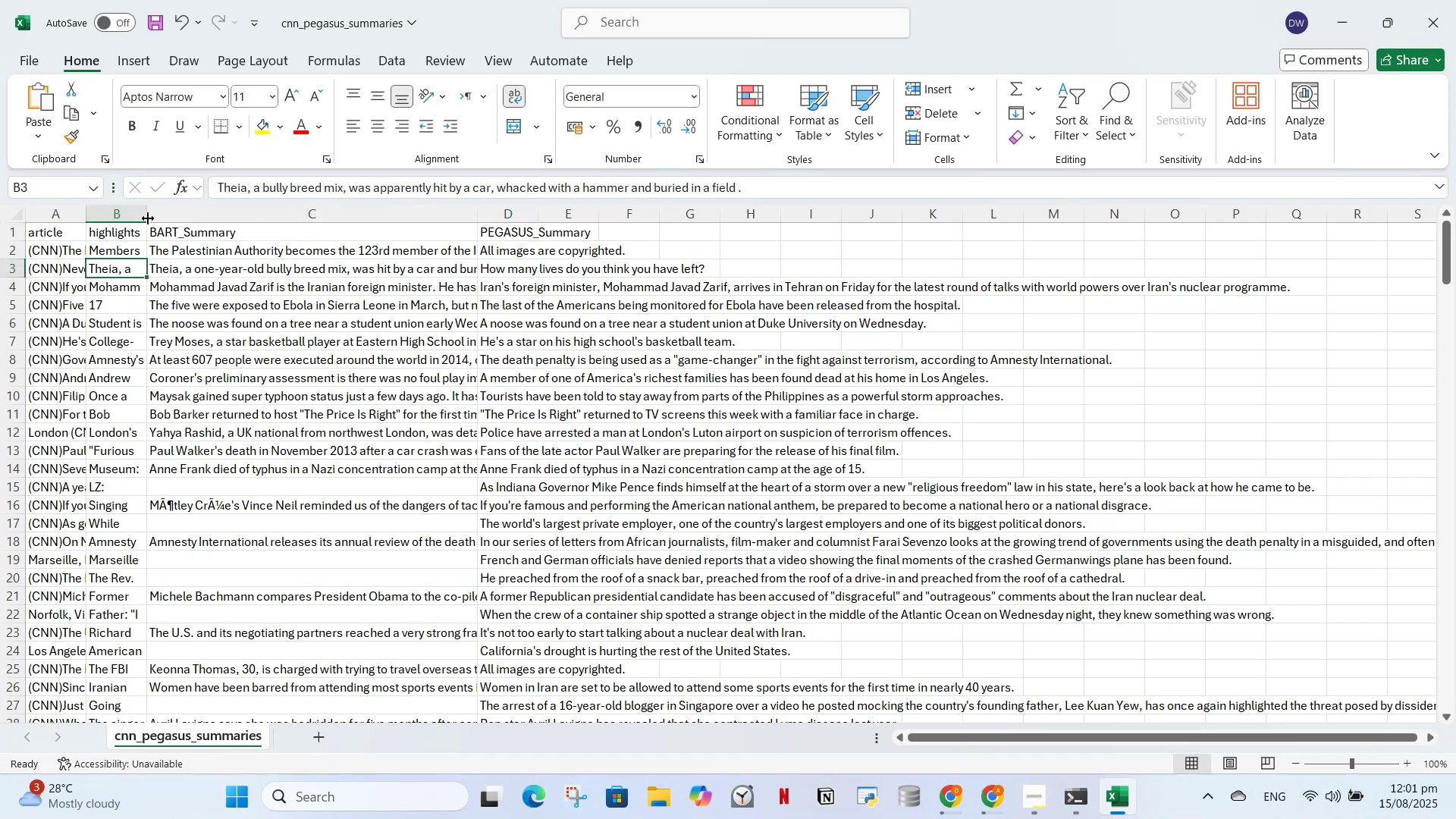 
left_click_drag(start_coordinate=[148, 218], to_coordinate=[287, 215])
 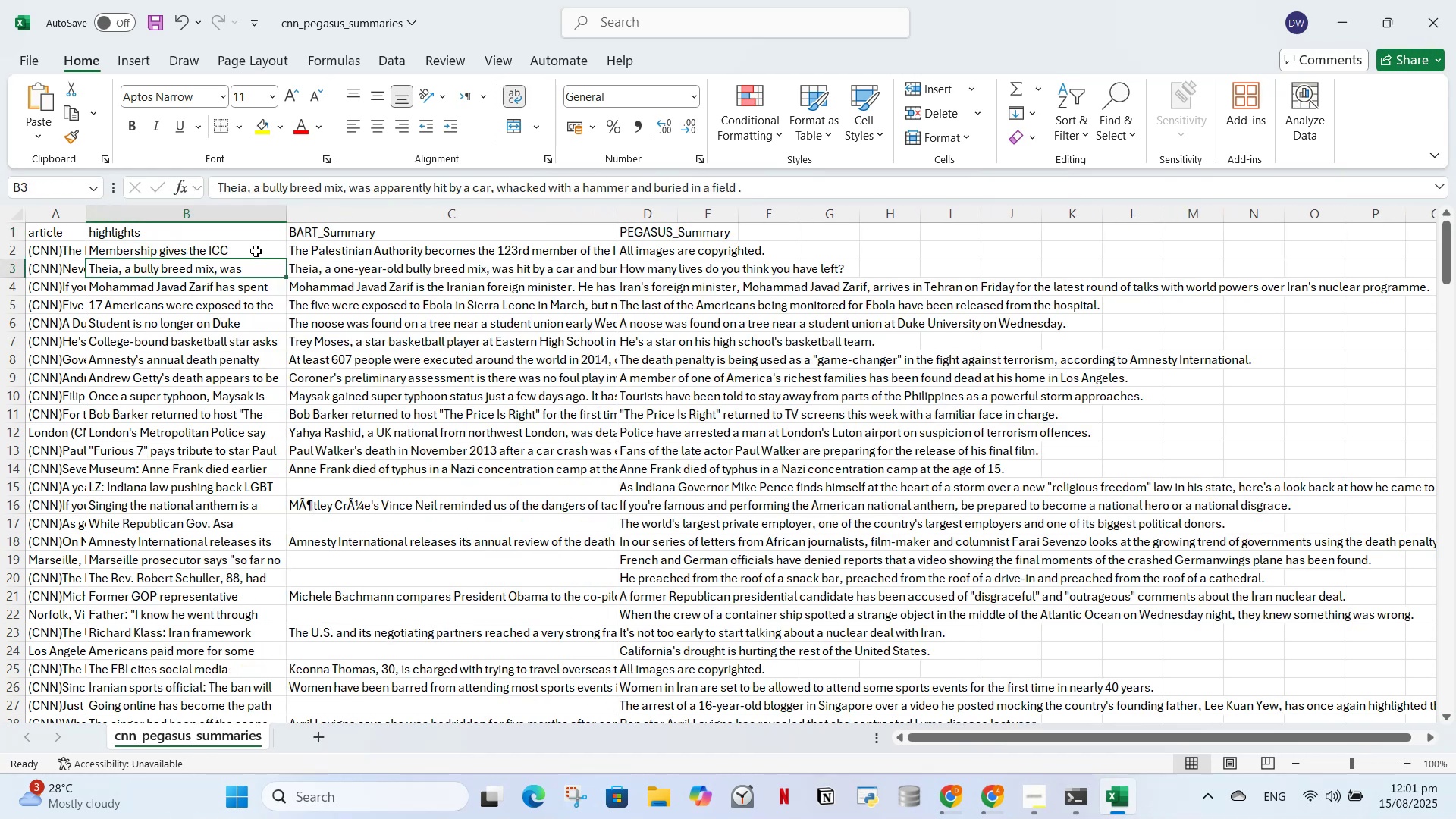 
left_click([251, 254])
 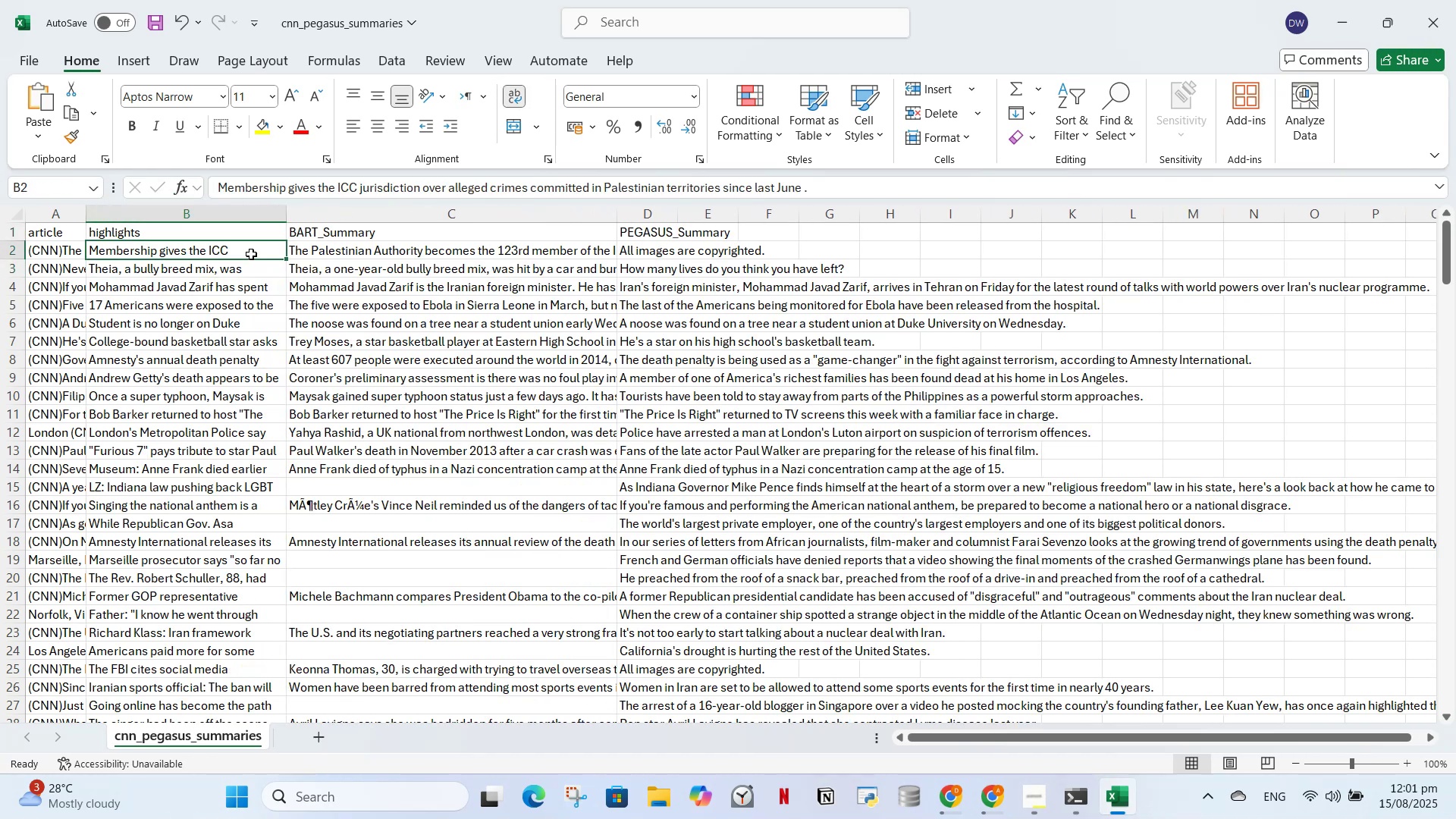 
left_click([251, 254])
 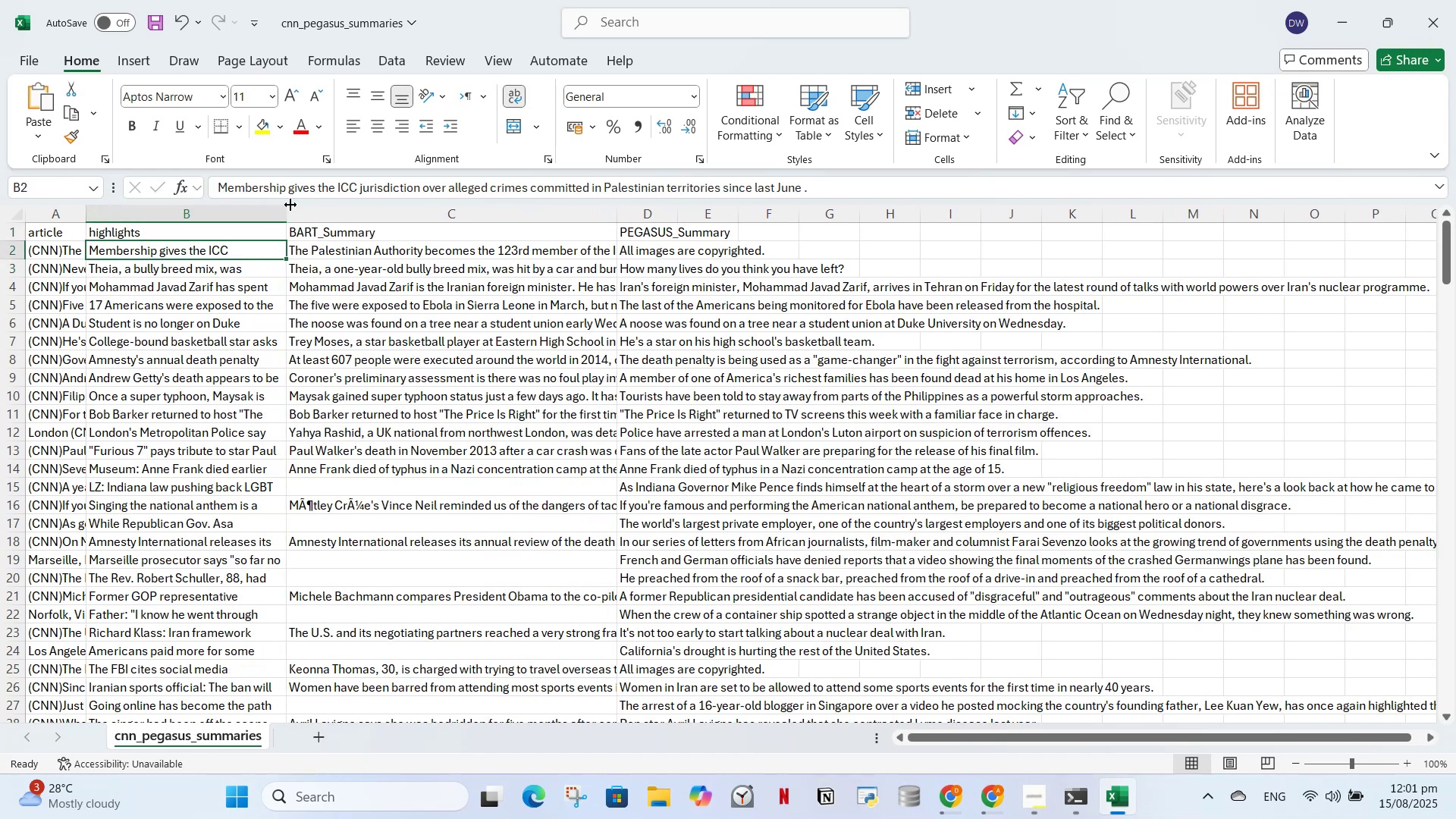 
left_click_drag(start_coordinate=[290, 206], to_coordinate=[497, 210])
 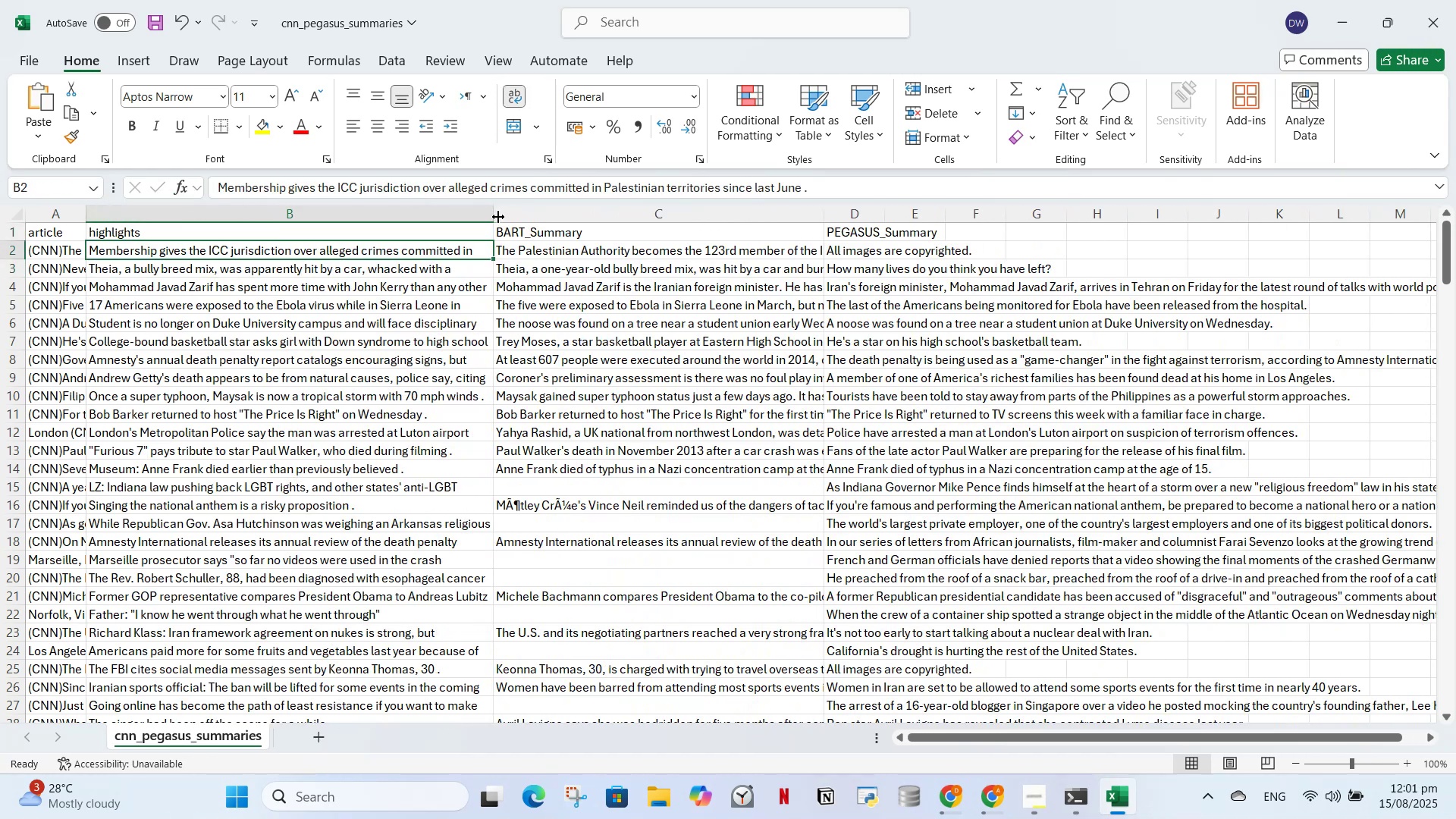 
left_click_drag(start_coordinate=[497, 215], to_coordinate=[793, 194])
 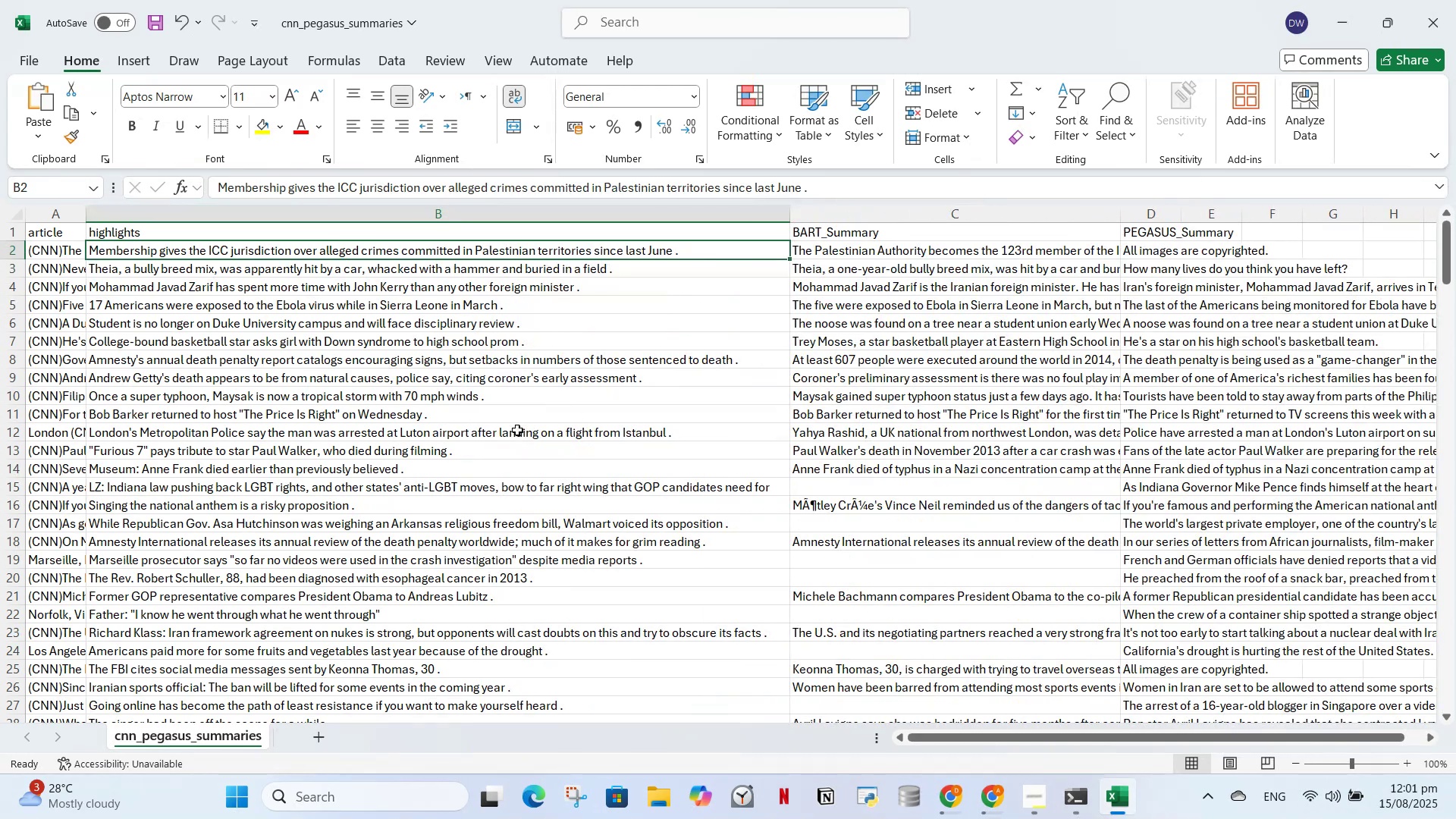 
scroll: coordinate [482, 437], scroll_direction: down, amount: 4.0
 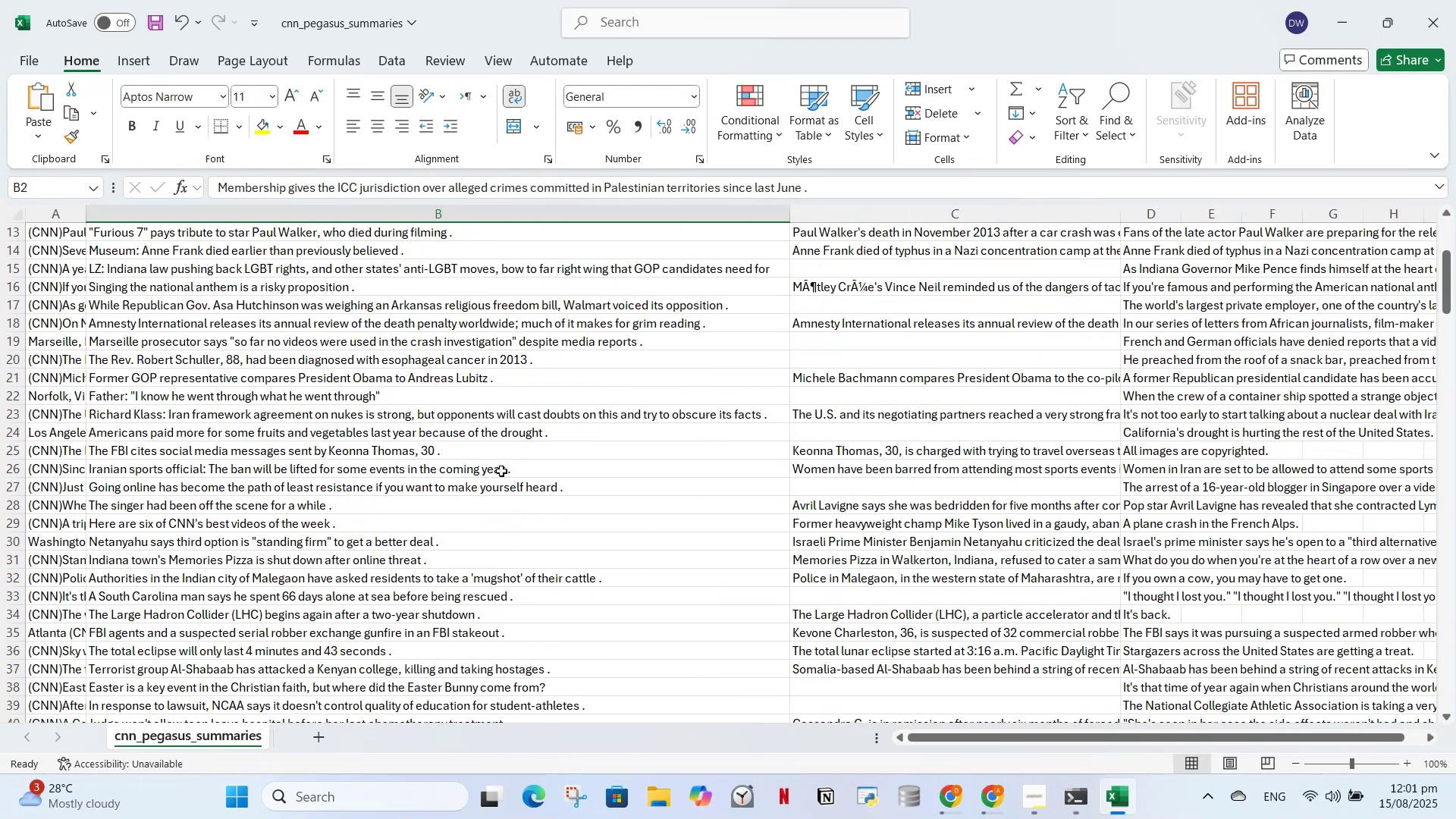 
scroll: coordinate [576, 505], scroll_direction: up, amount: 6.0
 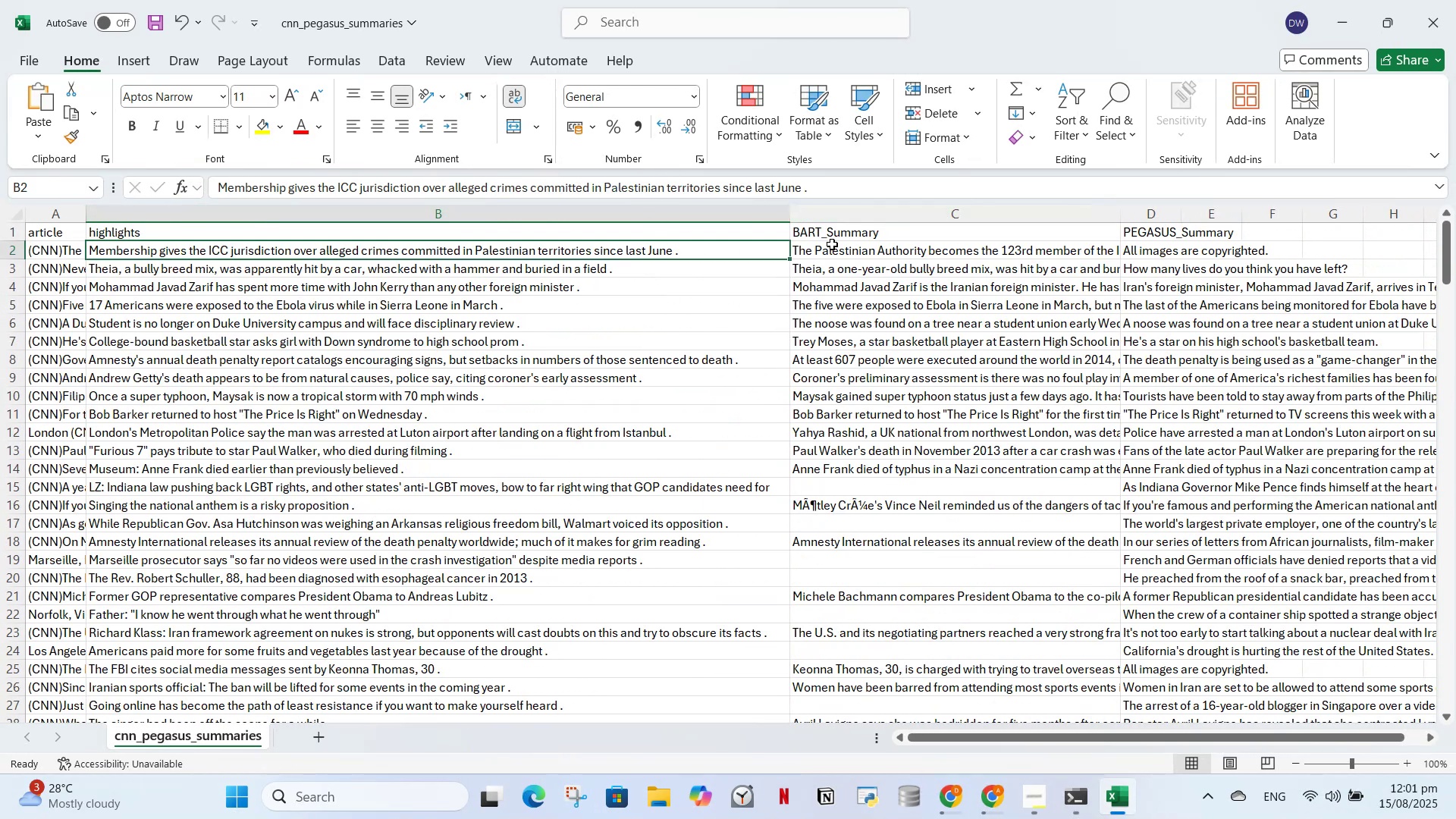 
left_click_drag(start_coordinate=[789, 217], to_coordinate=[507, 236])
 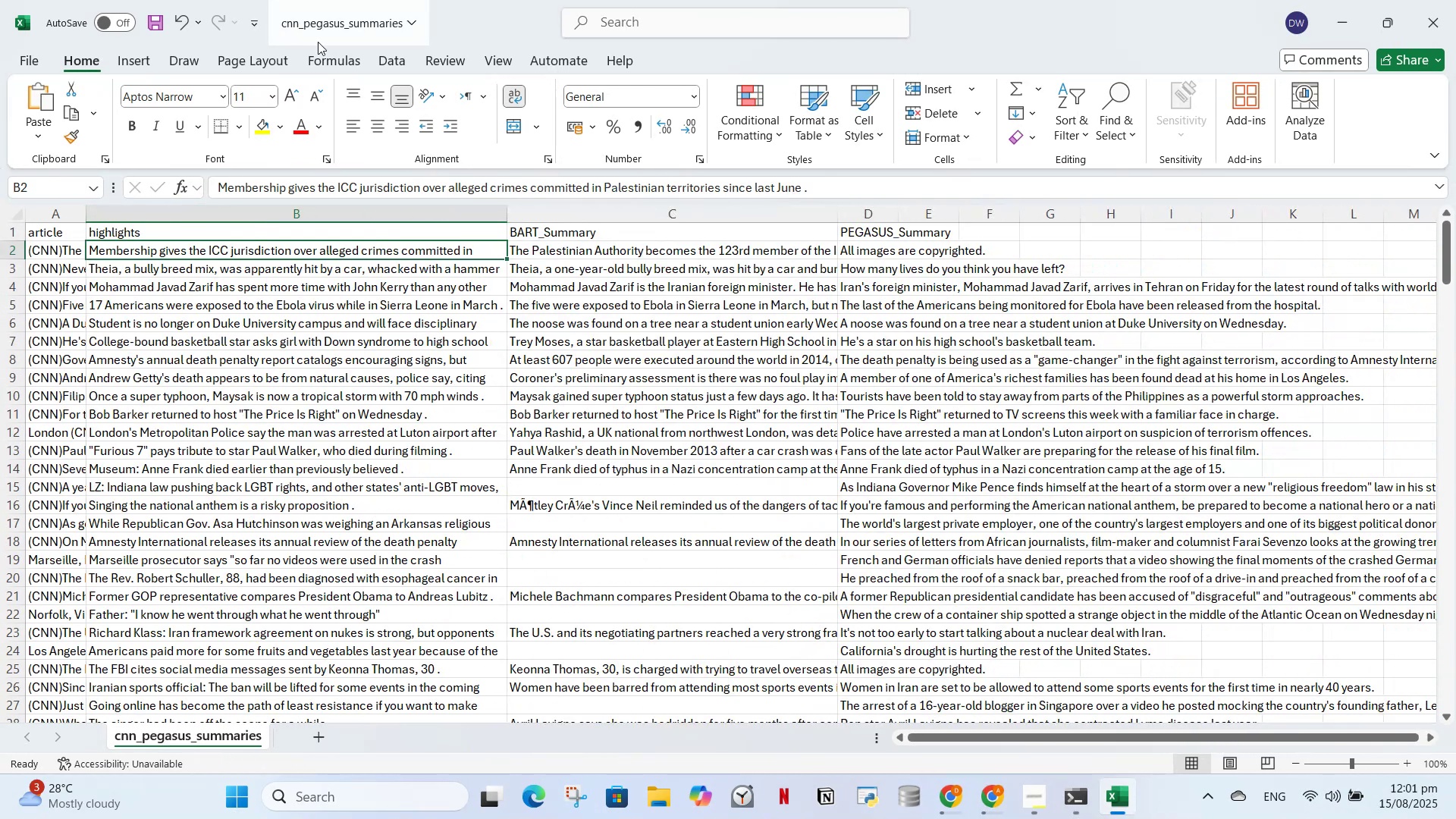 
left_click([376, 24])
 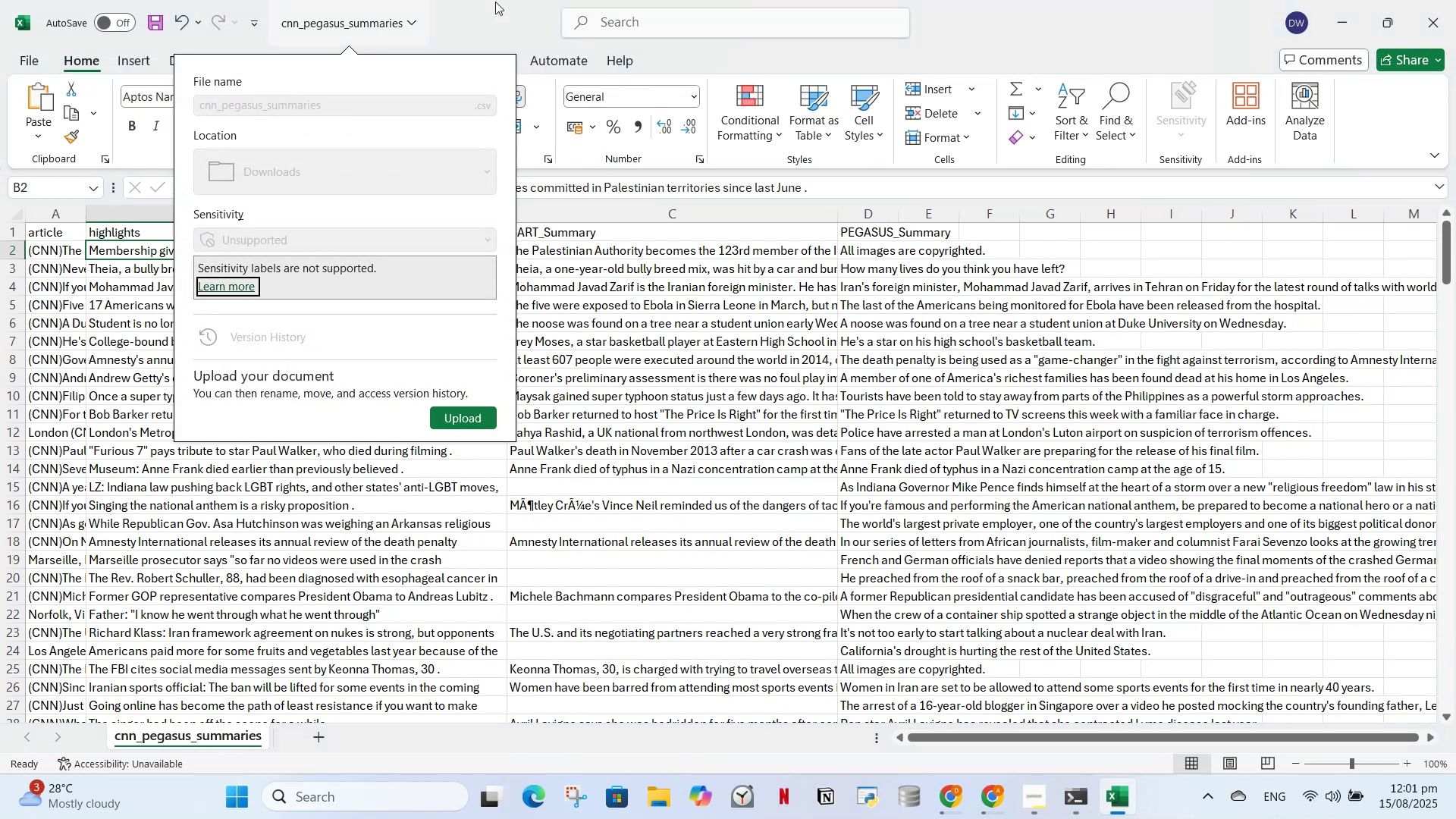 
left_click([500, 2])
 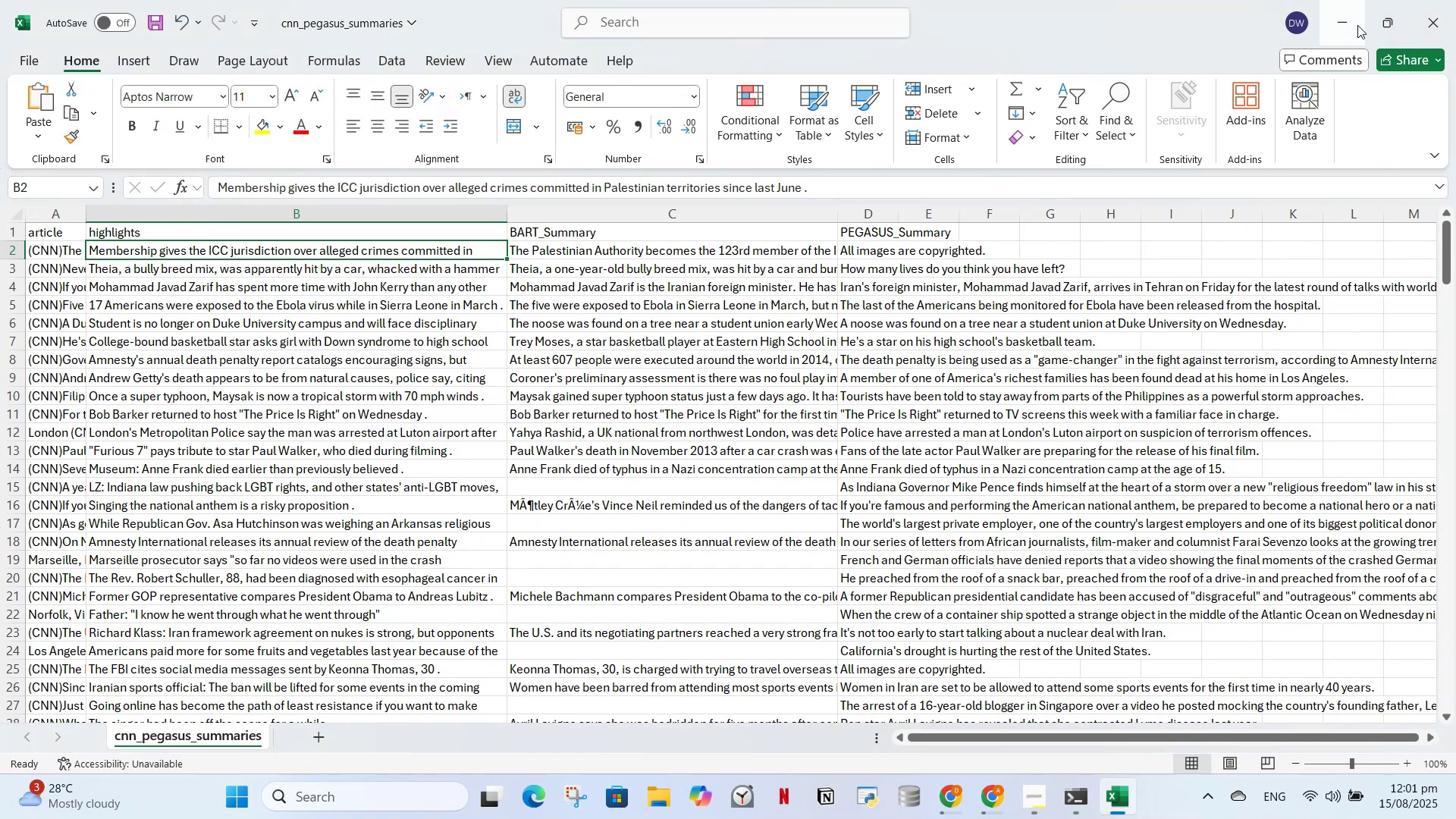 
left_click([1351, 25])
 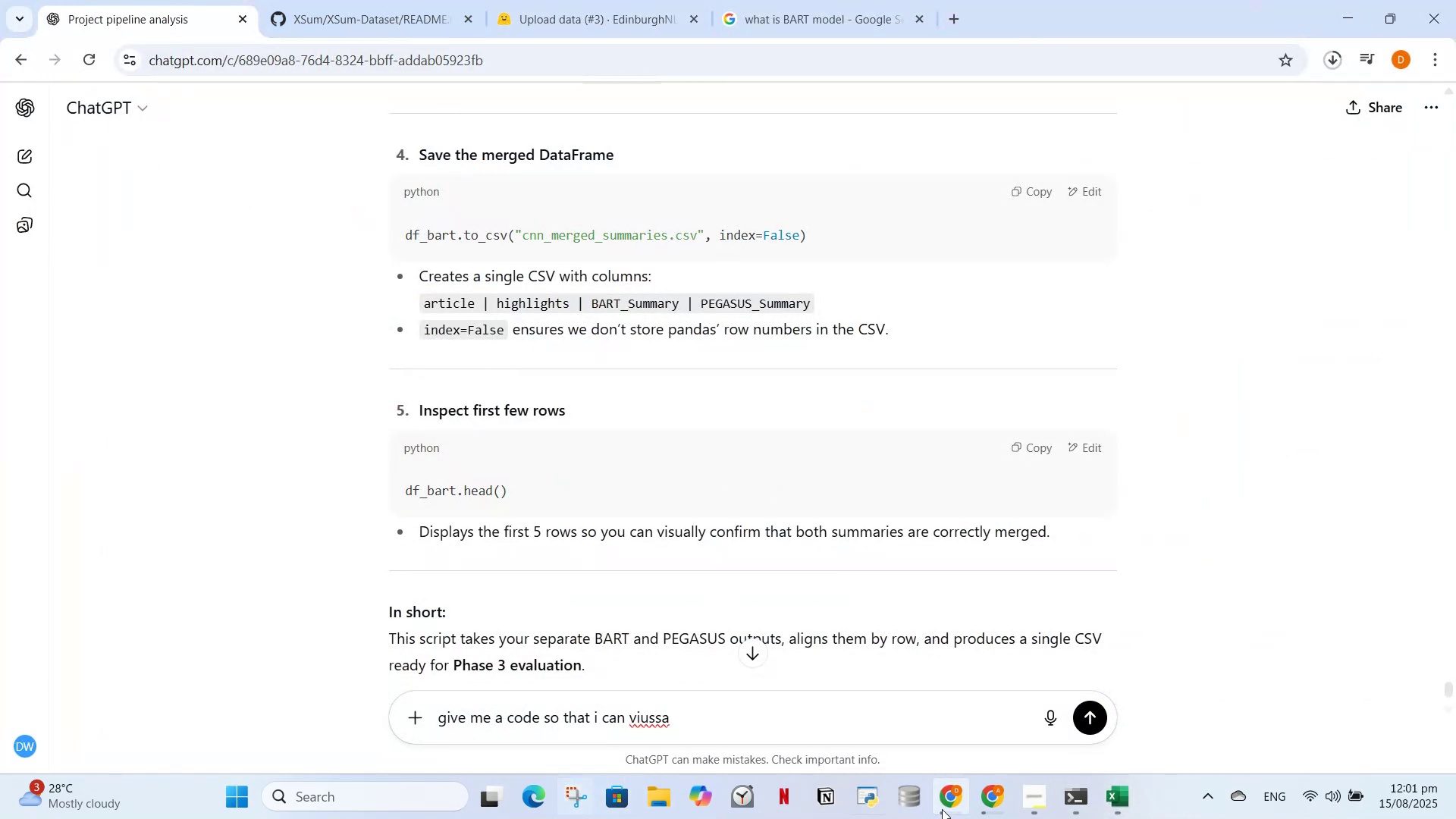 
left_click([993, 805])
 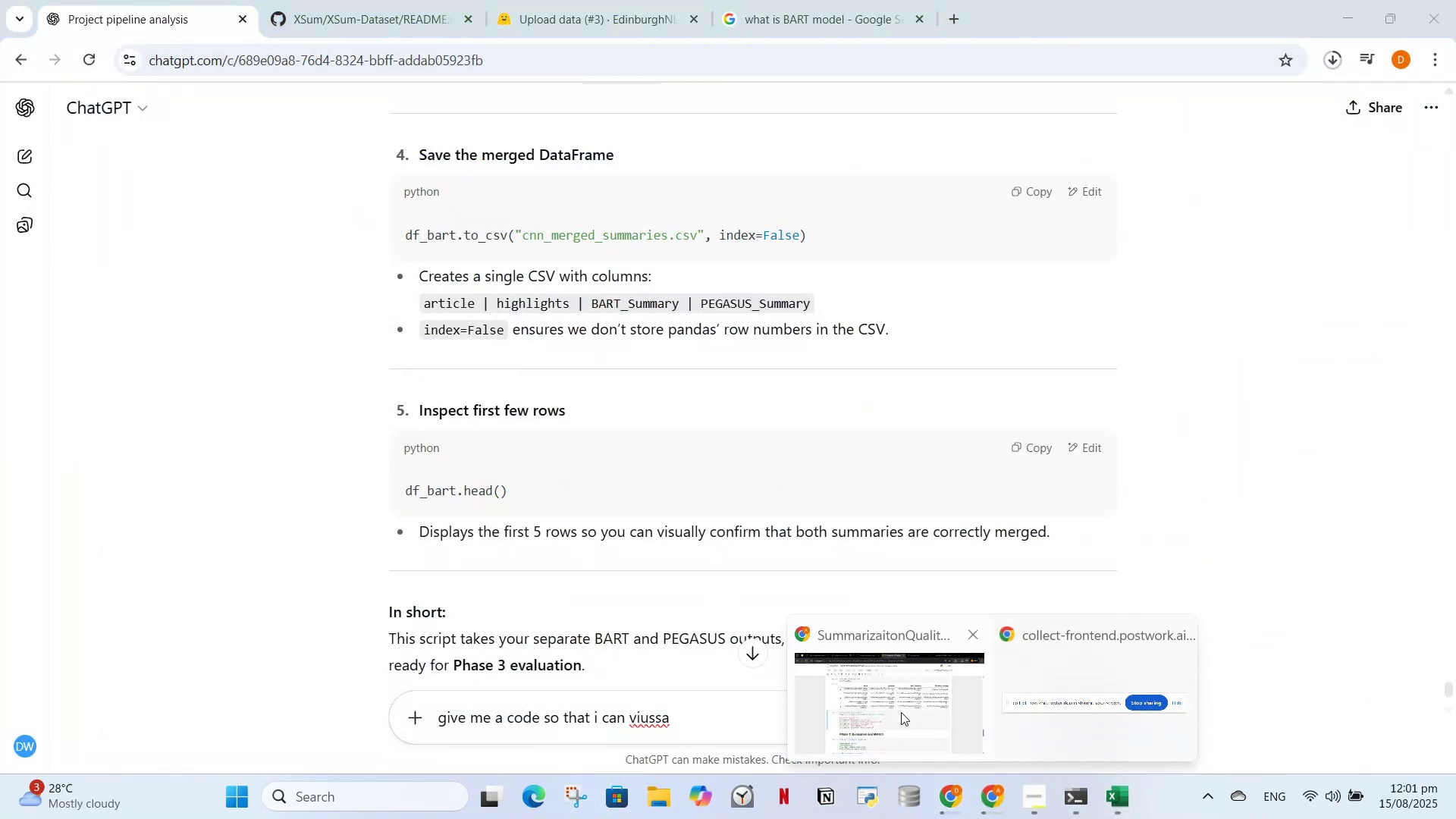 
left_click([899, 712])
 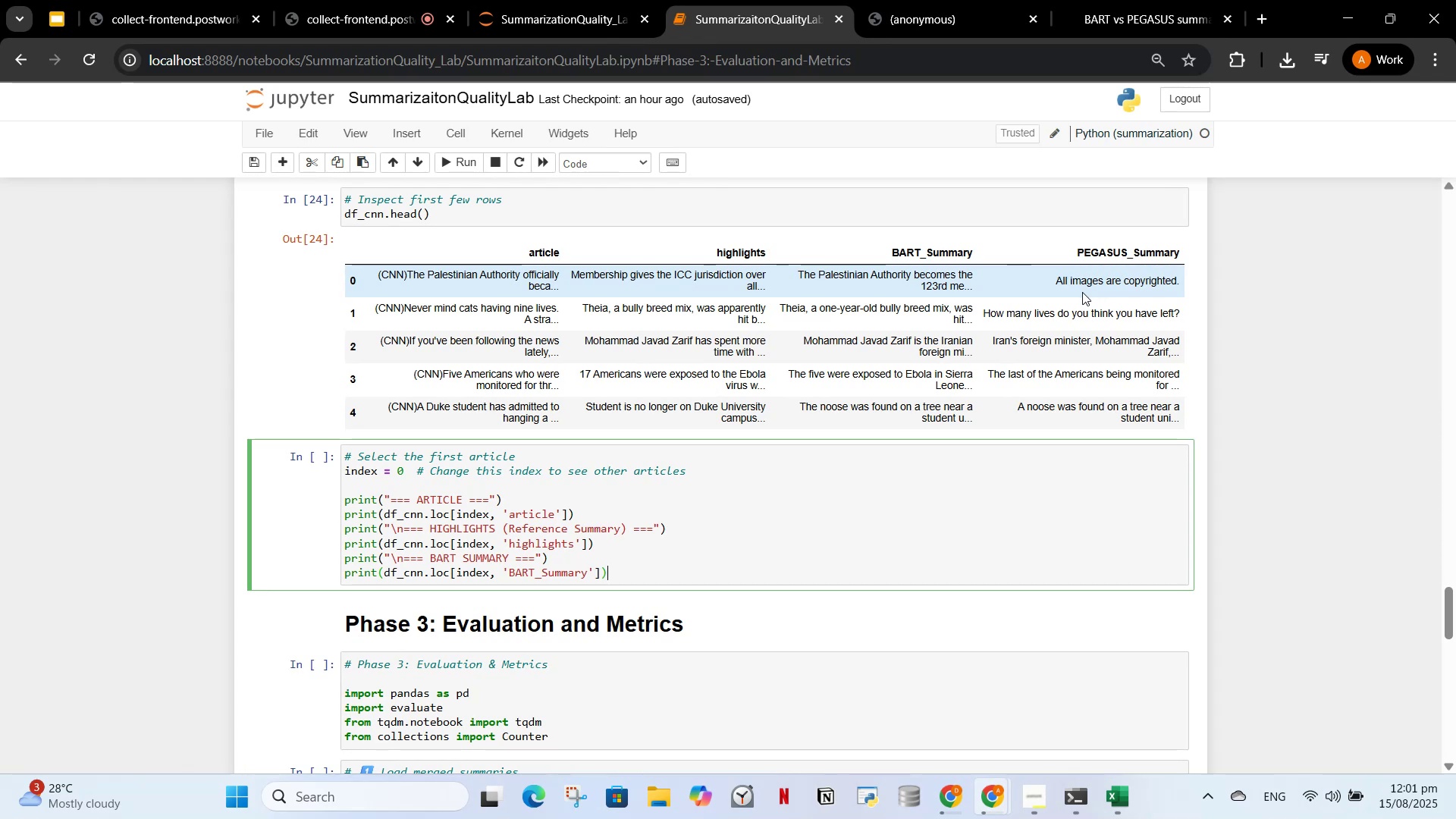 
wait(5.99)
 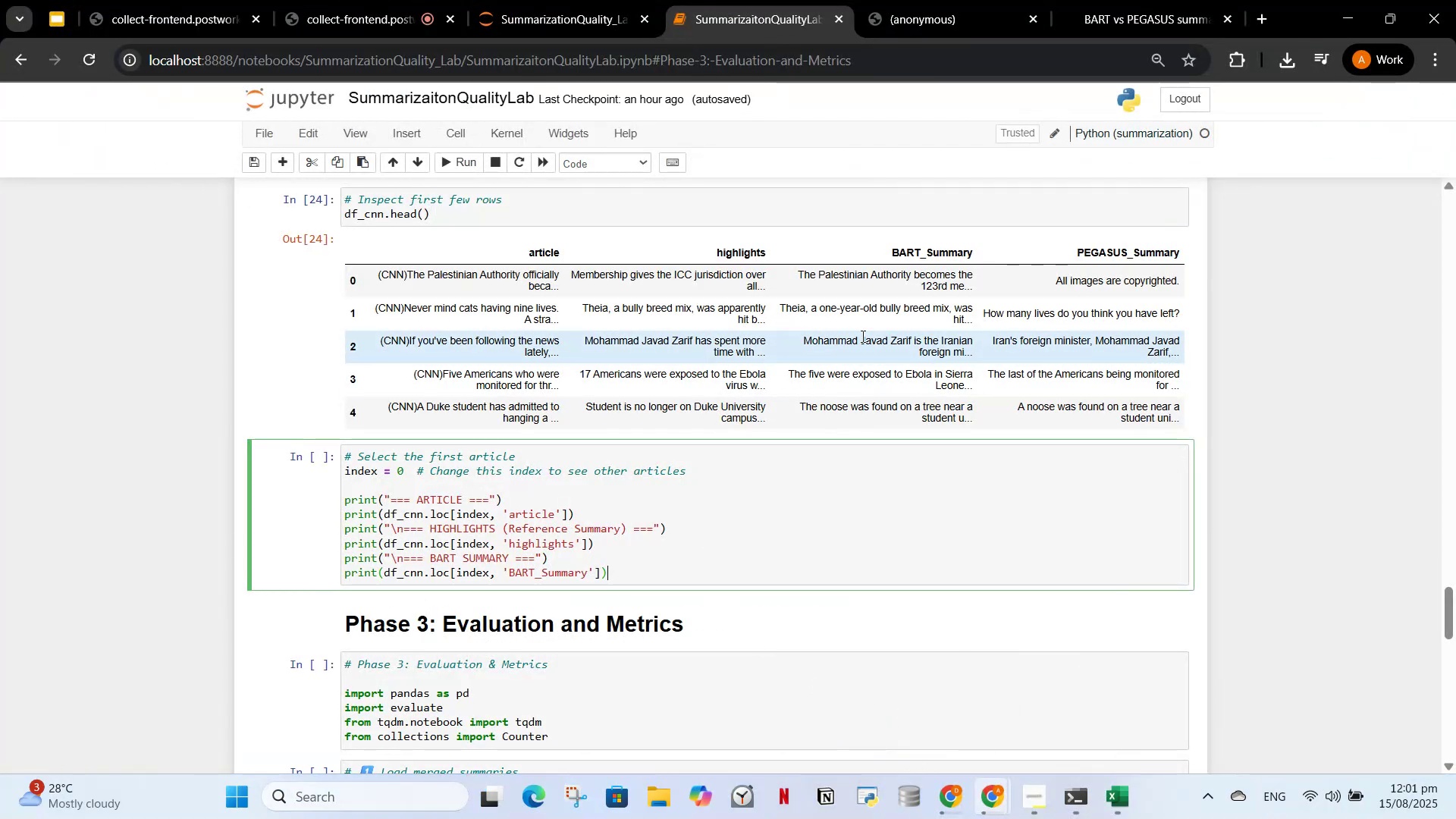 
scroll: coordinate [692, 497], scroll_direction: up, amount: 6.0
 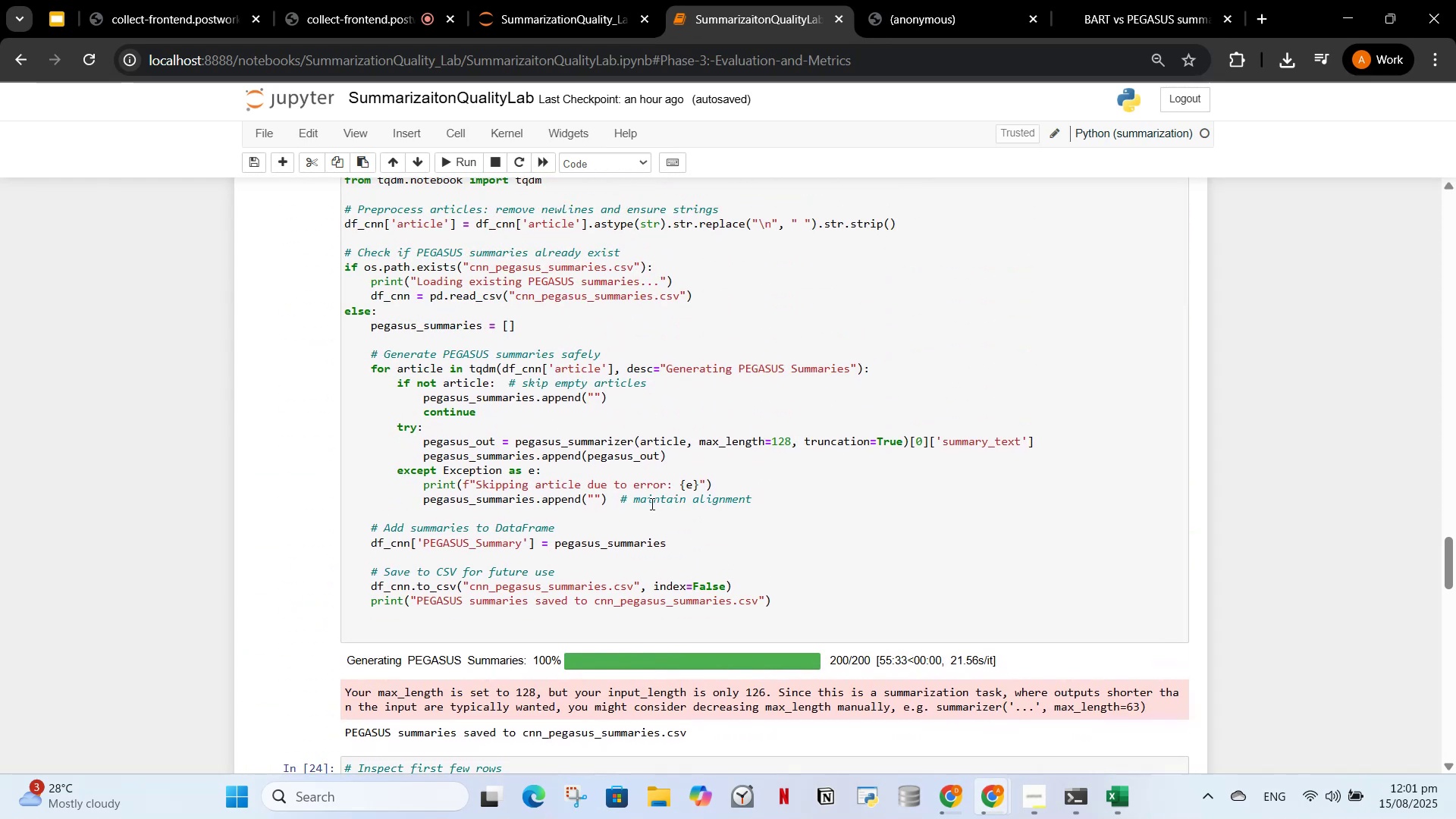 
left_click([646, 506])
 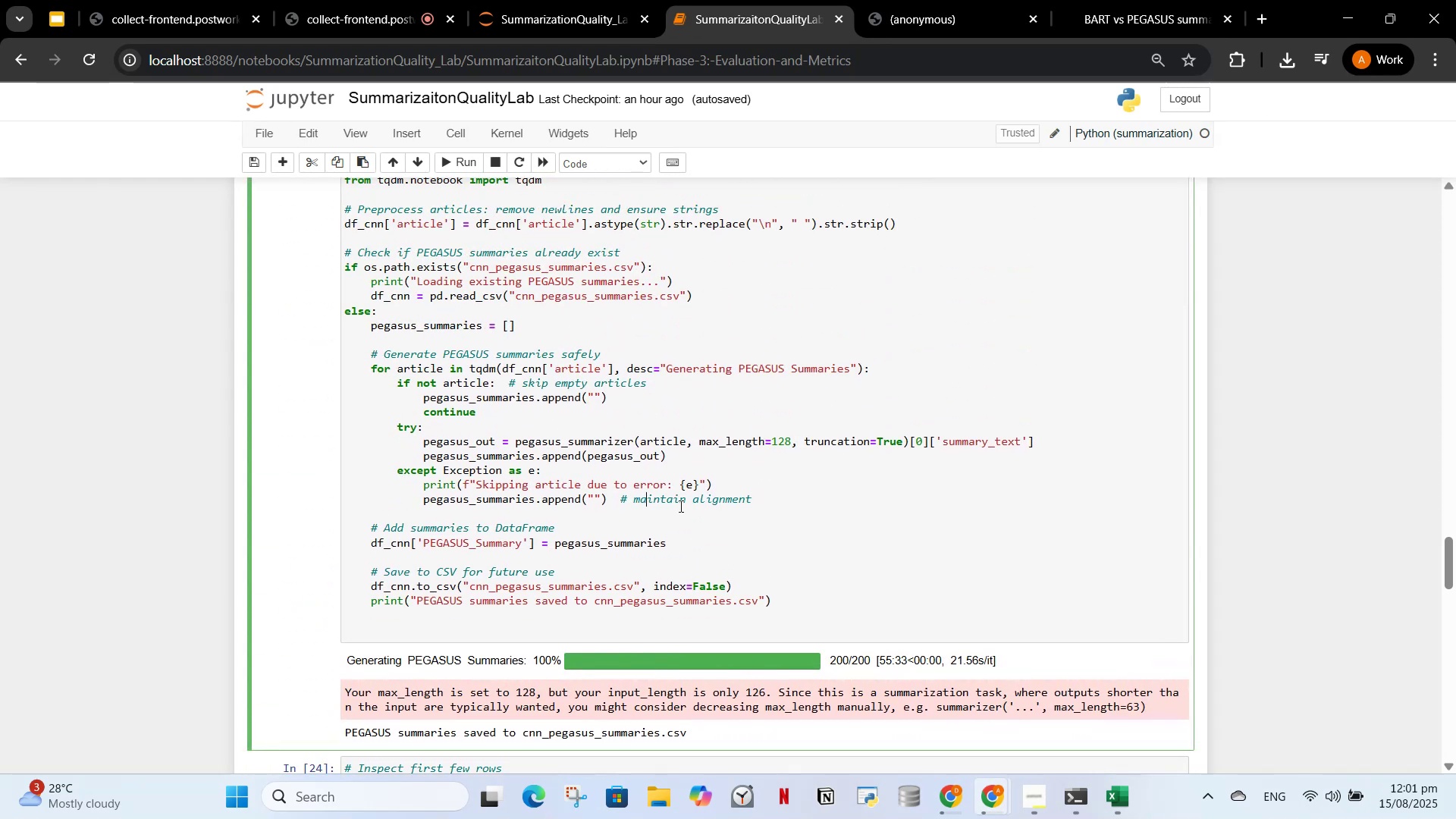 
scroll: coordinate [696, 515], scroll_direction: up, amount: 3.0
 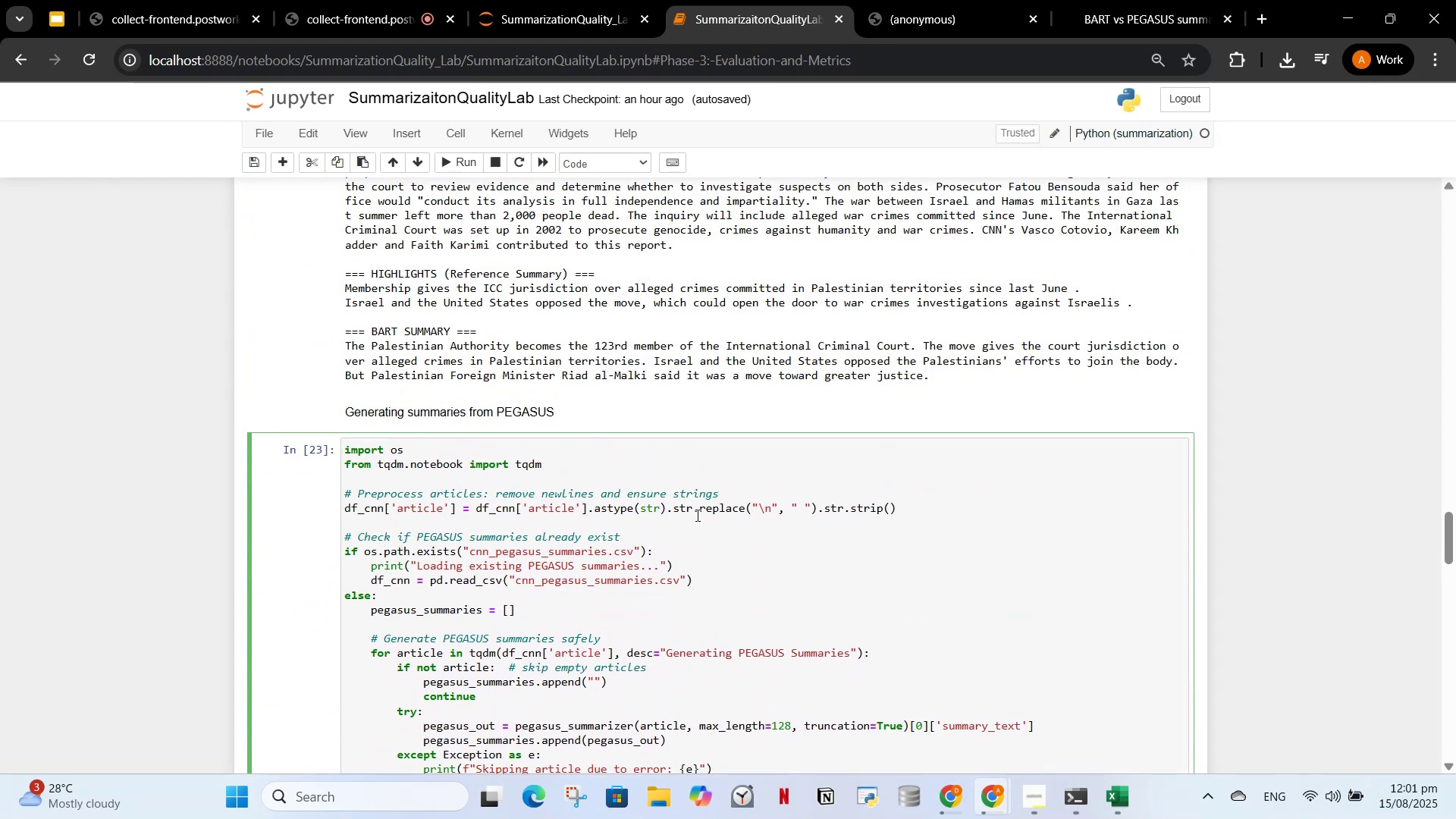 
scroll: coordinate [695, 516], scroll_direction: down, amount: 3.0
 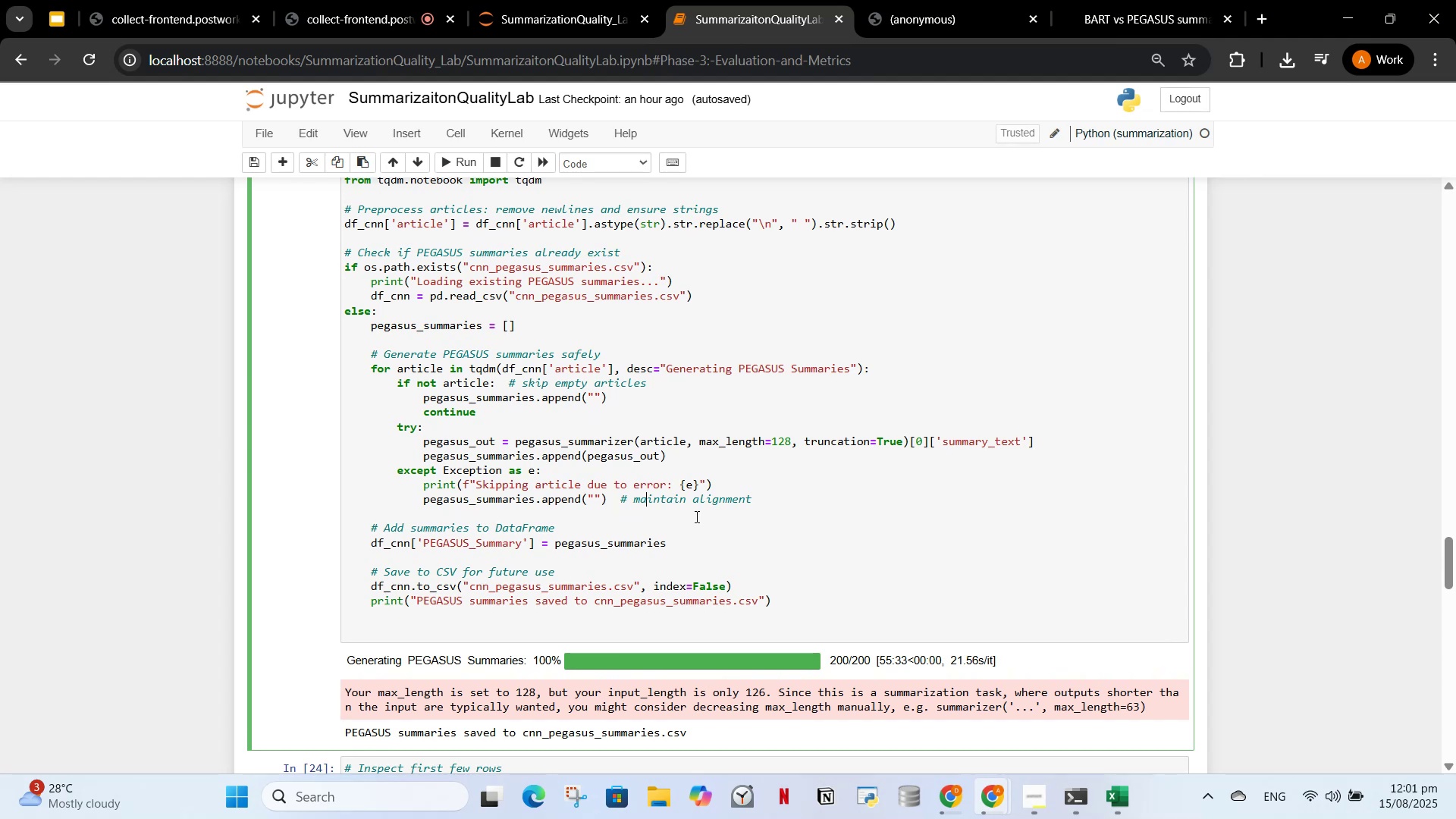 
key(Control+A)
 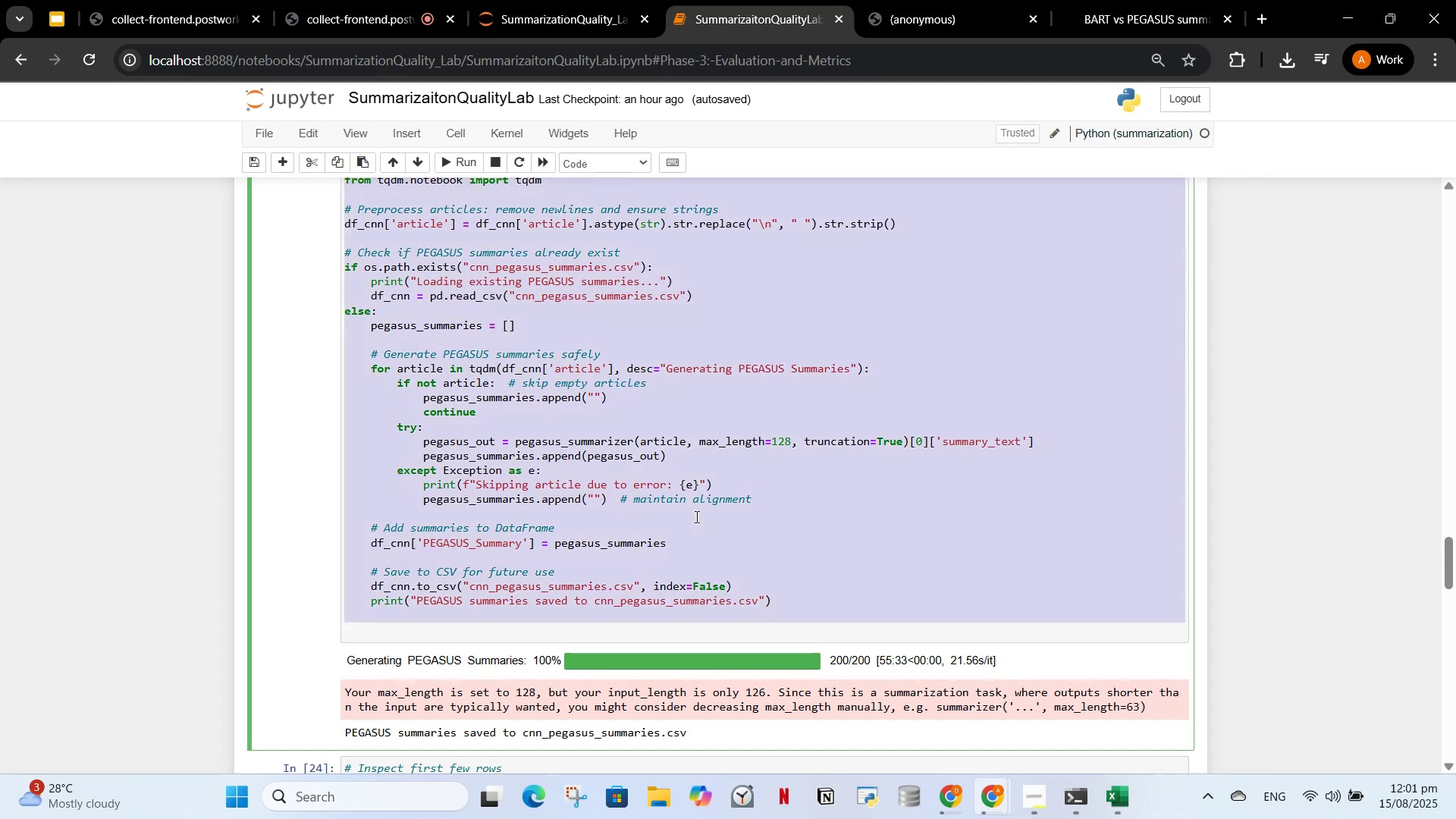 
key(Control+C)
 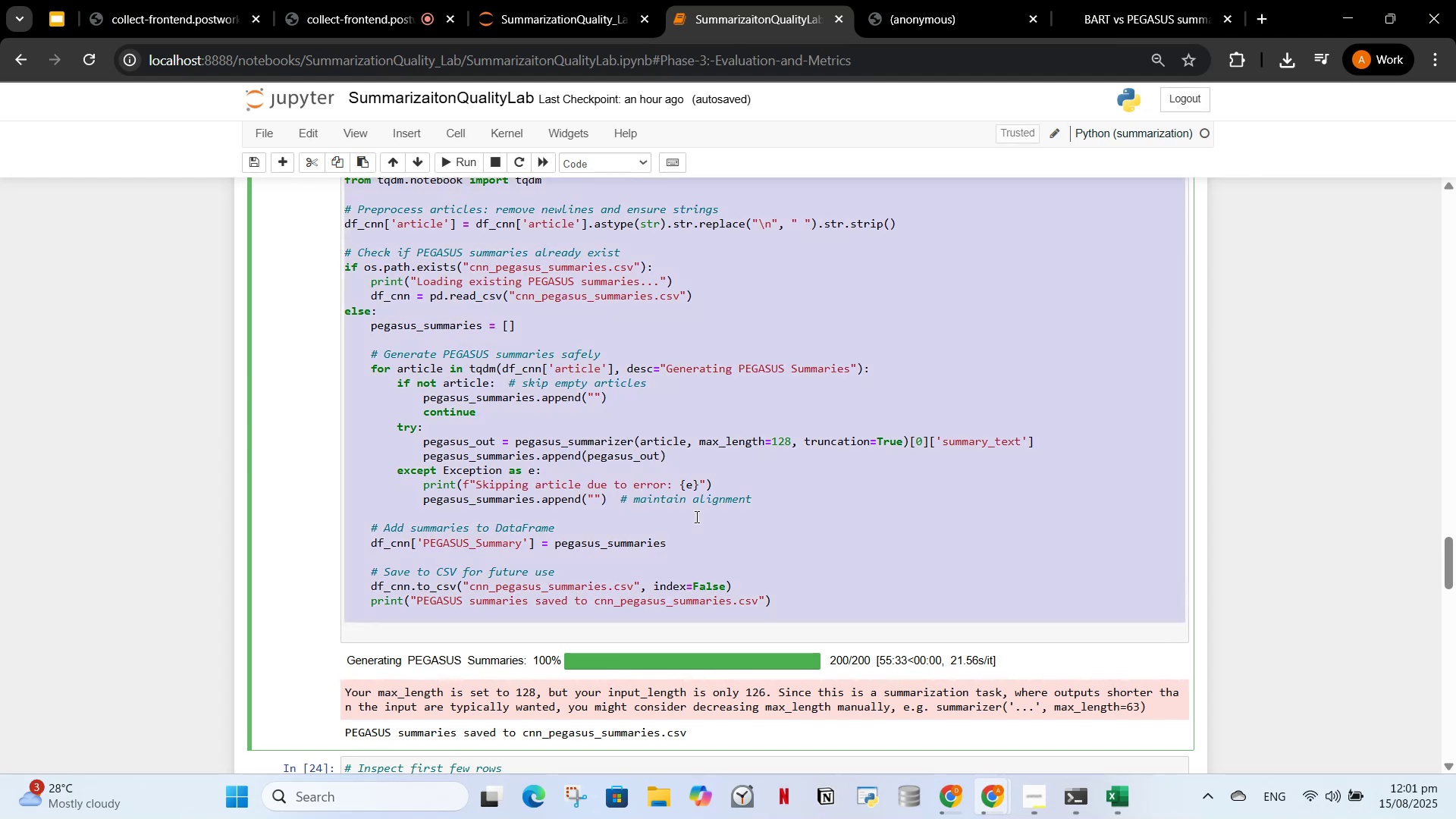 
scroll: coordinate [689, 522], scroll_direction: down, amount: 3.0
 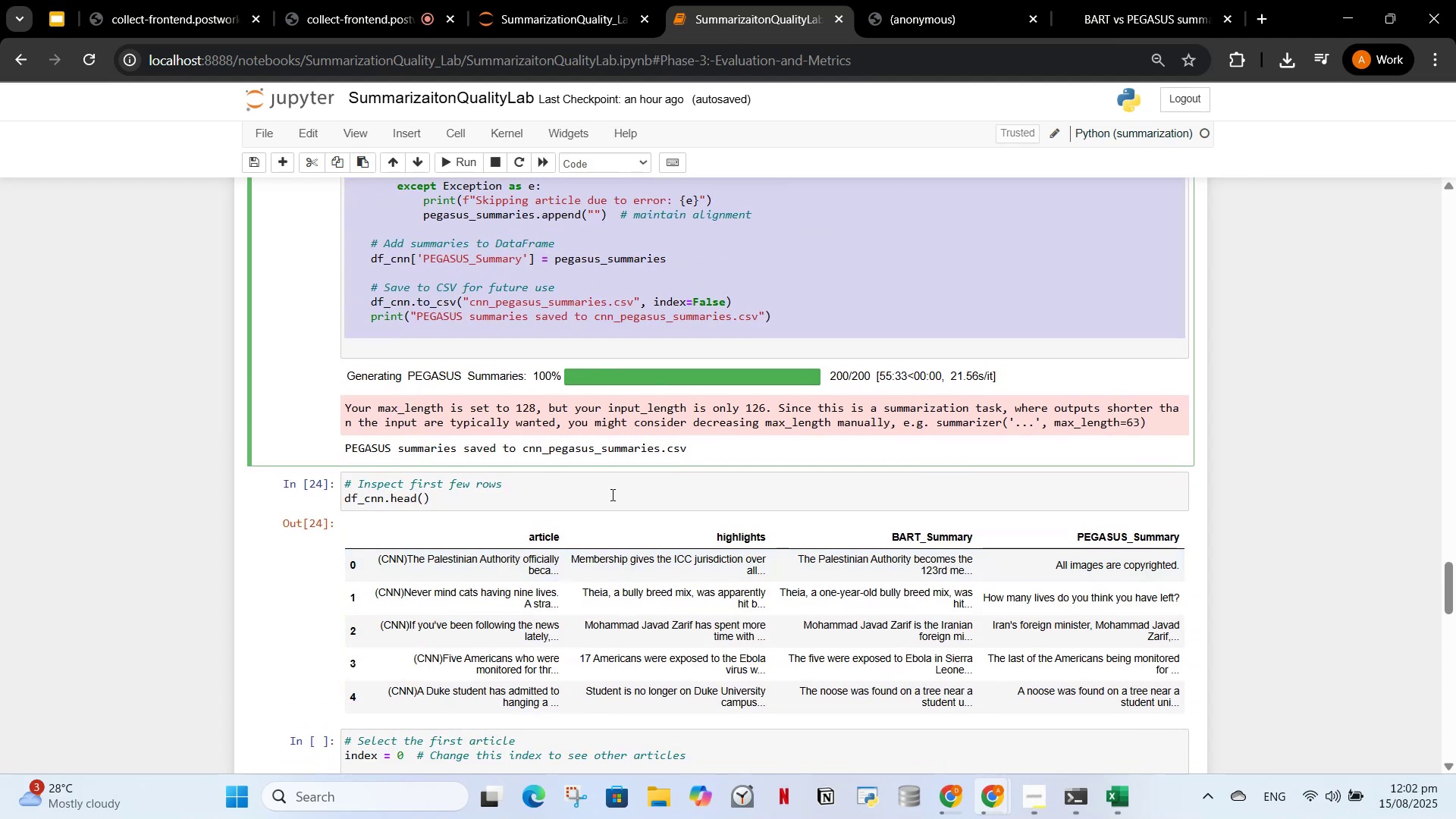 
left_click_drag(start_coordinate=[596, 633], to_coordinate=[596, 627])
 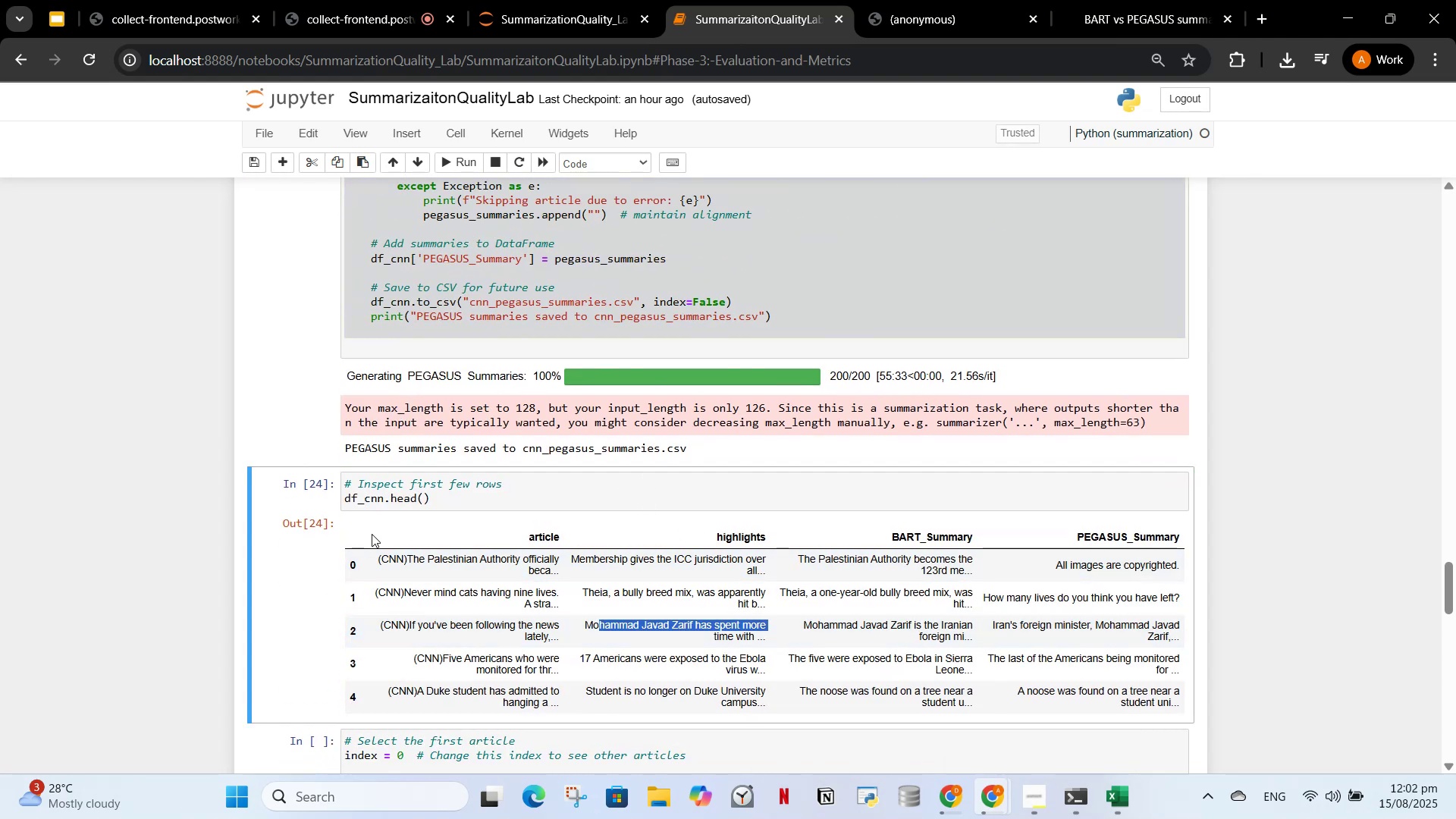 
left_click_drag(start_coordinate=[344, 523], to_coordinate=[852, 598])
 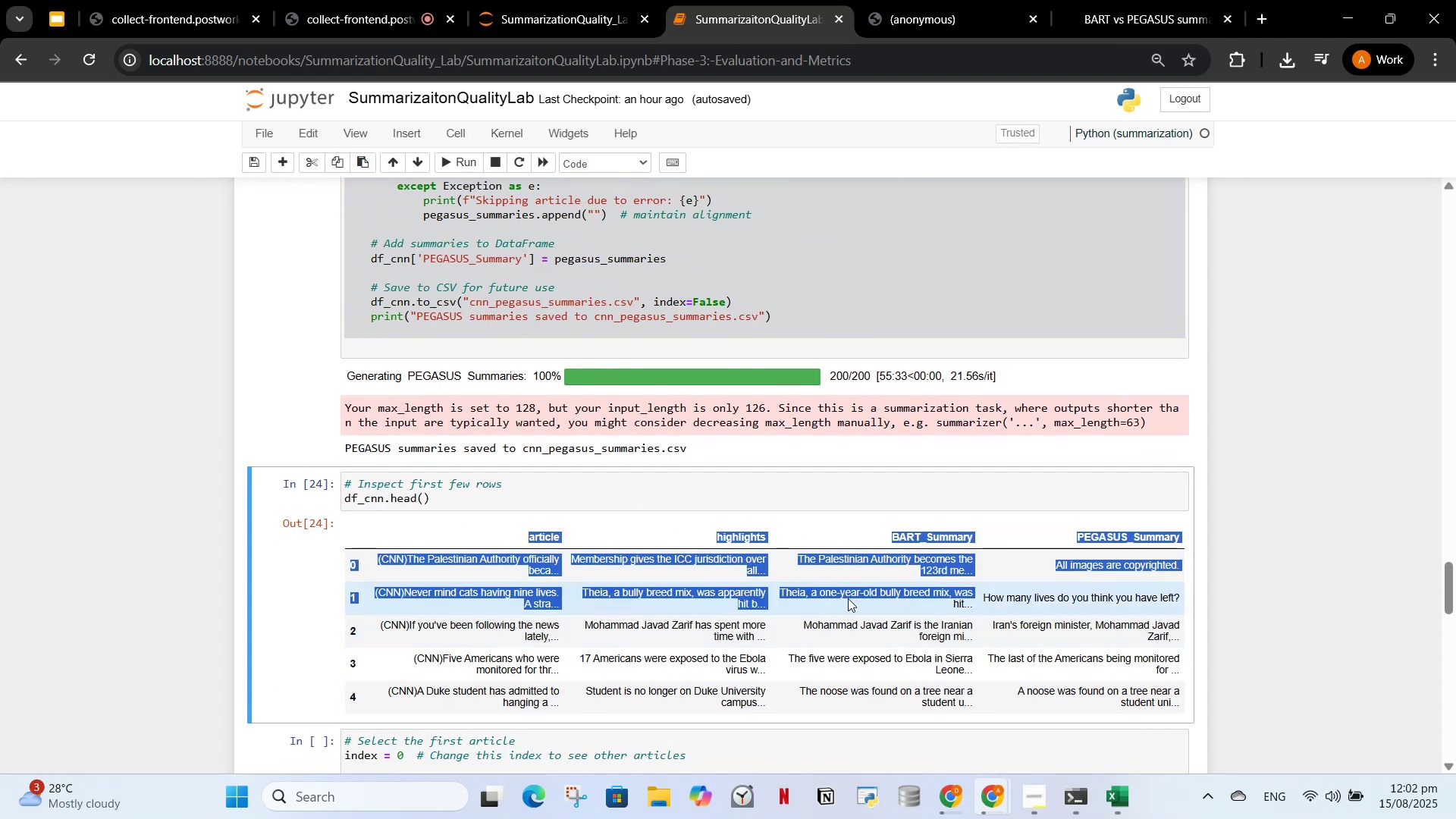 
left_click_drag(start_coordinate=[848, 601], to_coordinate=[849, 606])
 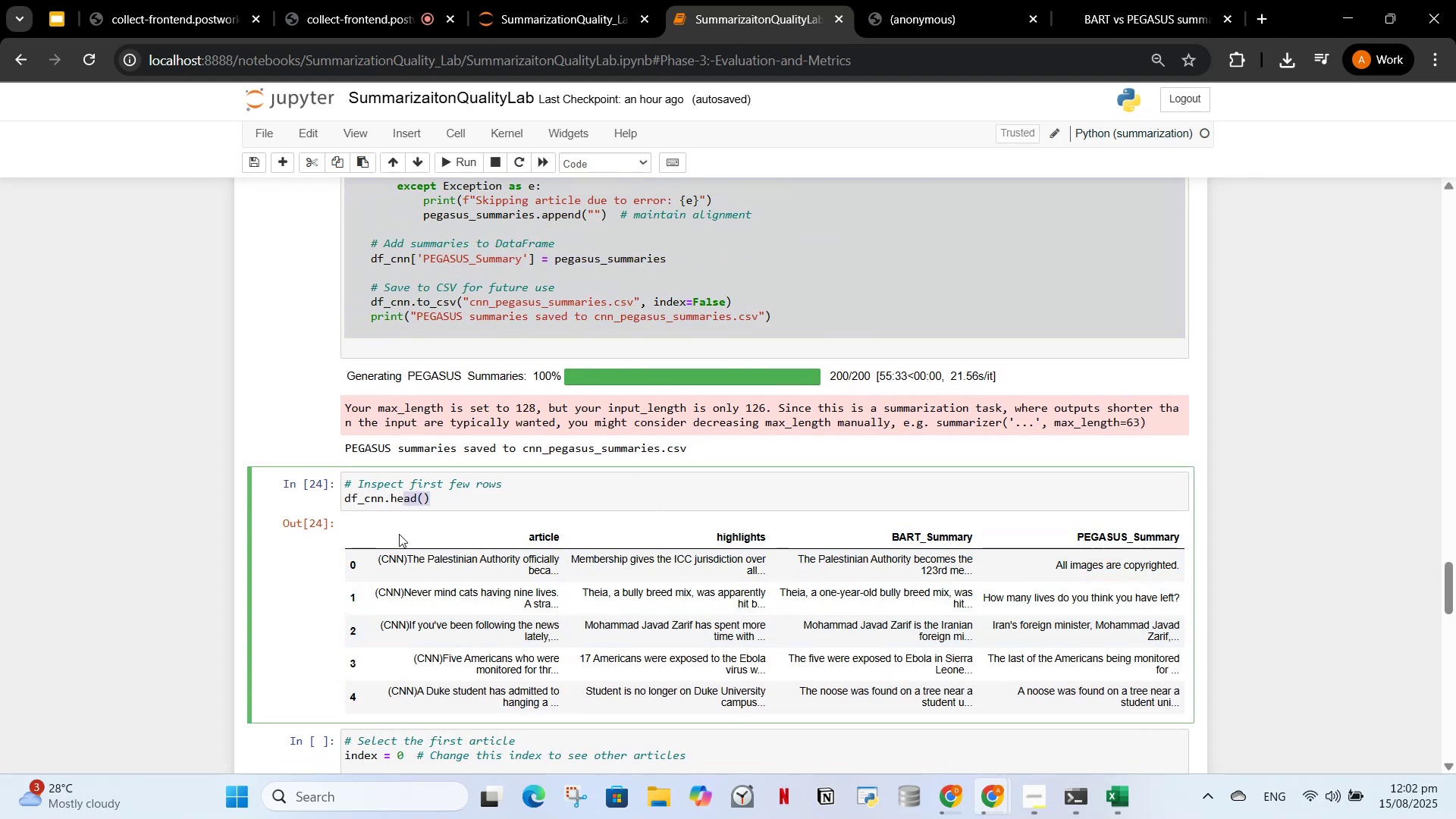 
left_click_drag(start_coordinate=[395, 528], to_coordinate=[1214, 709])
 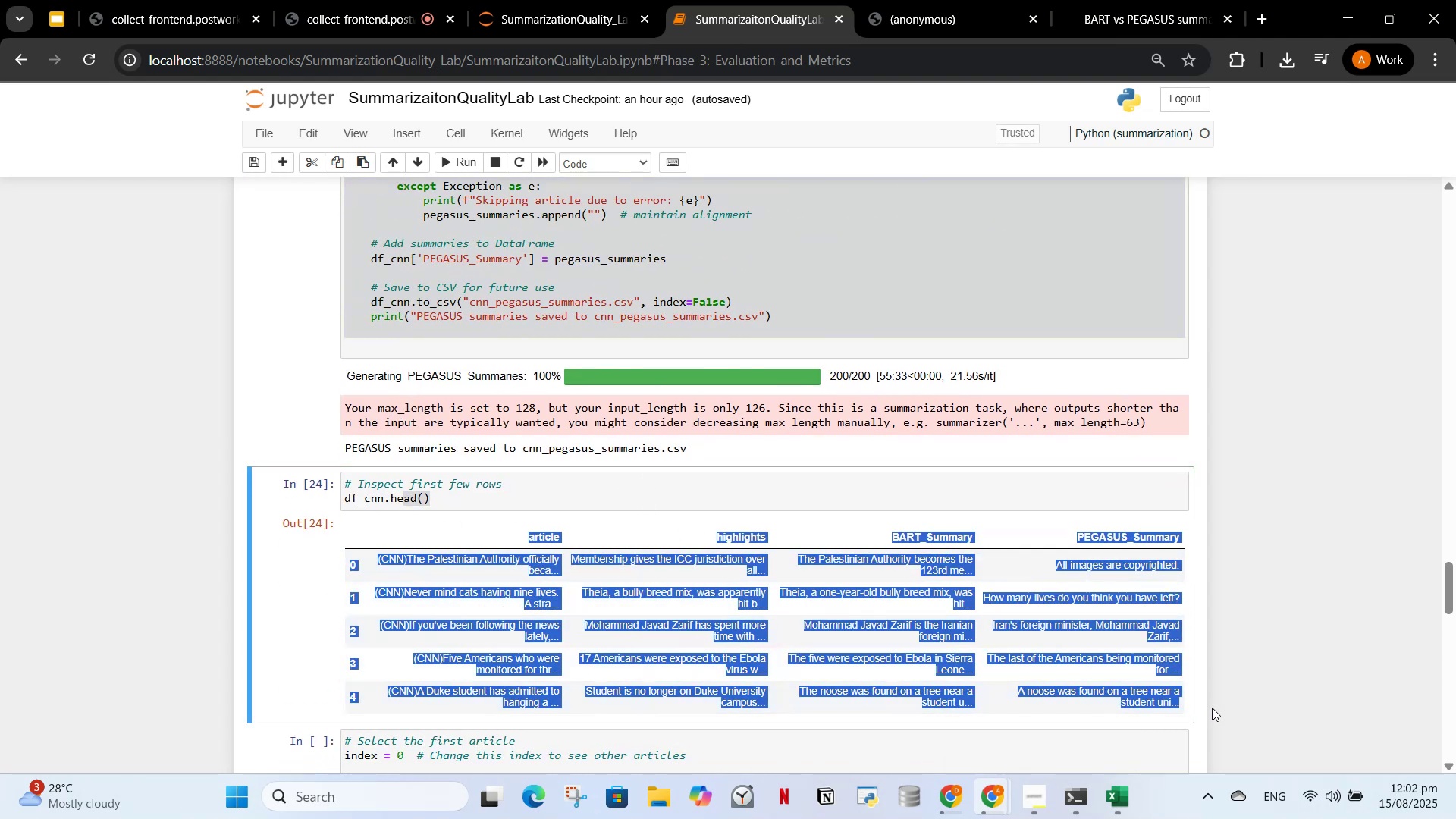 
key(Control+C)
 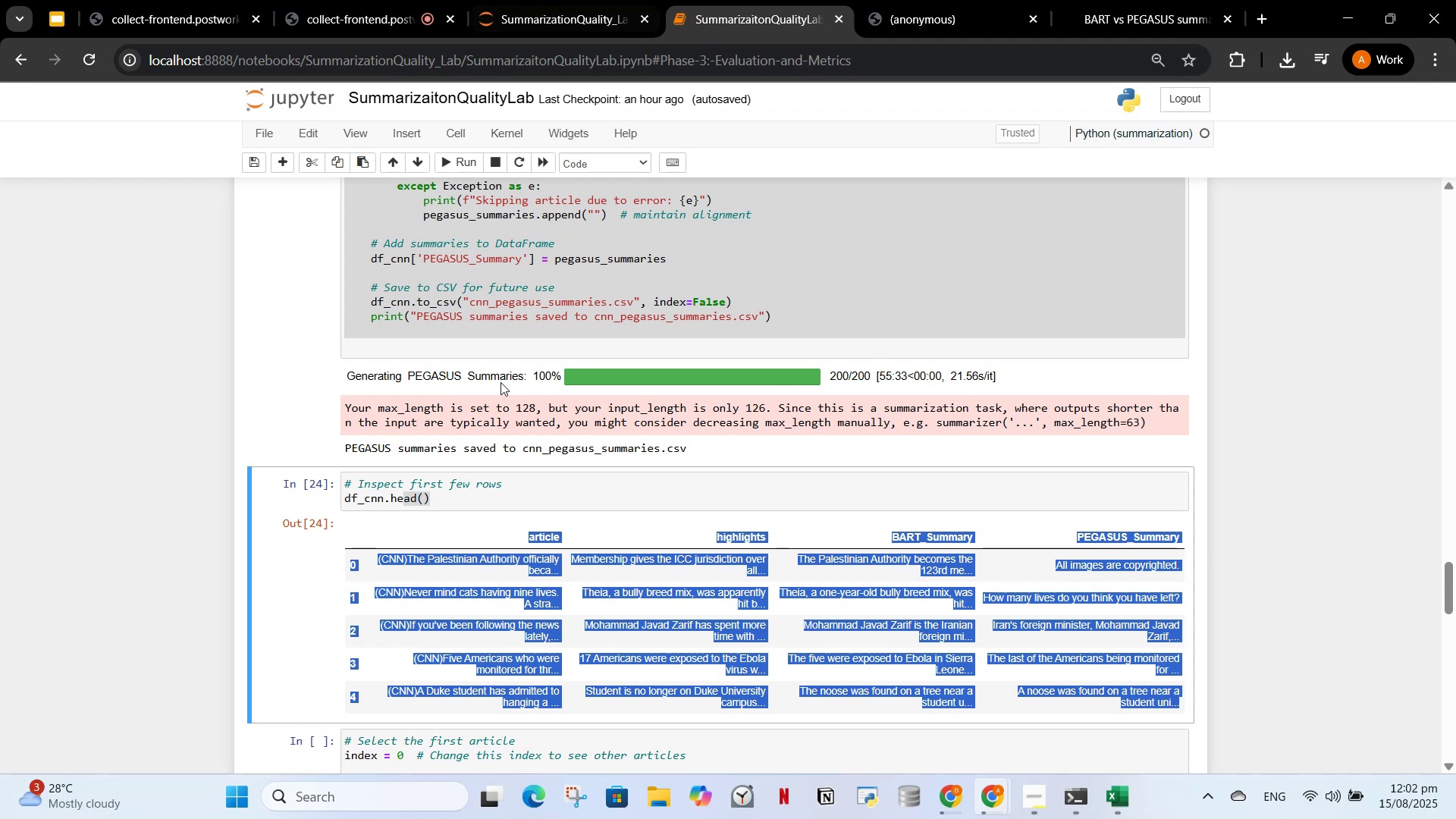 
left_click([500, 441])
 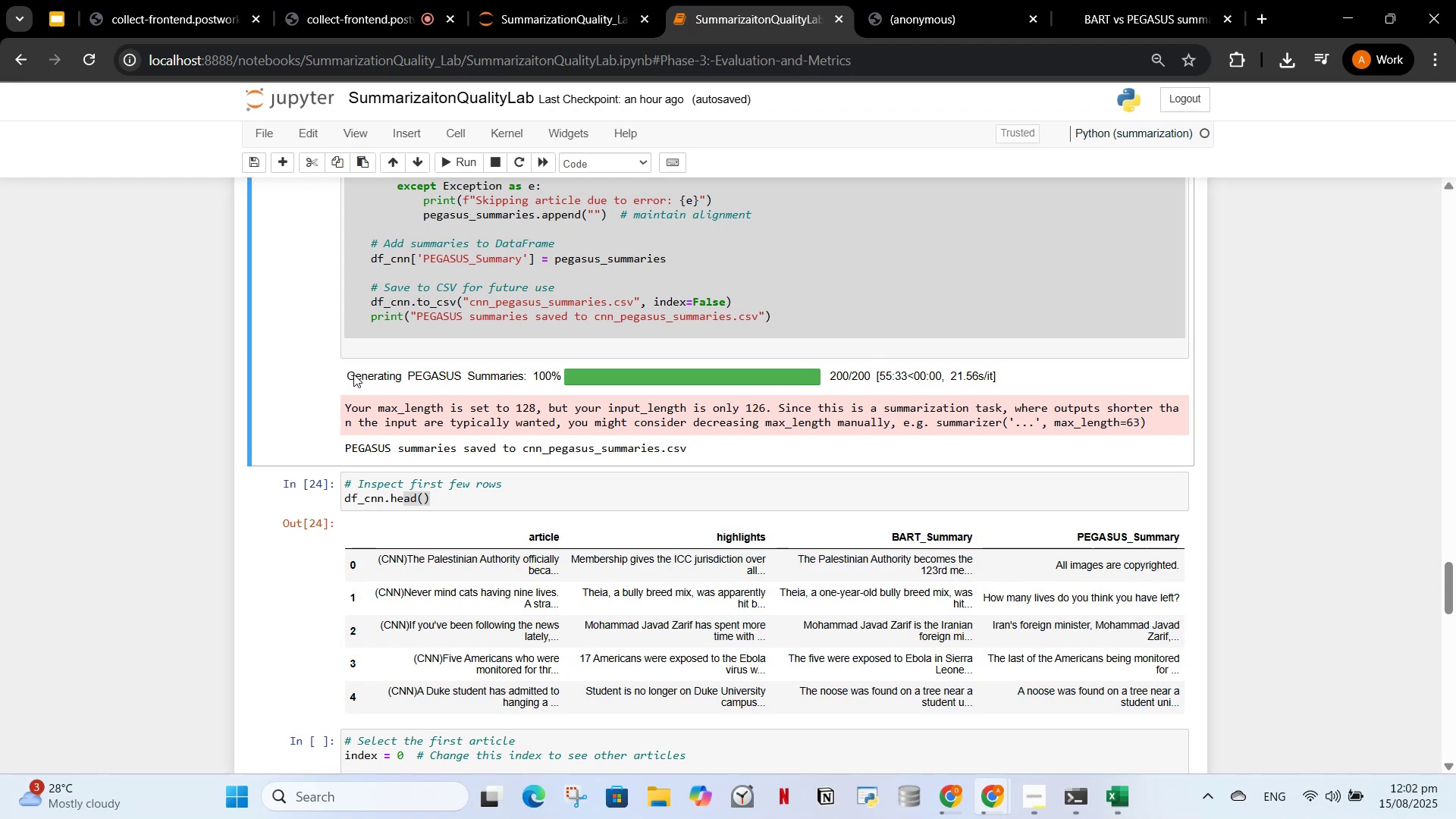 
left_click_drag(start_coordinate=[350, 372], to_coordinate=[710, 457])
 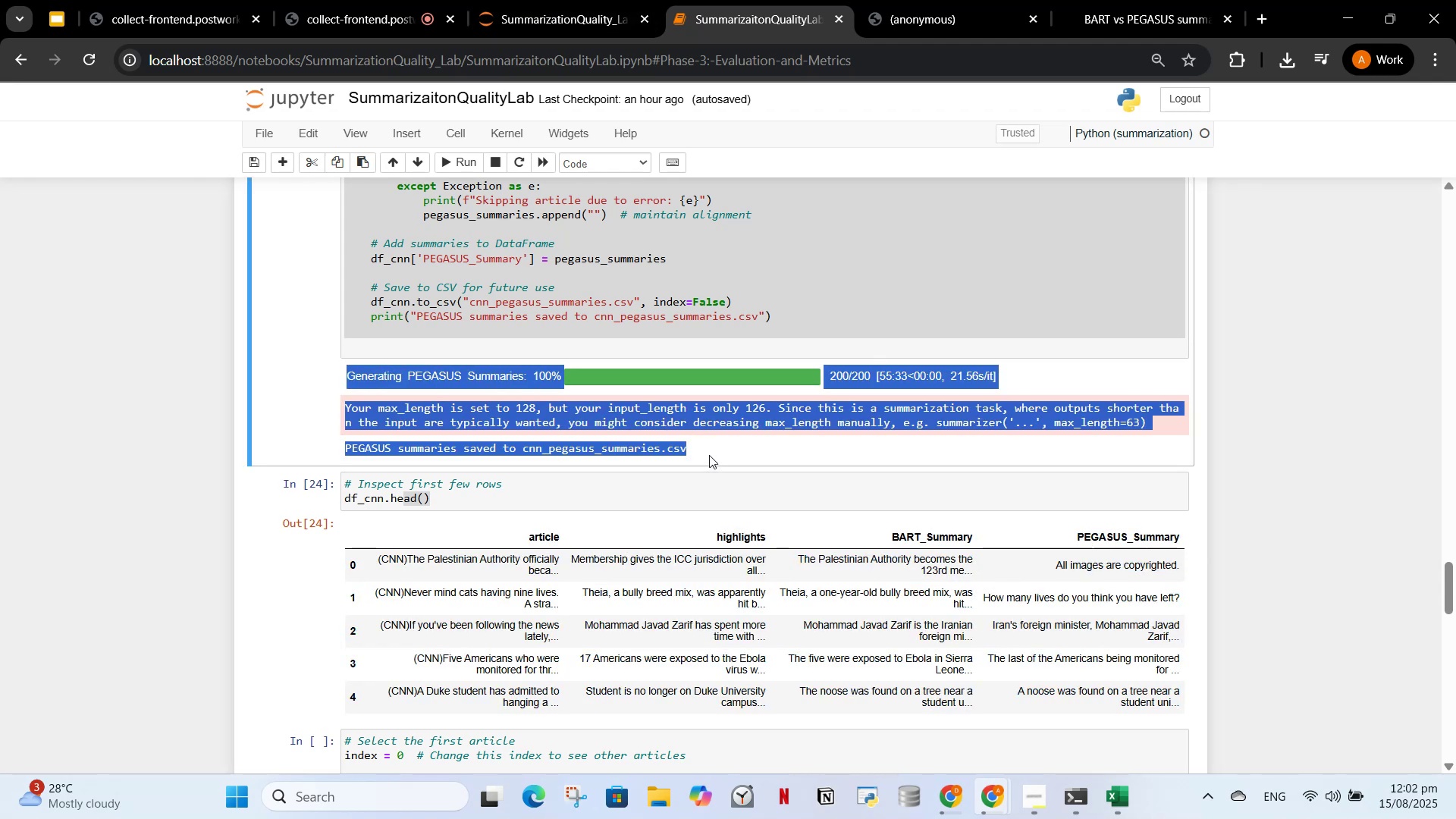 
key(Control+ControlLeft)
 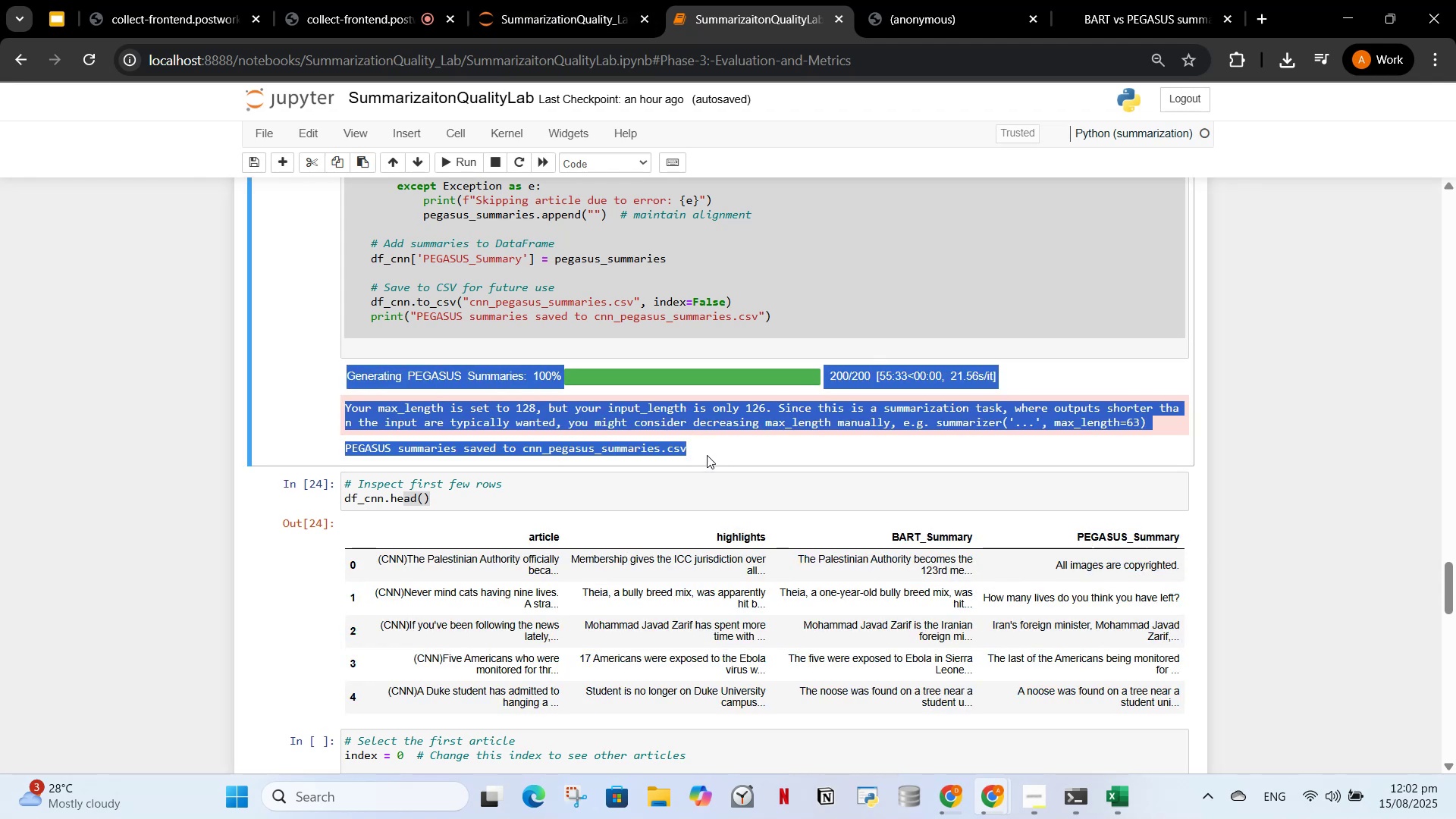 
key(Control+C)
 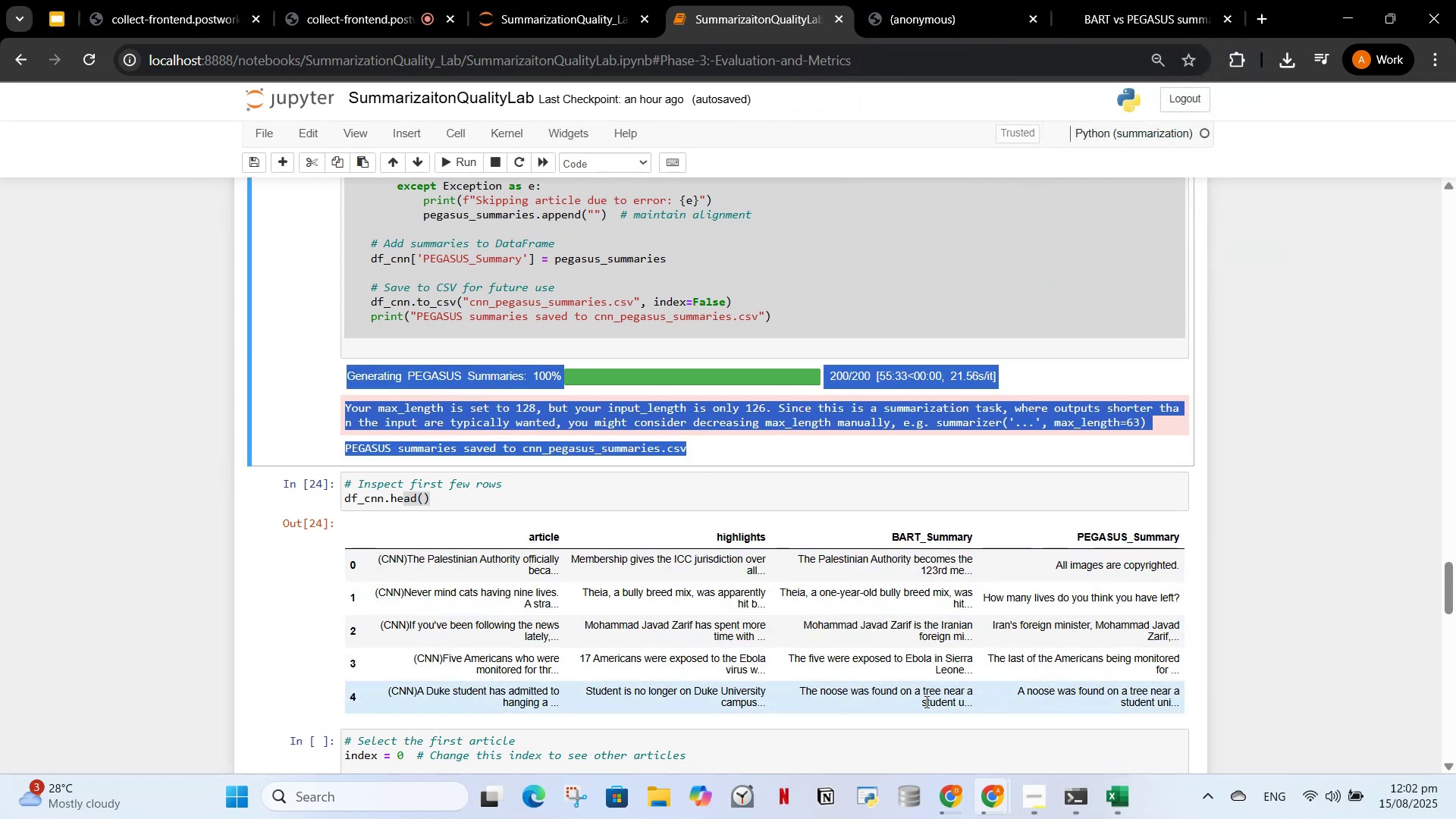 
left_click_drag(start_coordinate=[767, 730], to_coordinate=[362, 739])
 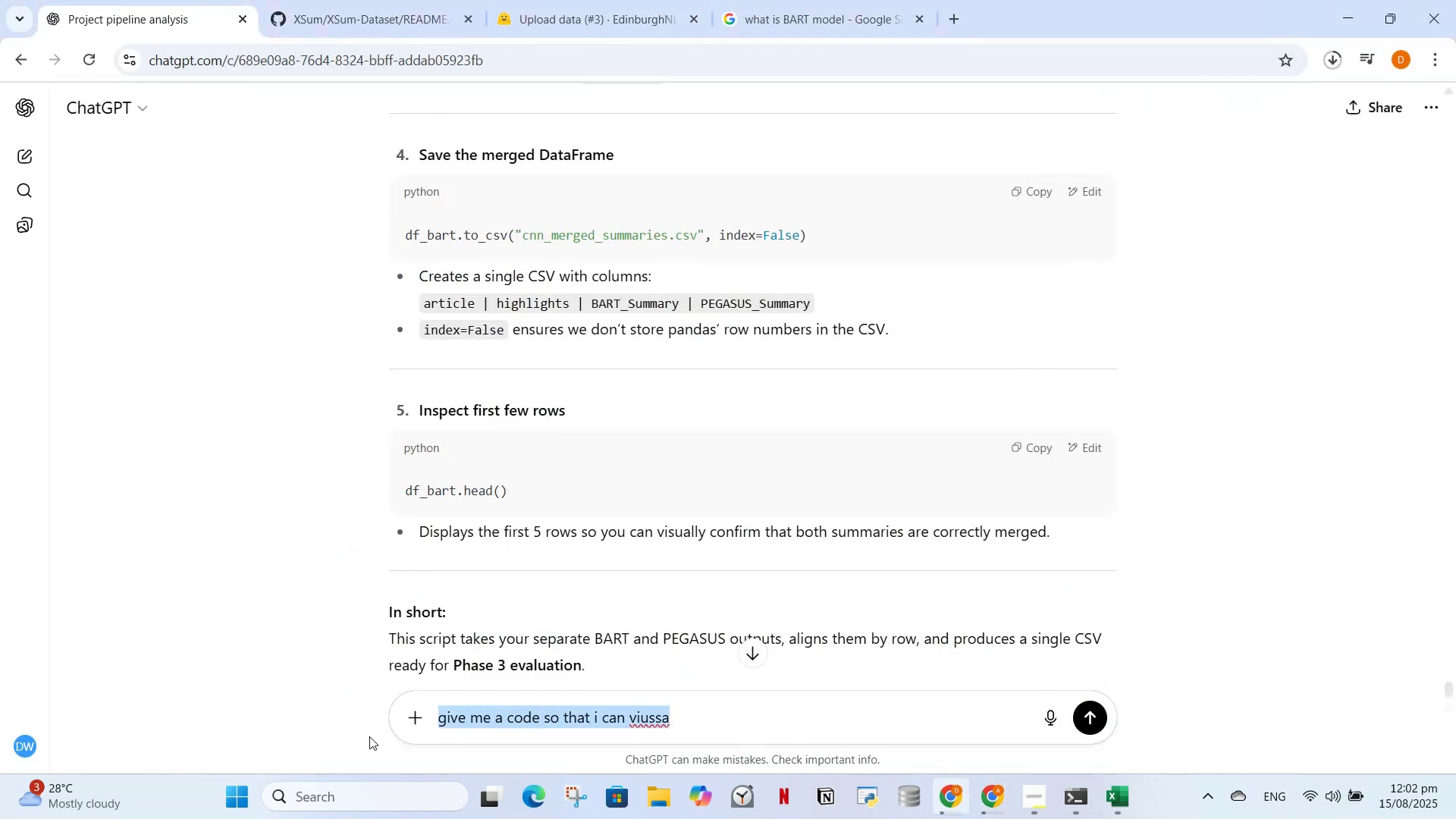 
key(Control+V)
 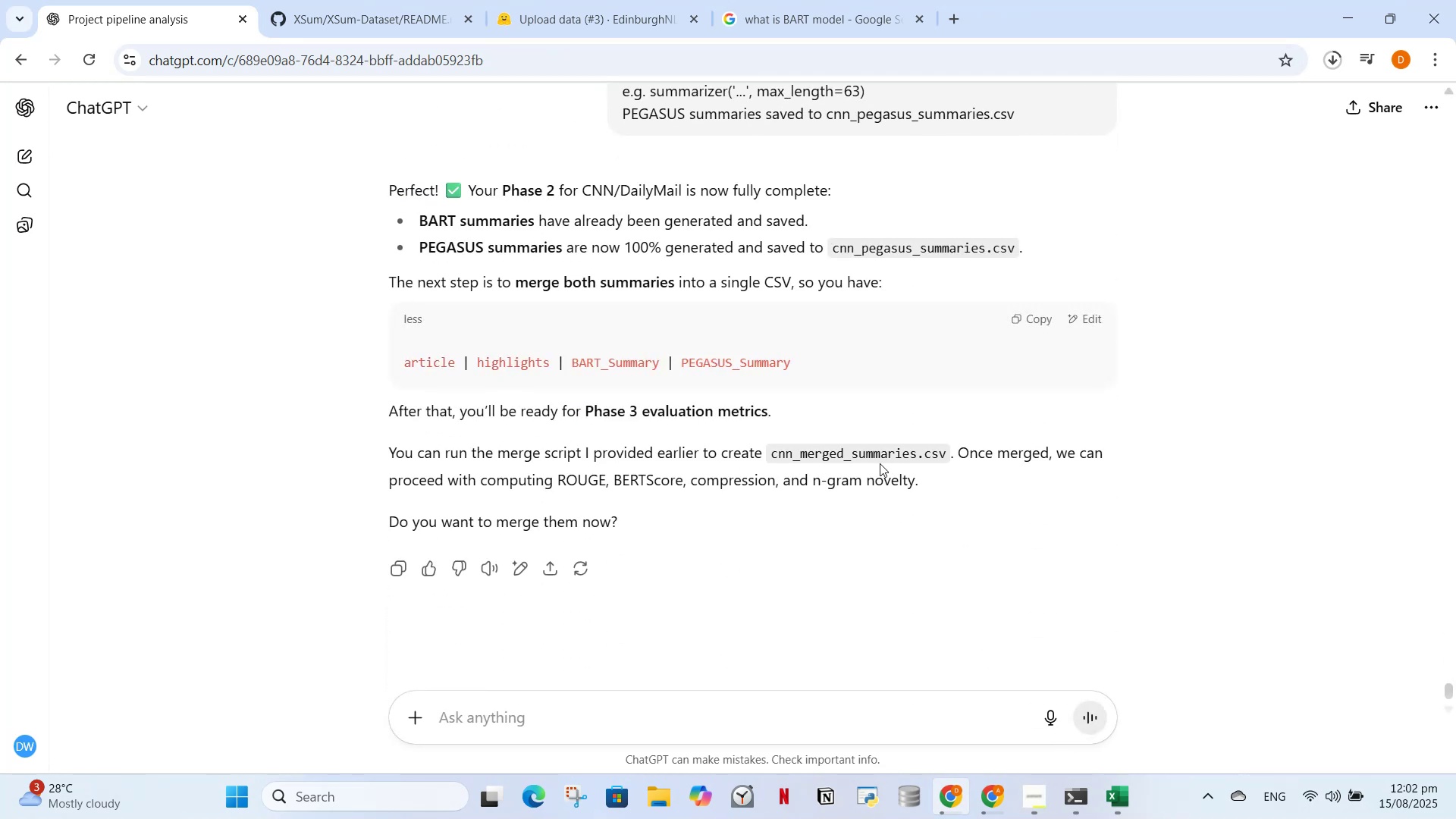 
wait(11.75)
 